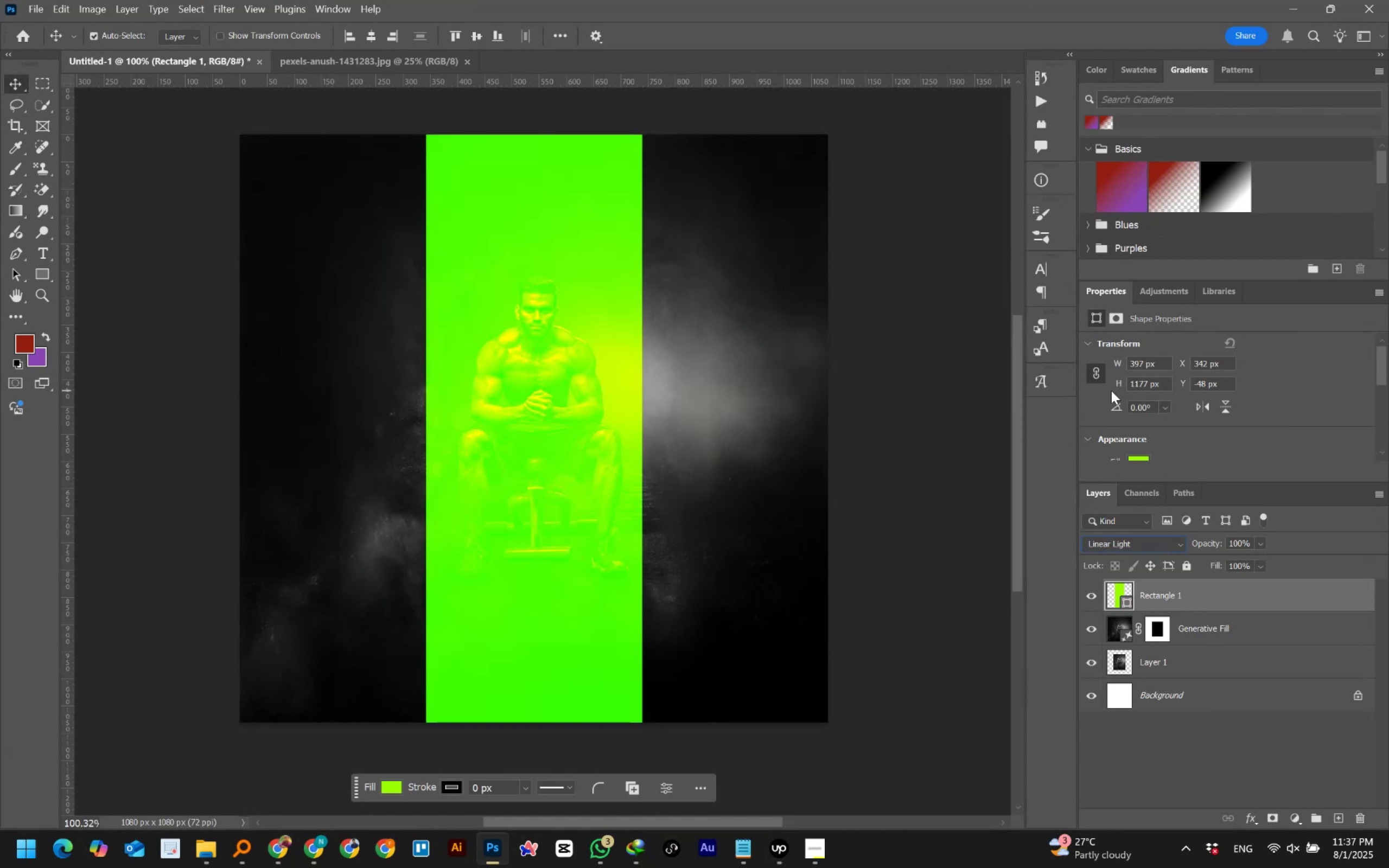 
key(ArrowDown)
 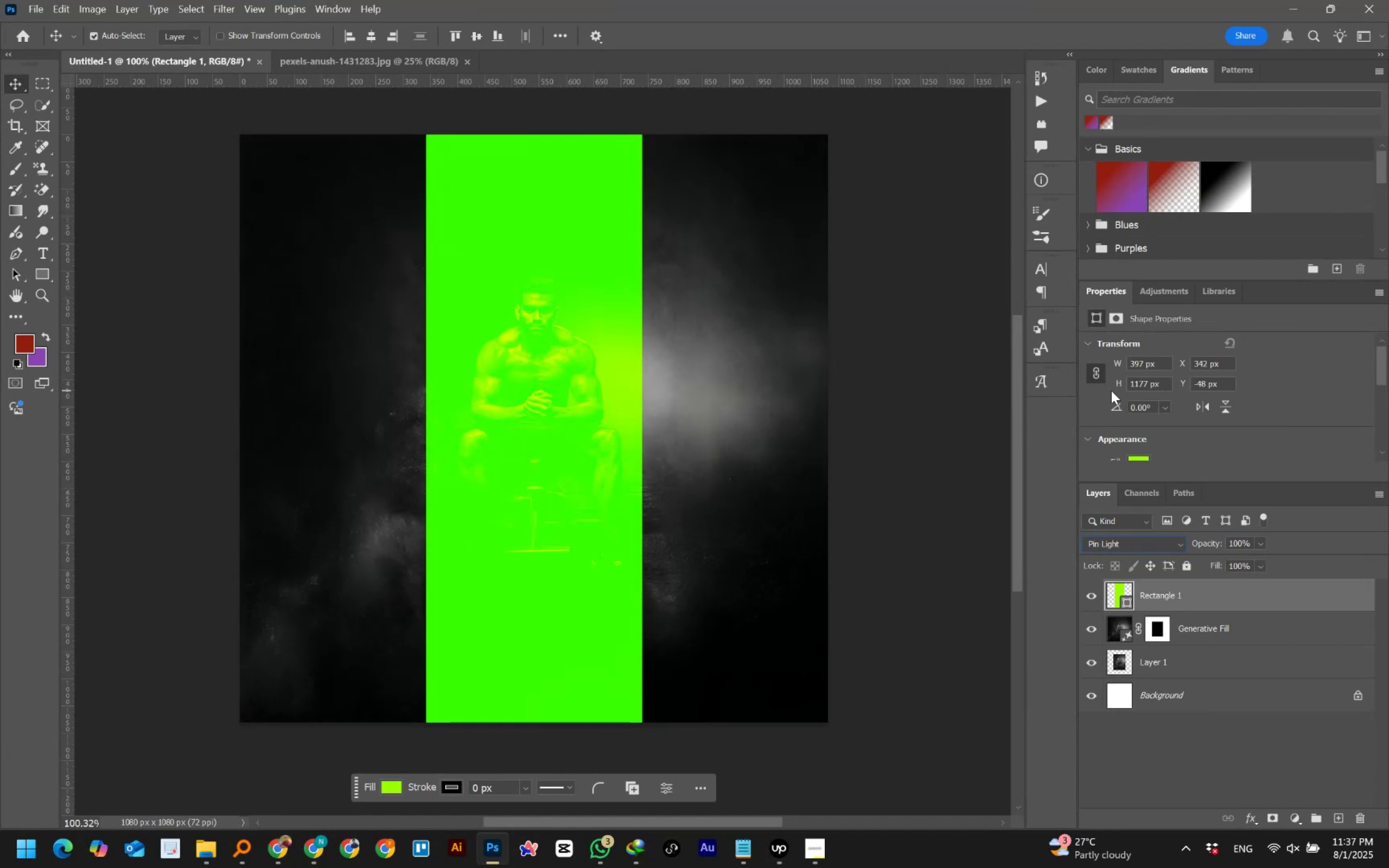 
key(ArrowDown)
 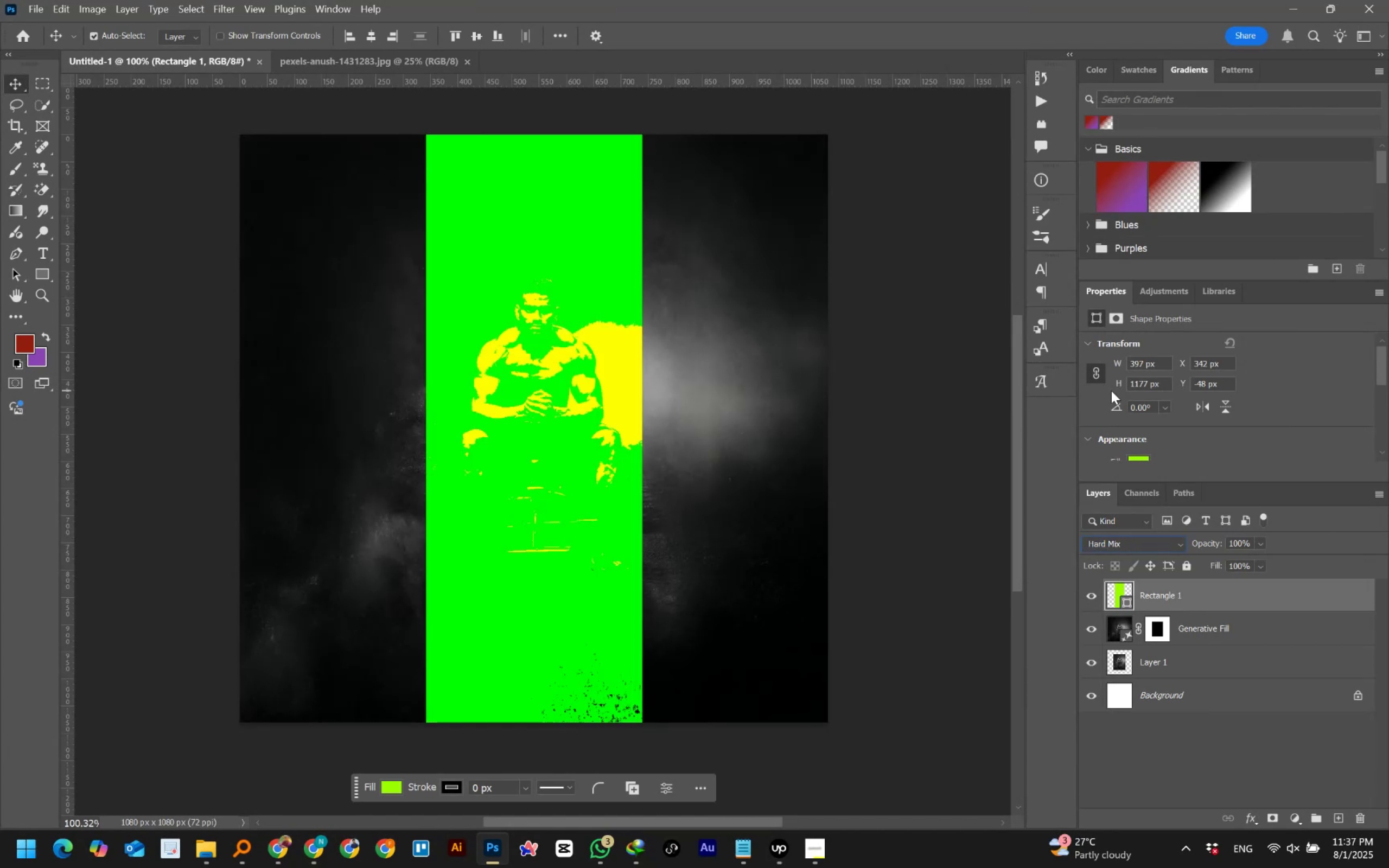 
key(ArrowDown)
 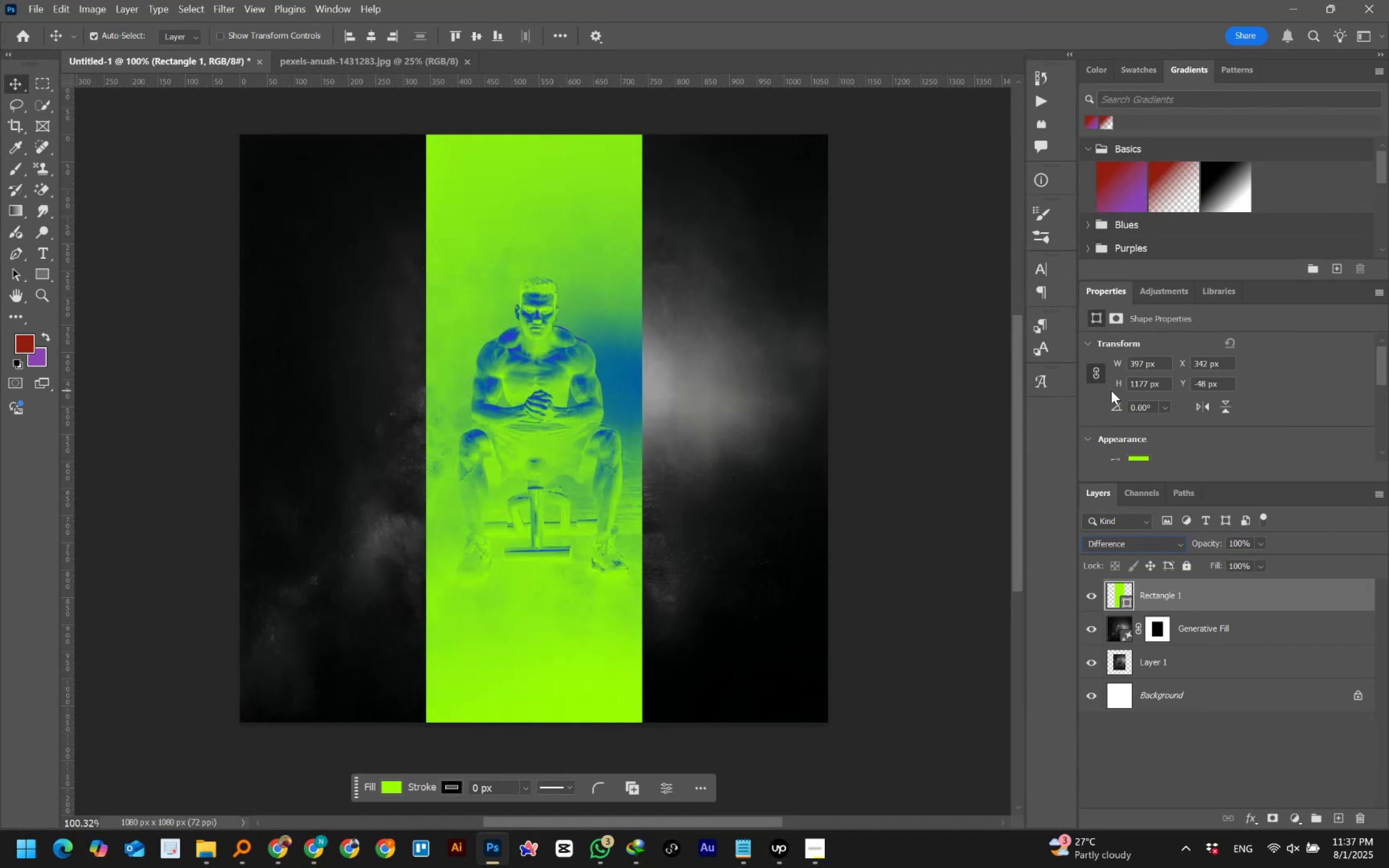 
key(ArrowDown)
 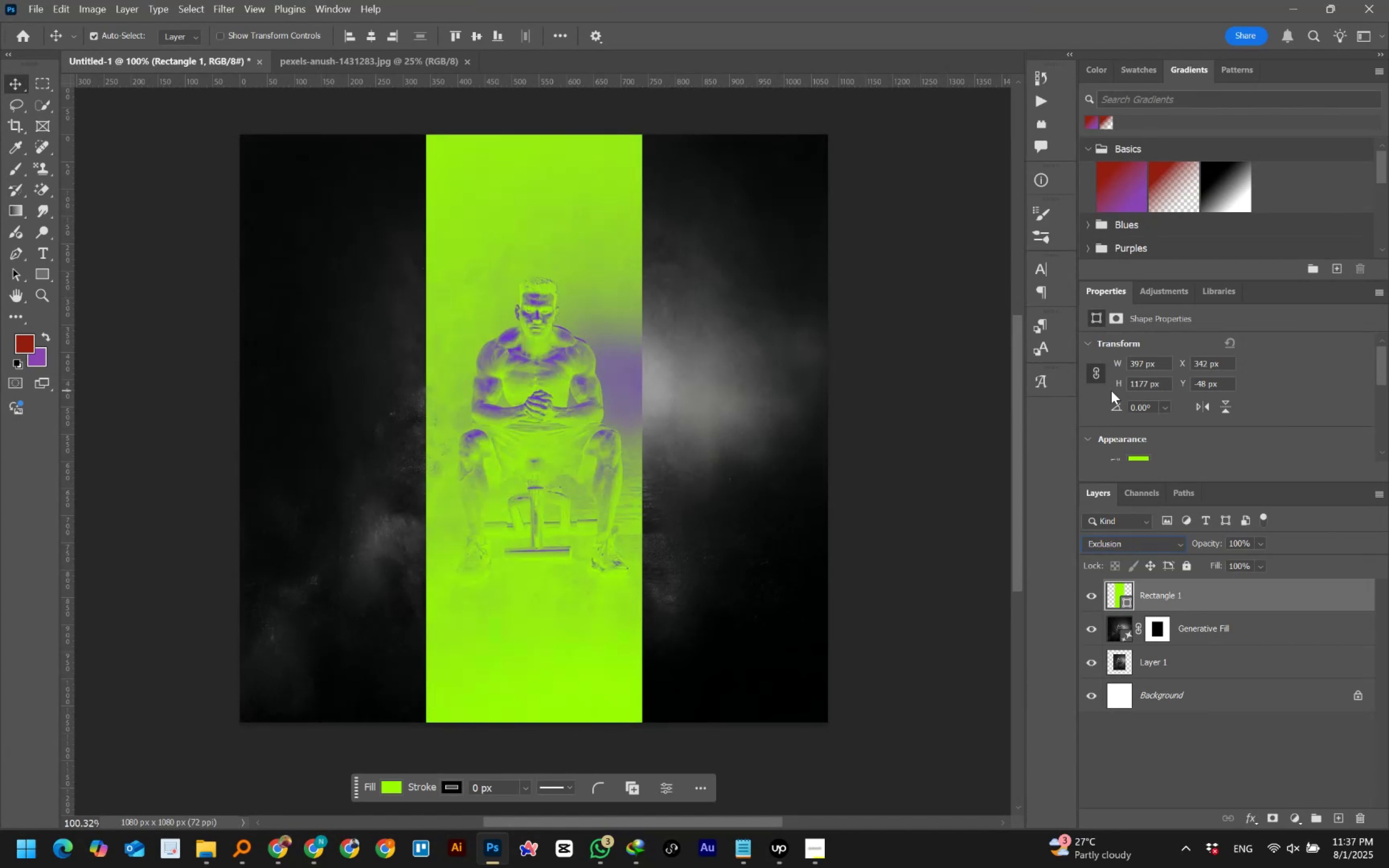 
key(ArrowDown)
 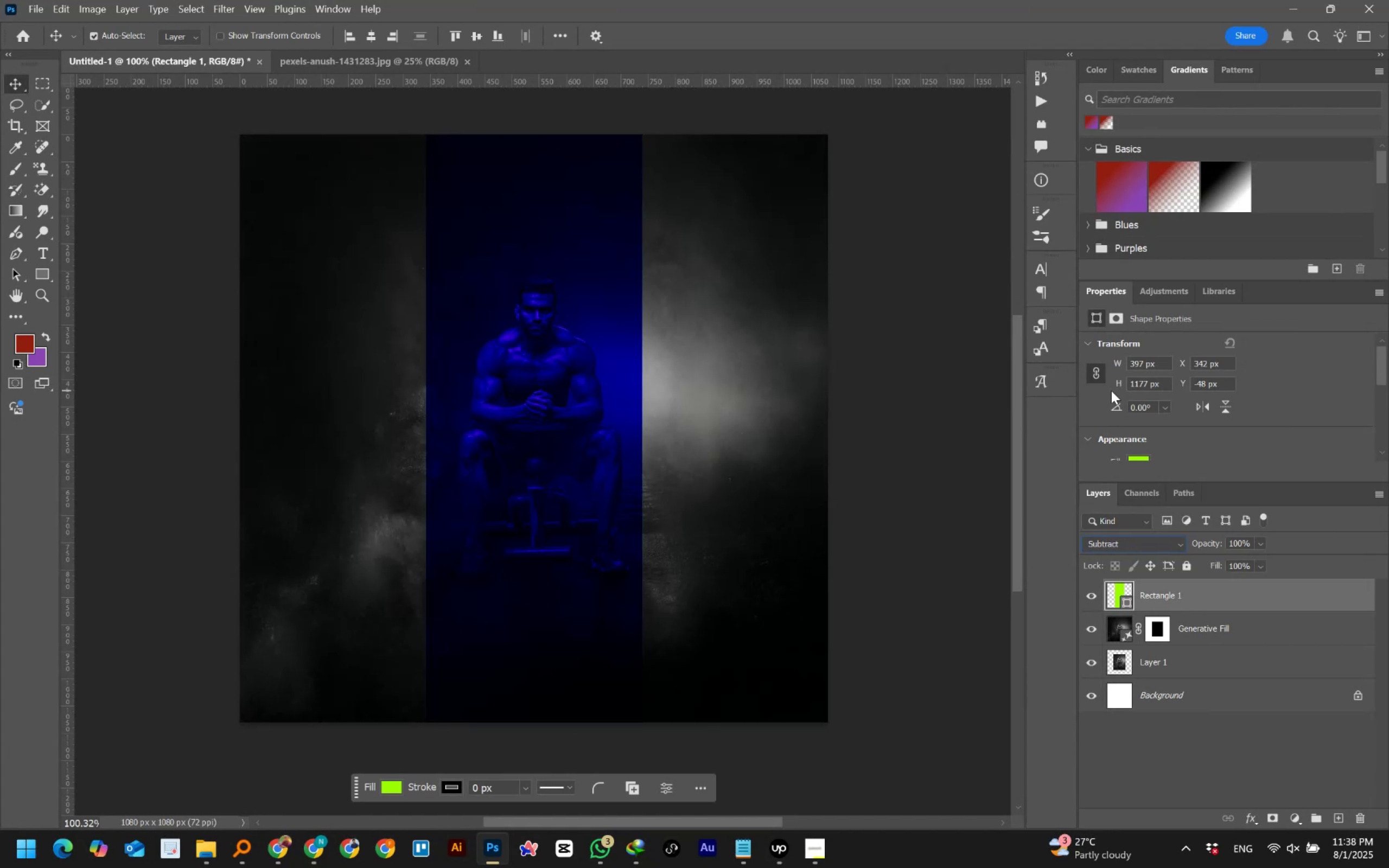 
key(ArrowDown)
 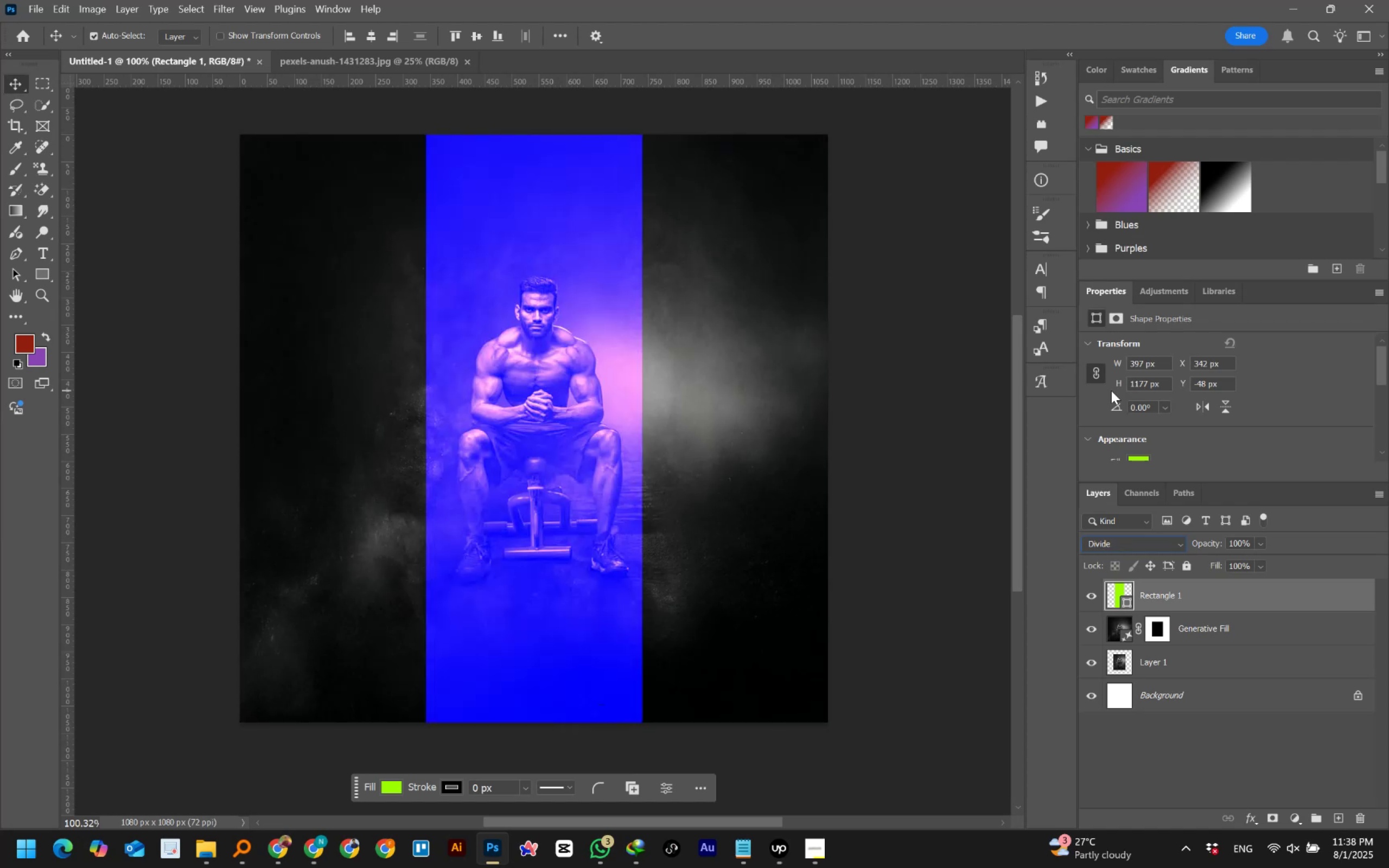 
key(ArrowDown)
 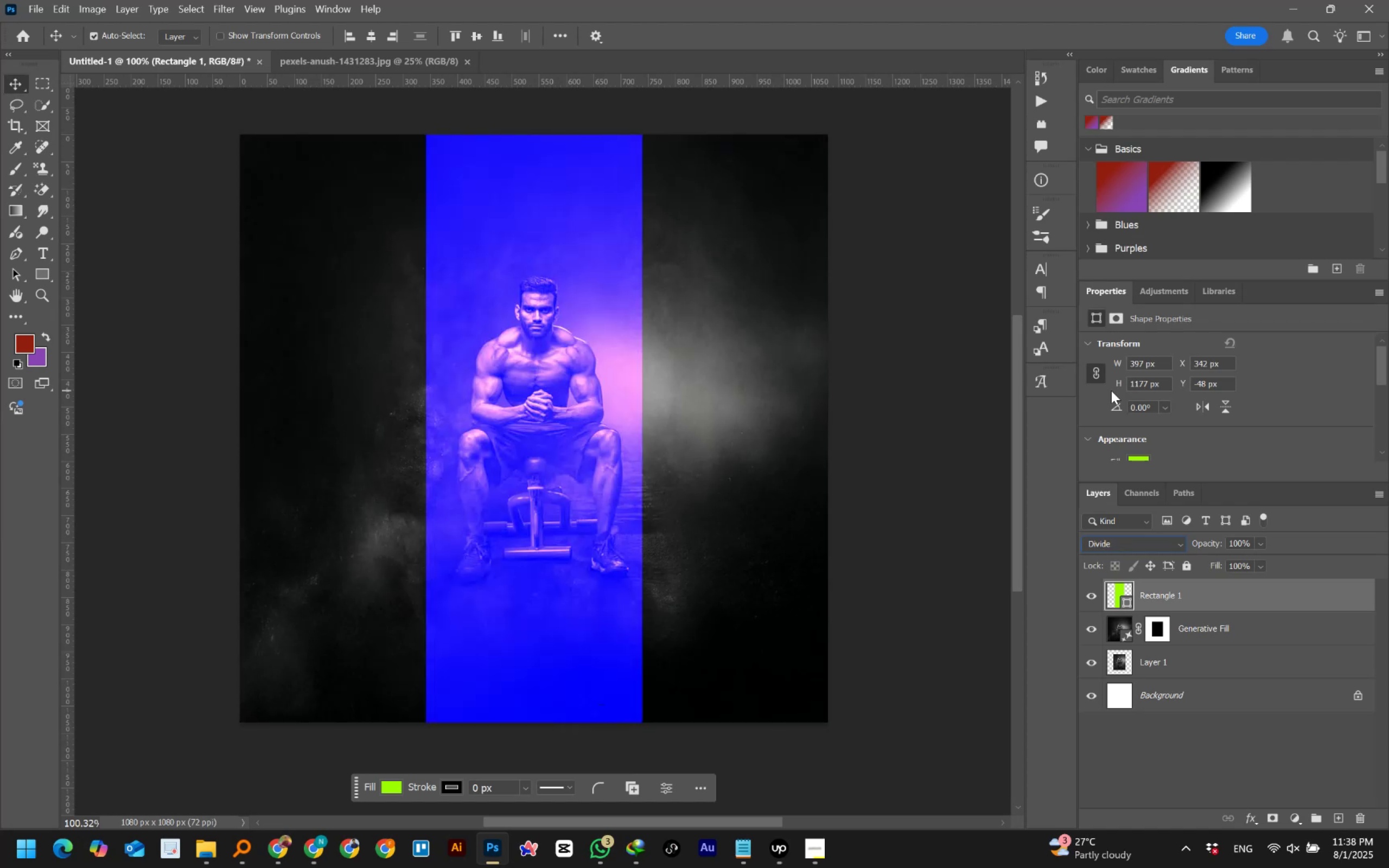 
key(ArrowDown)
 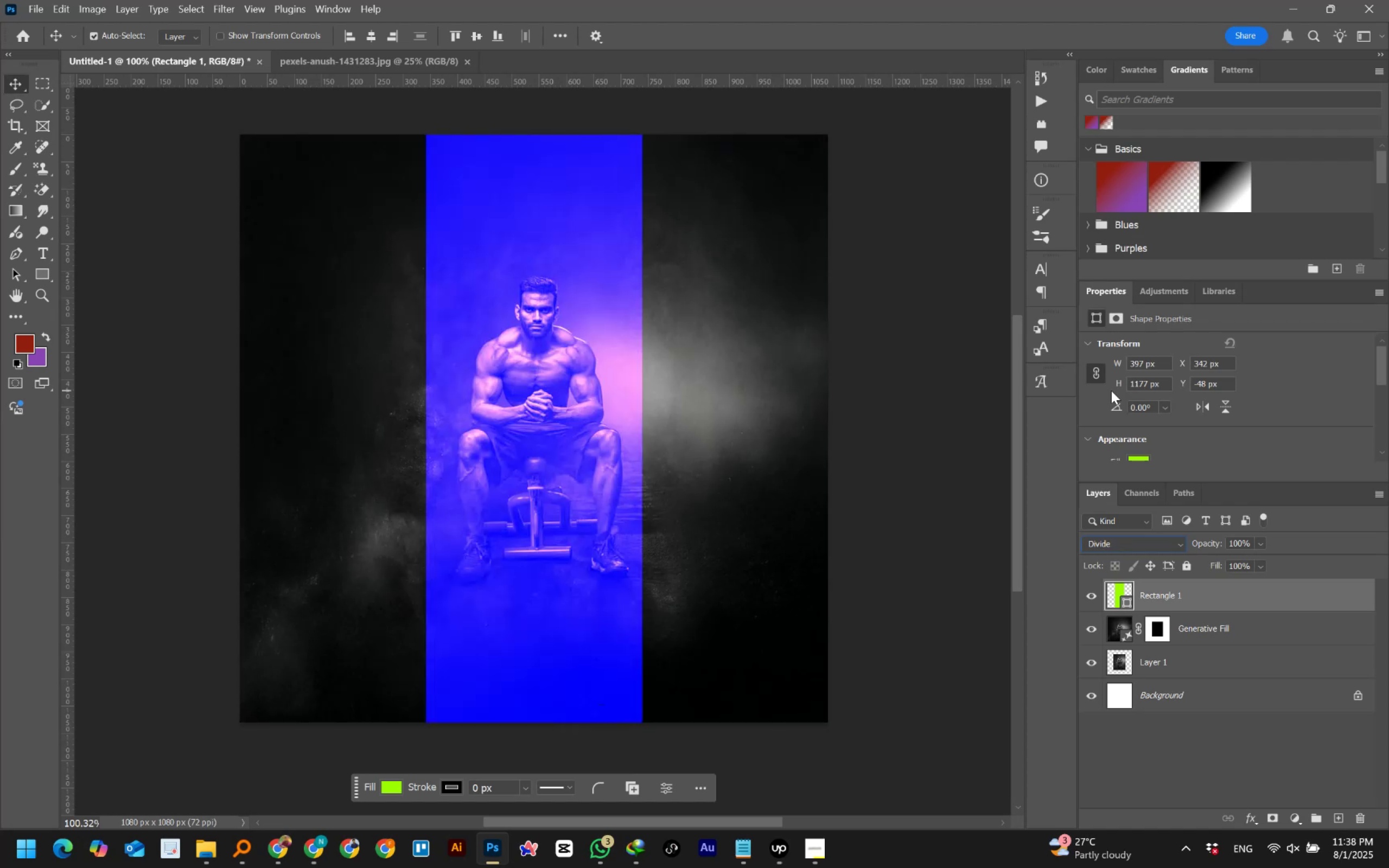 
key(ArrowDown)
 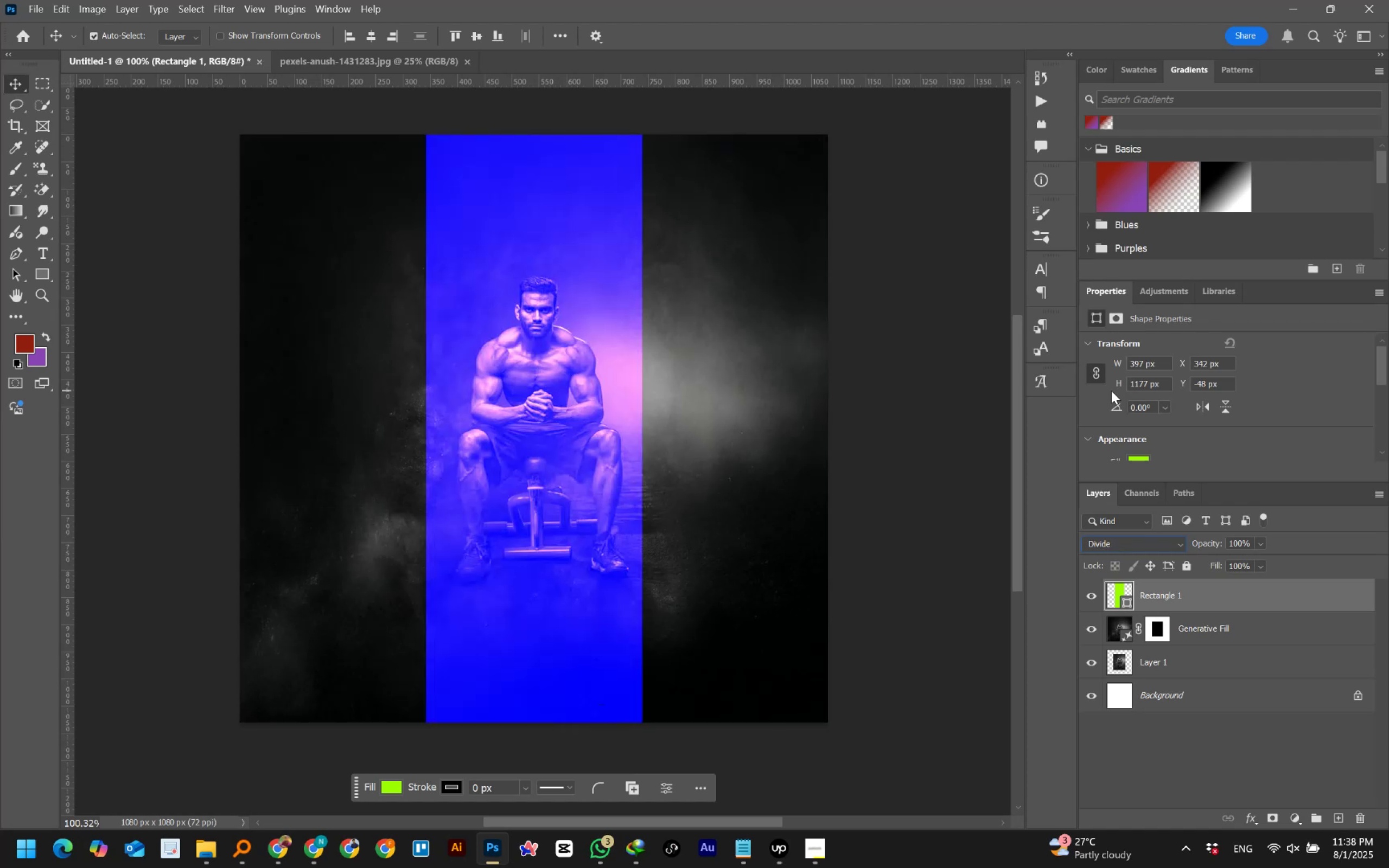 
key(ArrowDown)
 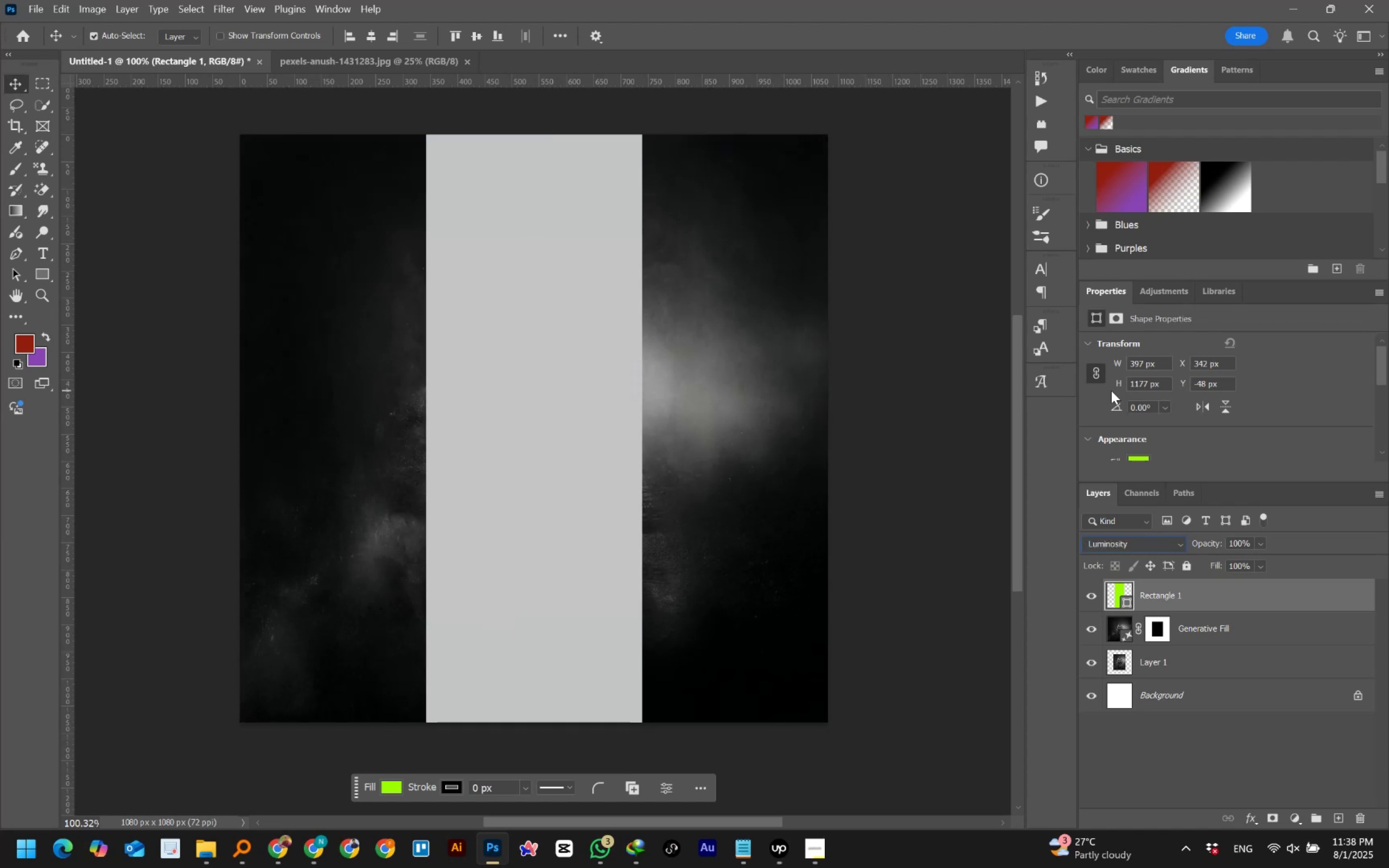 
key(ArrowDown)
 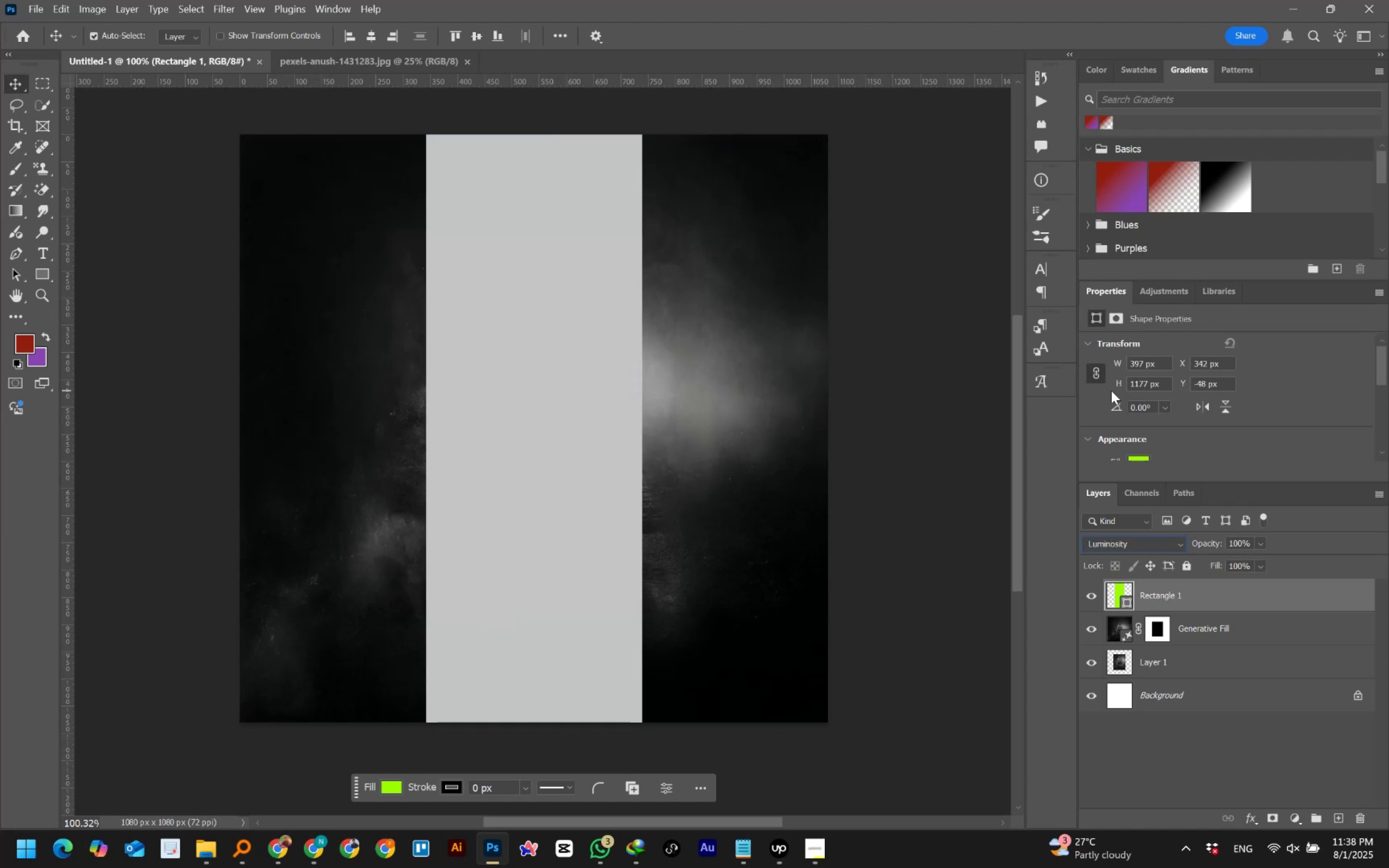 
key(ArrowDown)
 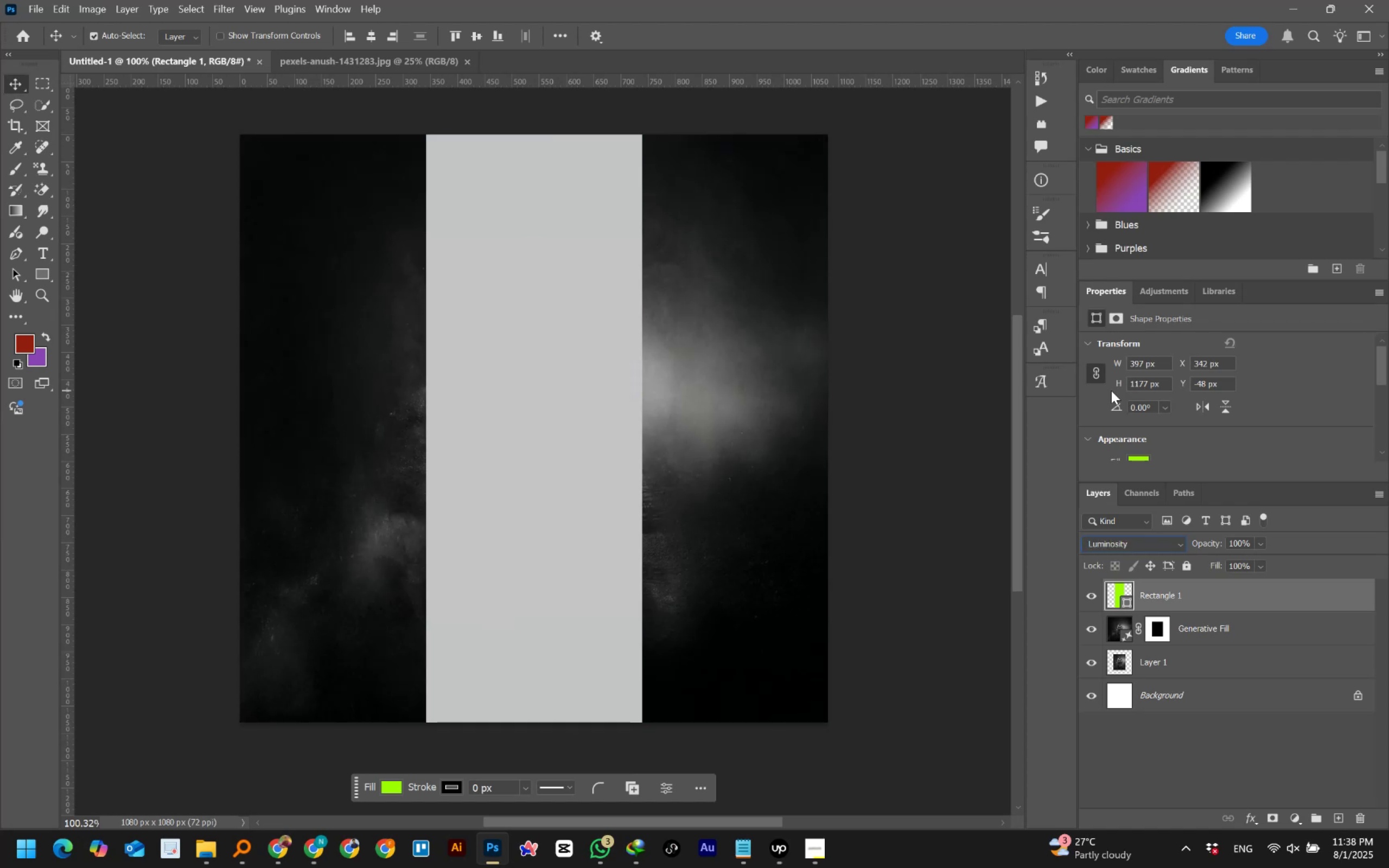 
key(ArrowDown)
 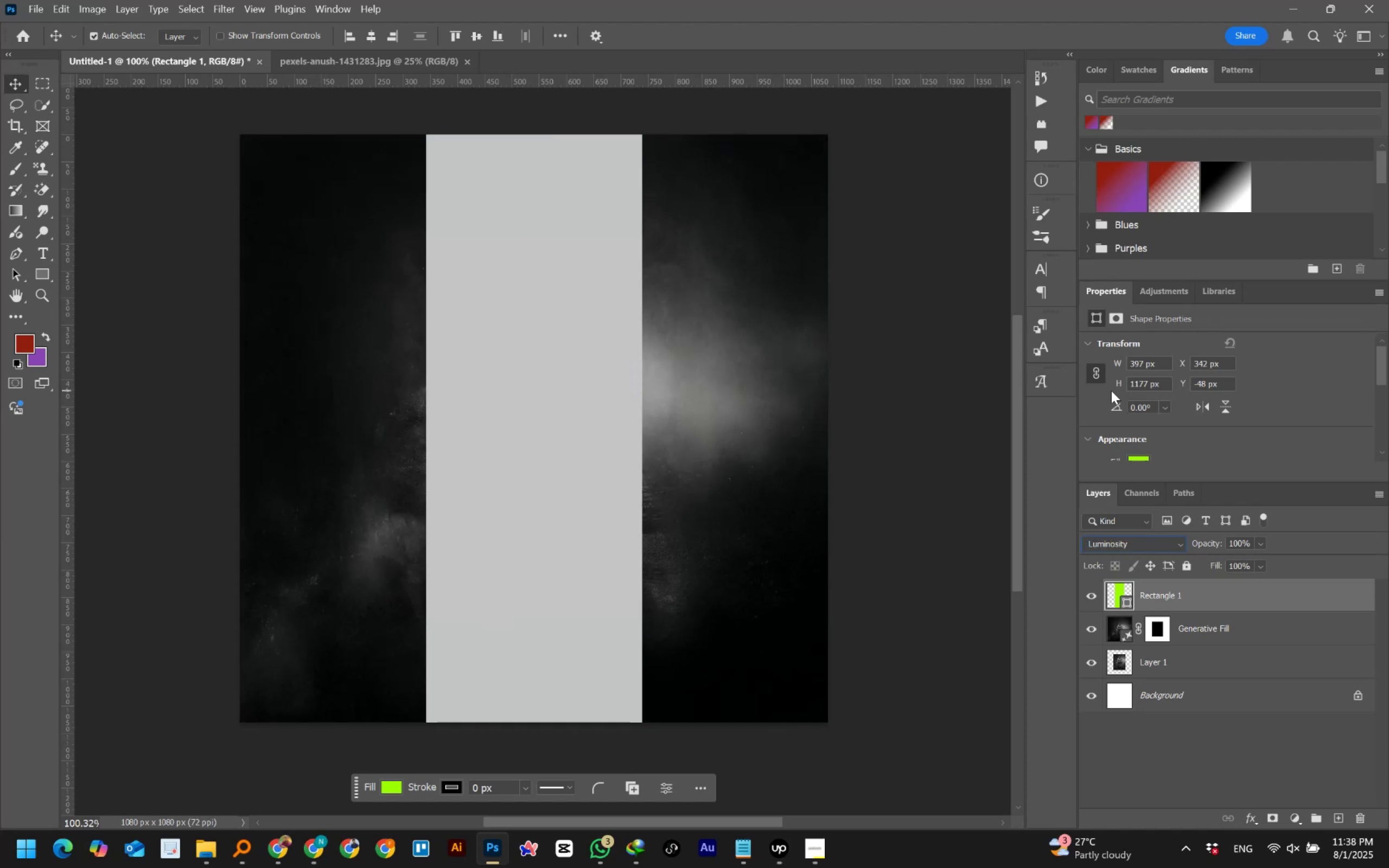 
key(ArrowDown)
 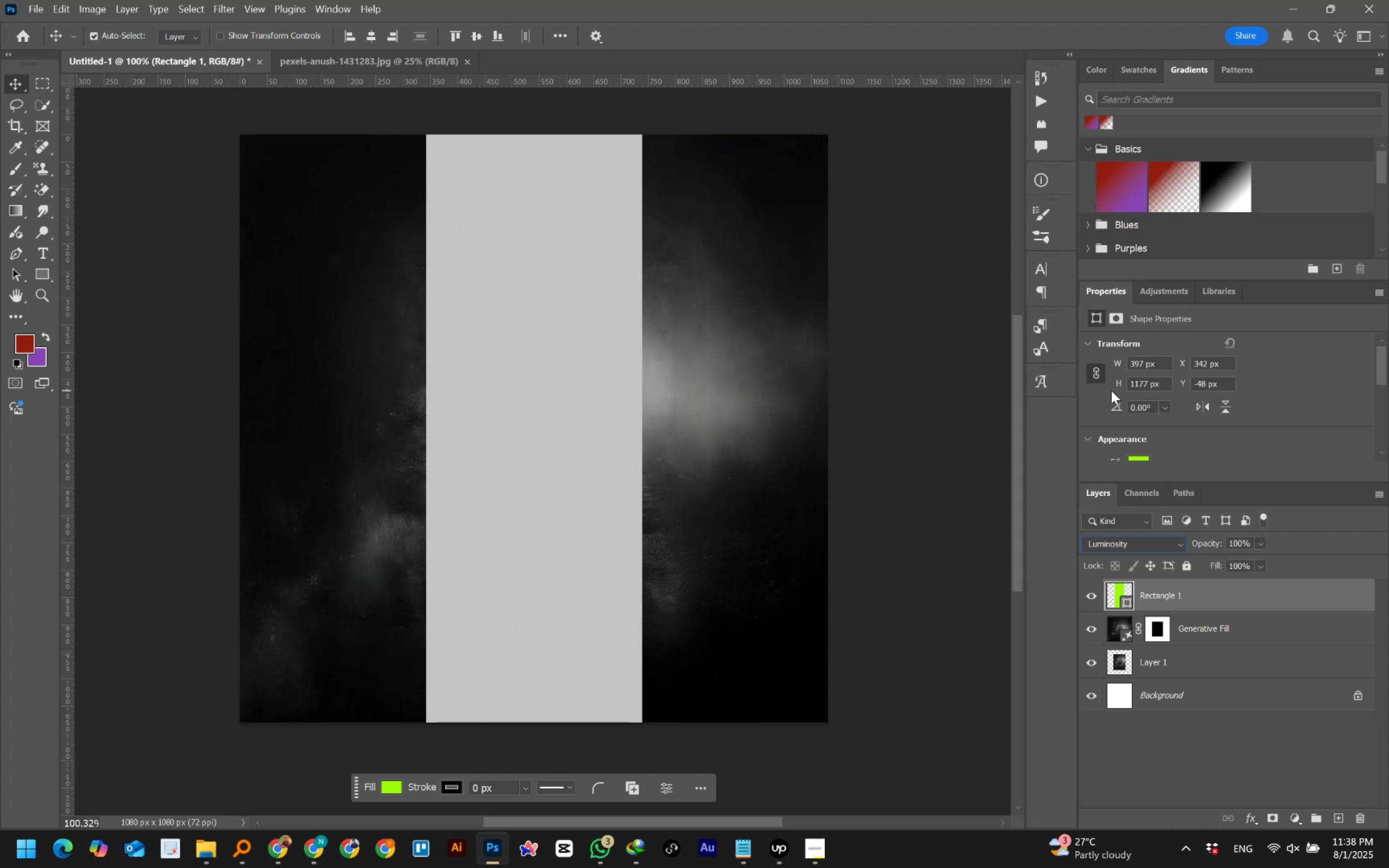 
key(ArrowUp)
 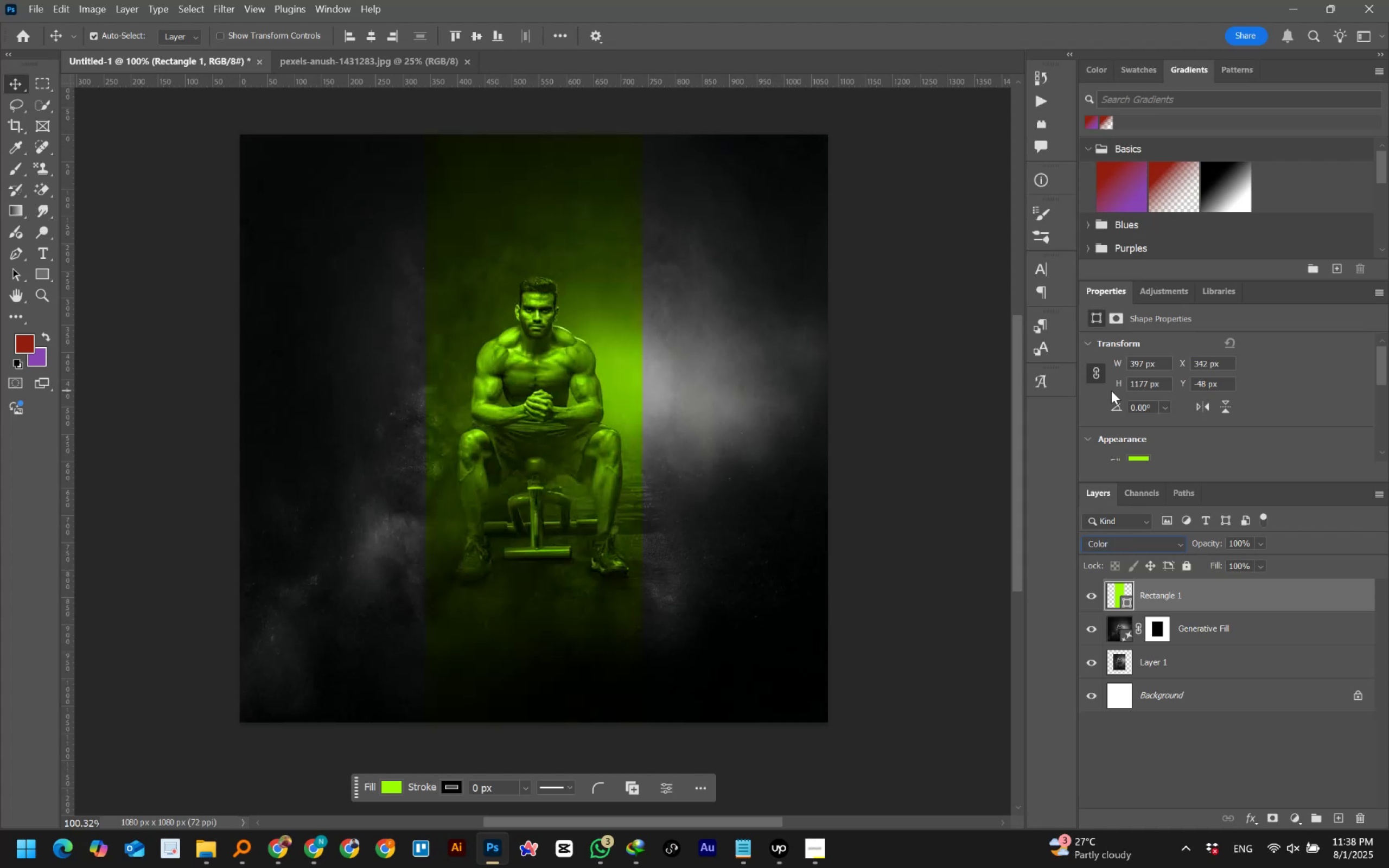 
key(ArrowUp)
 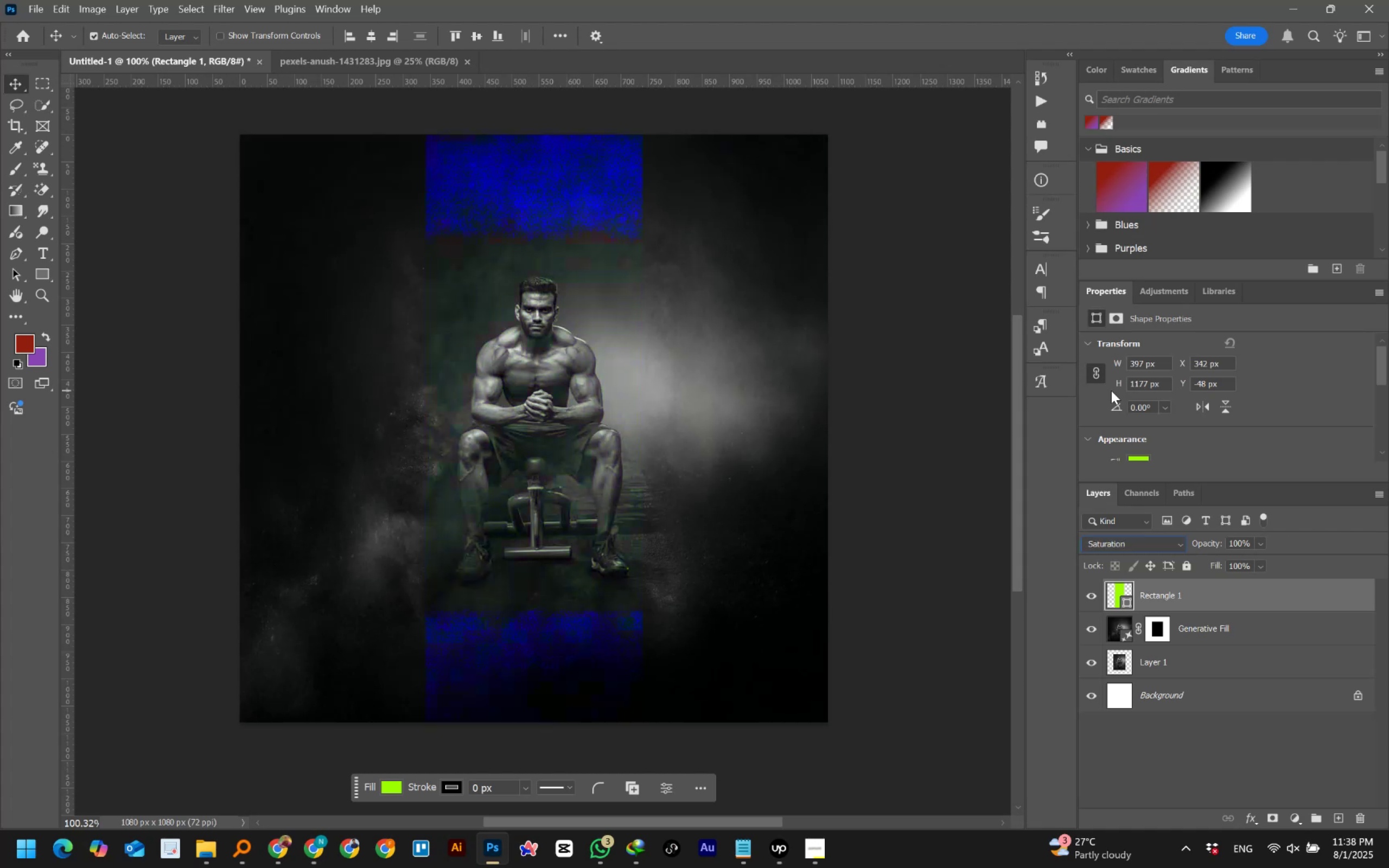 
key(ArrowUp)
 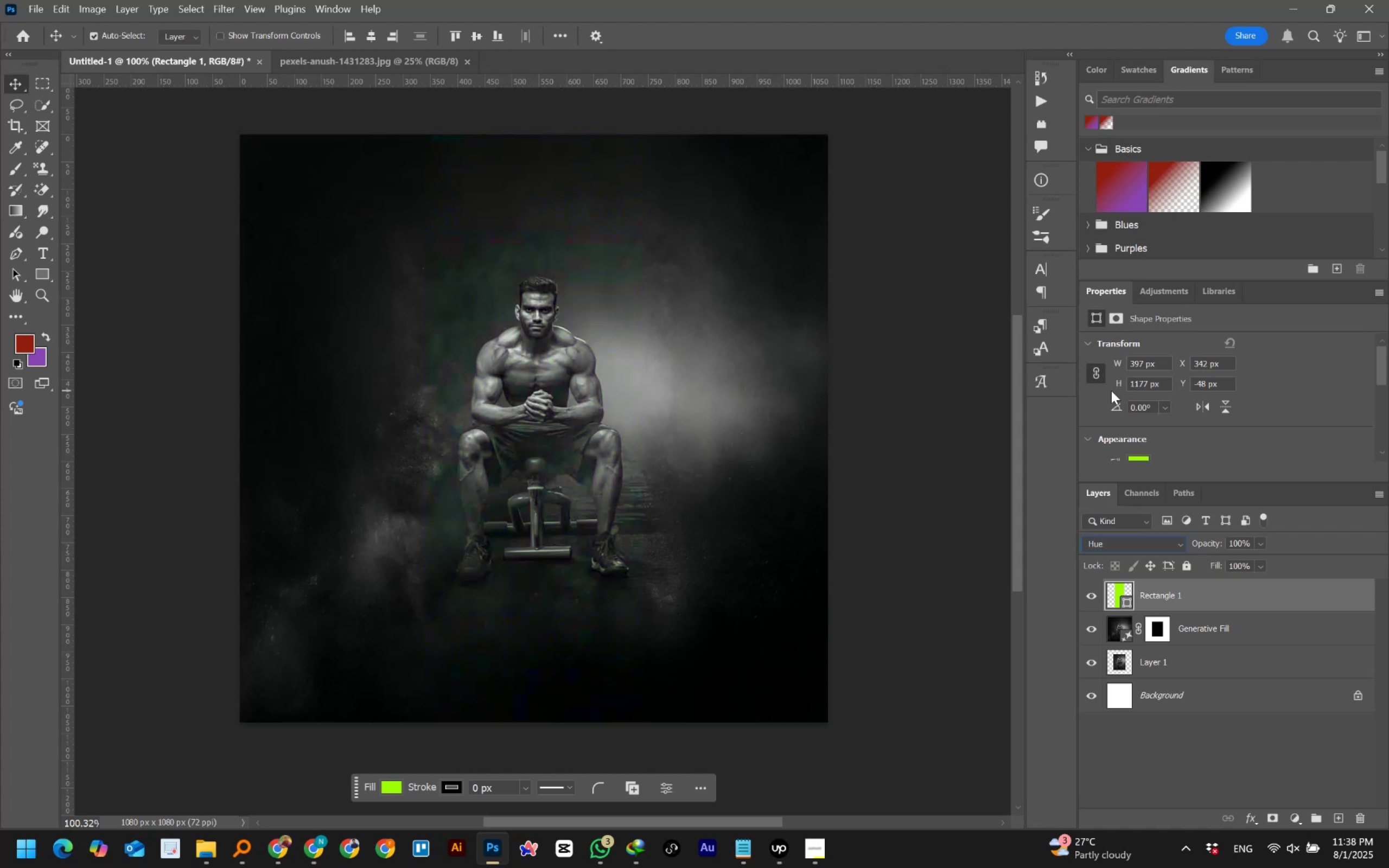 
key(ArrowUp)
 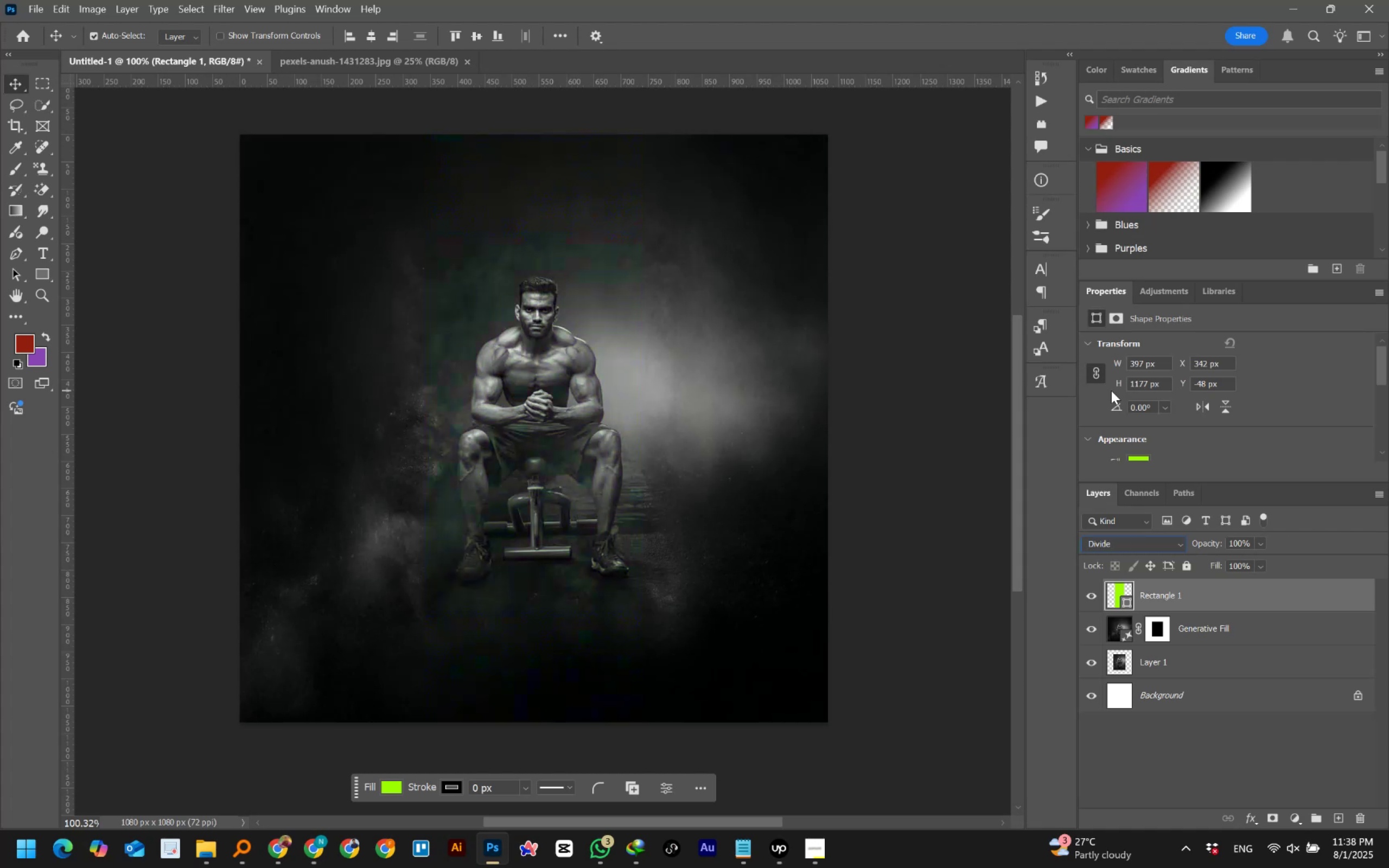 
key(ArrowUp)
 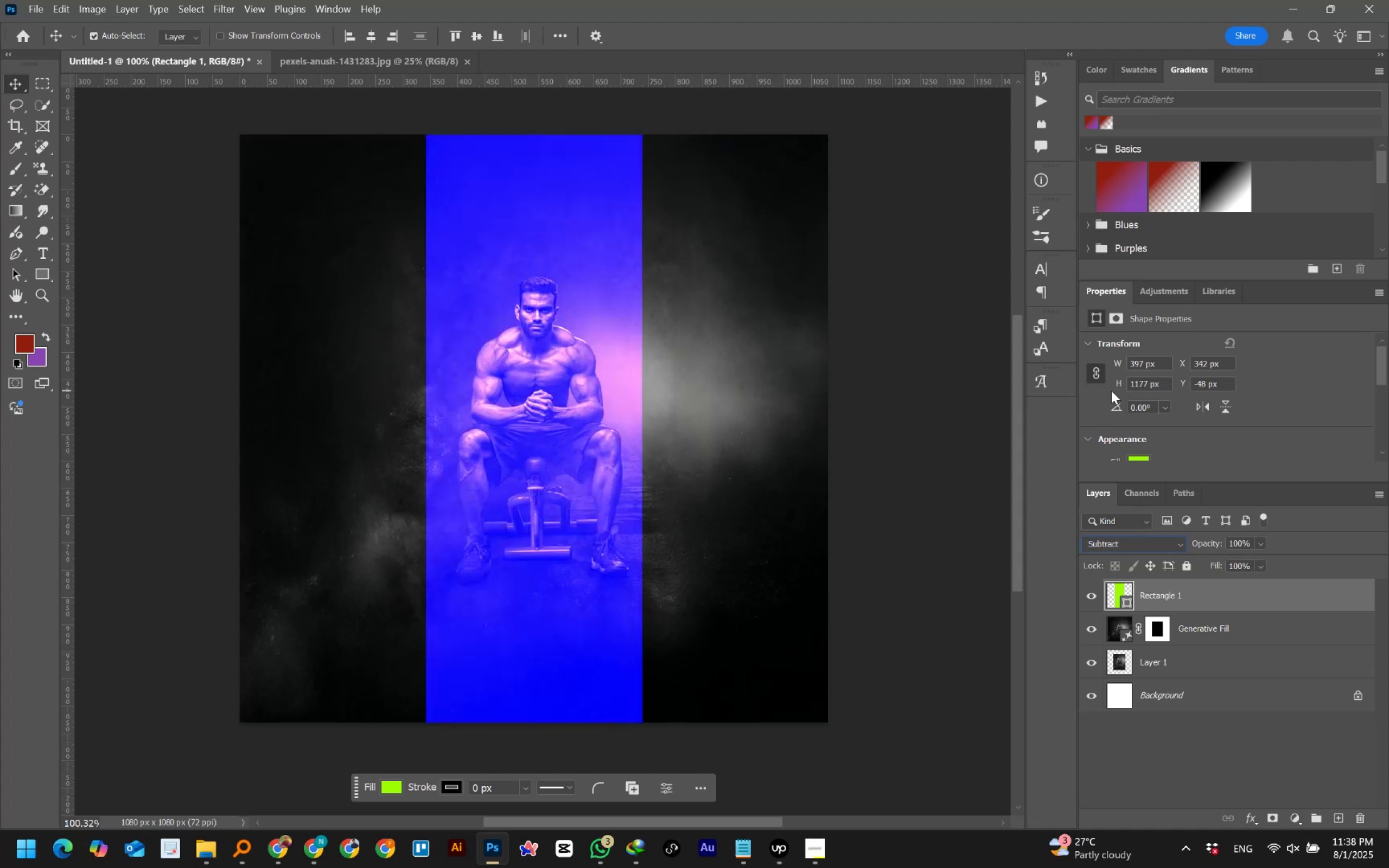 
key(ArrowUp)
 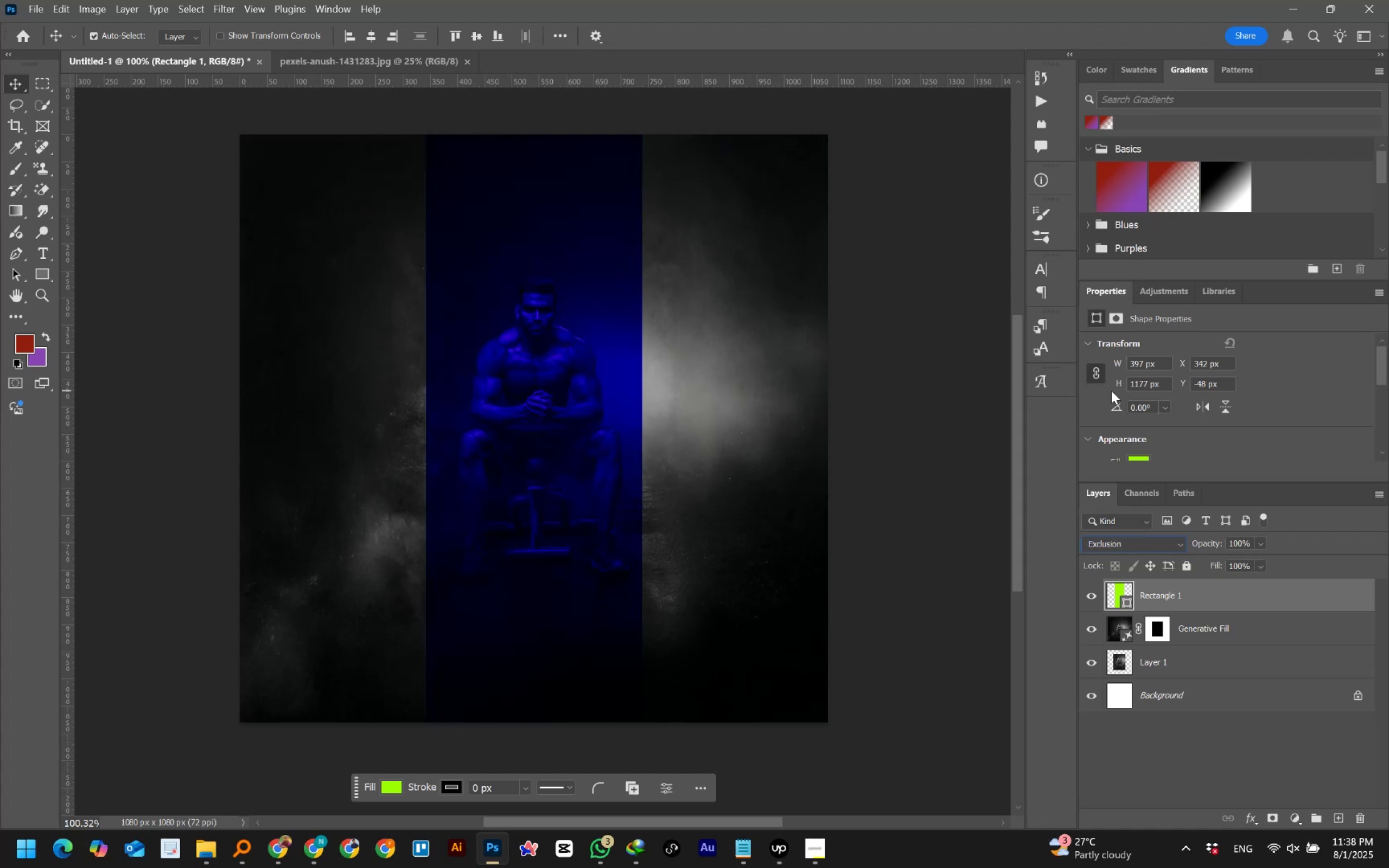 
key(ArrowUp)
 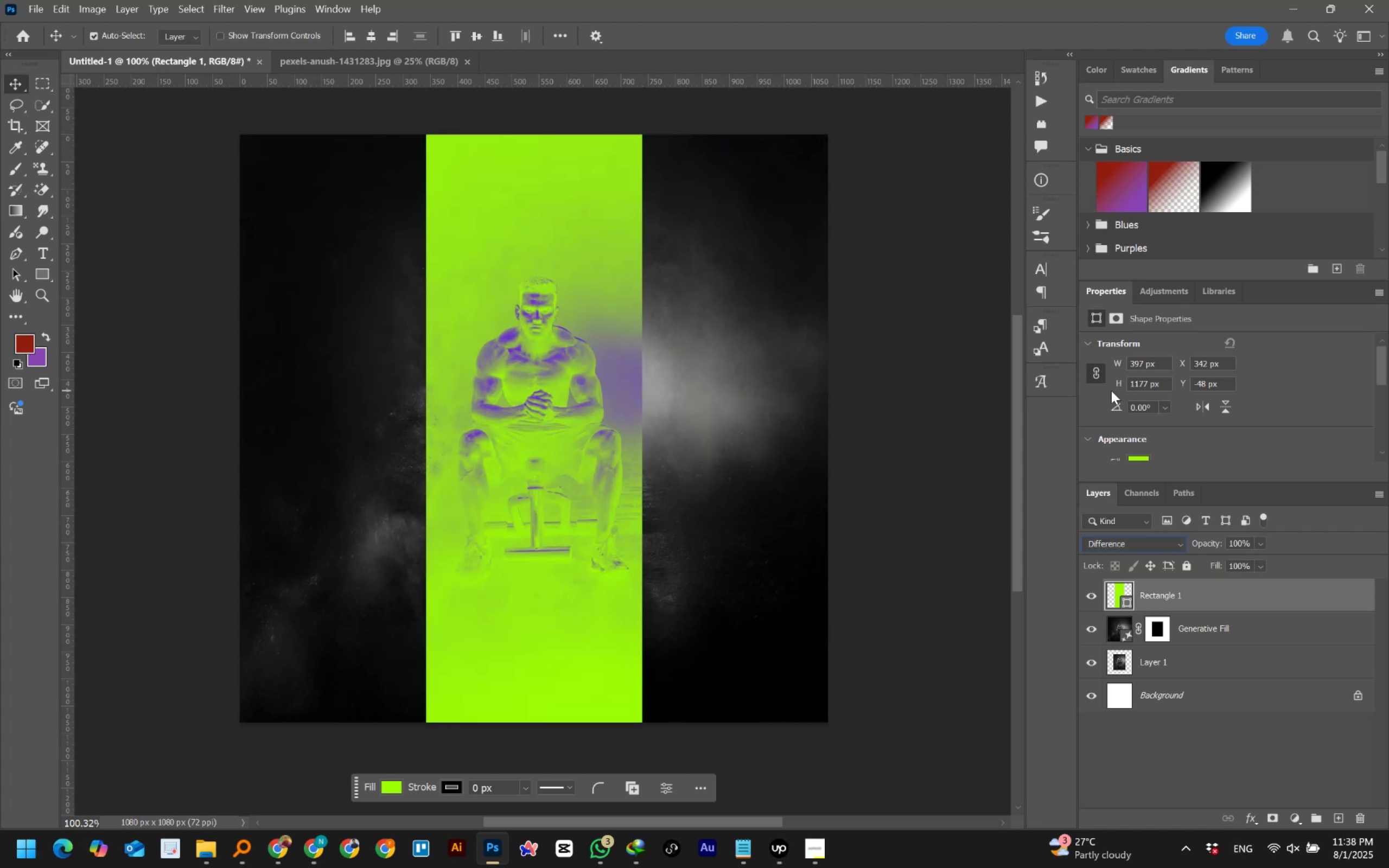 
key(ArrowUp)
 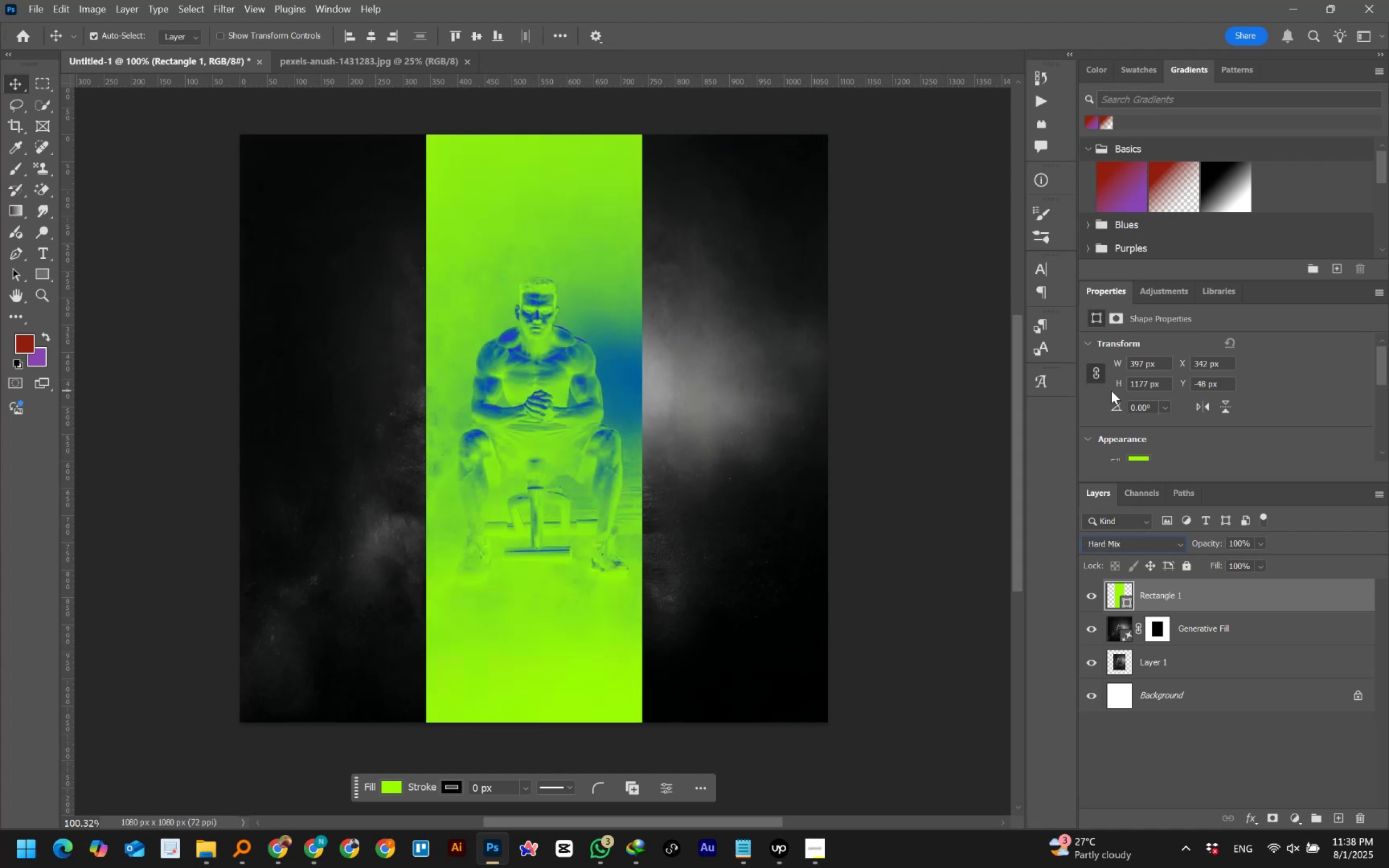 
key(ArrowUp)
 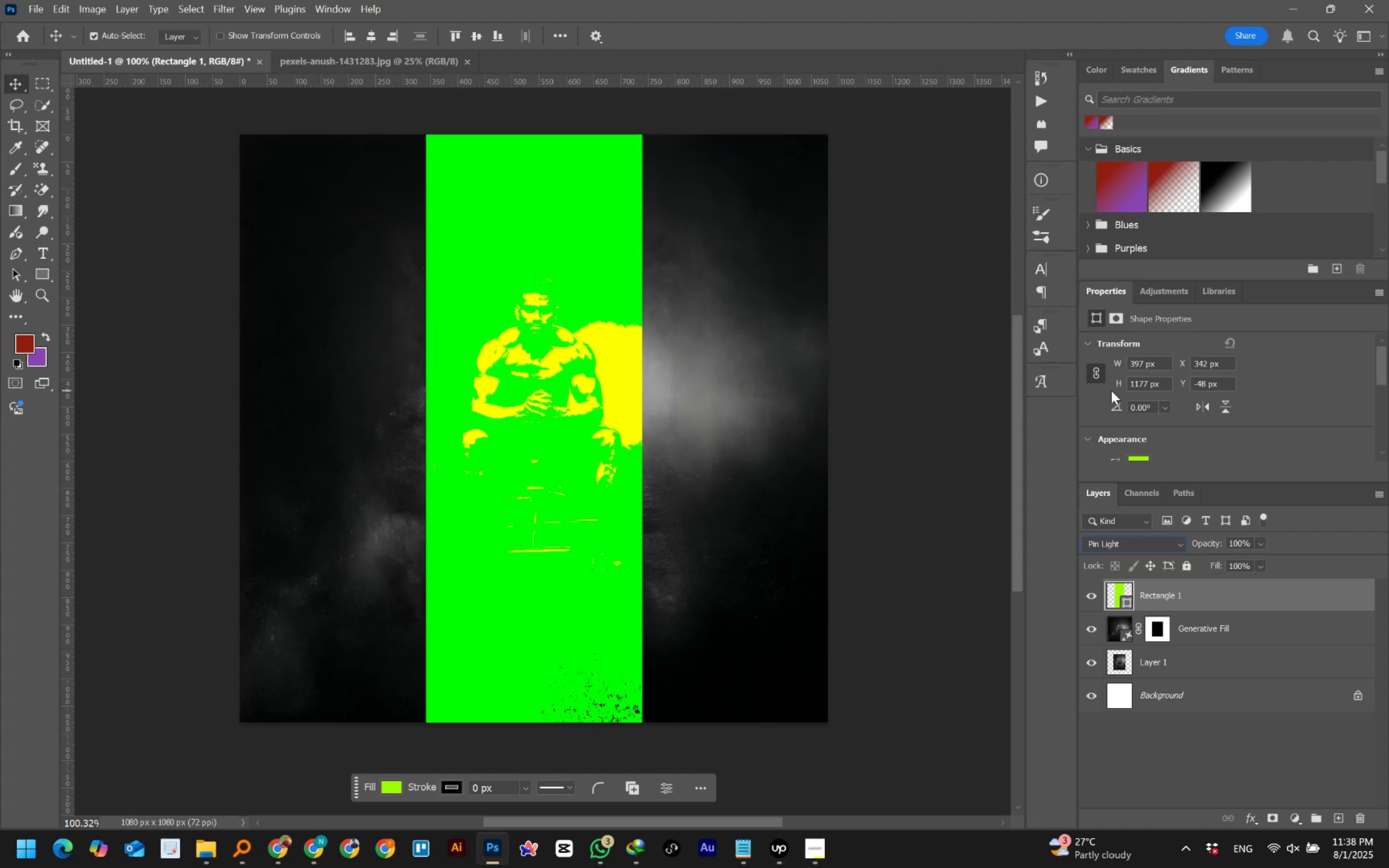 
key(ArrowUp)
 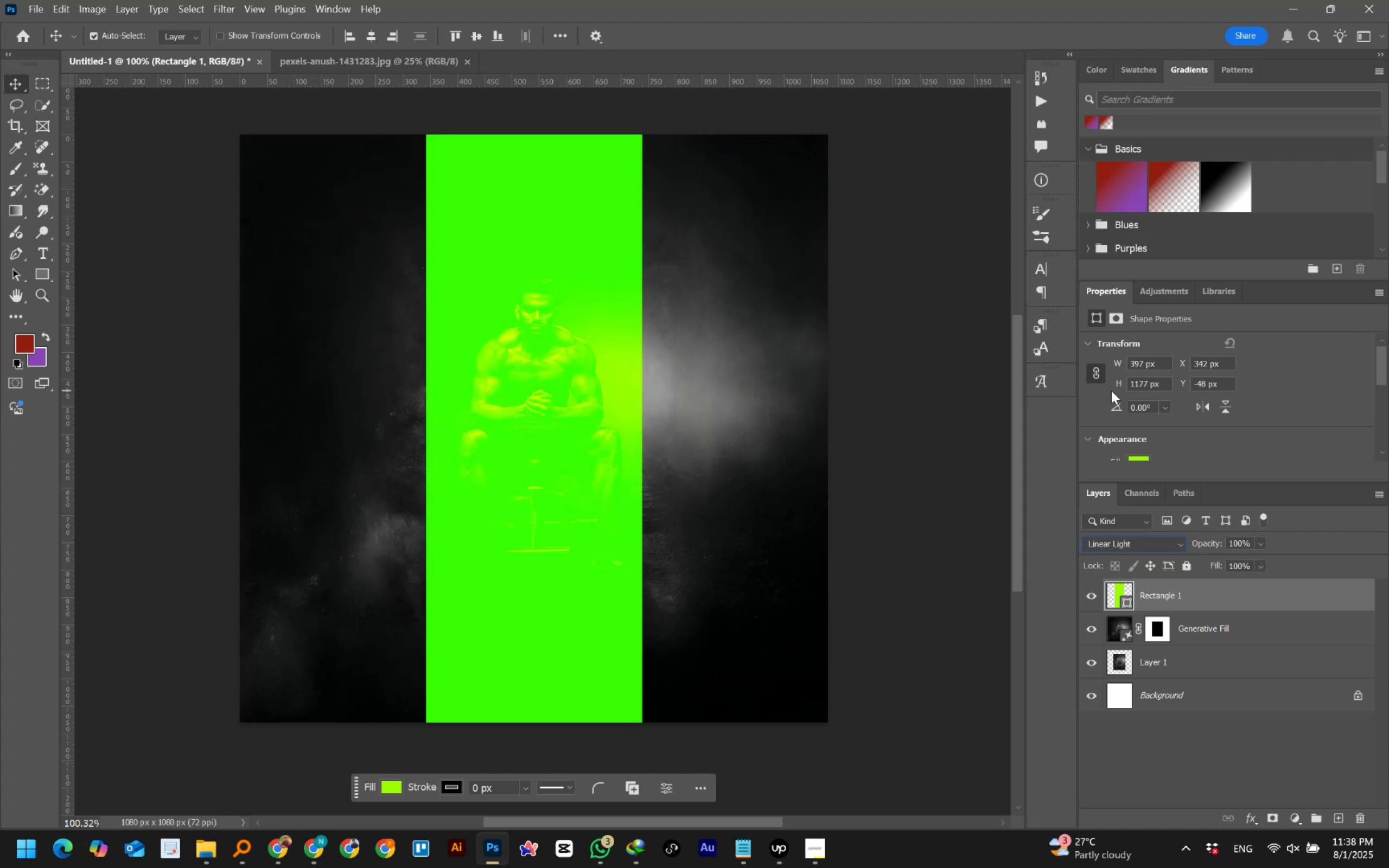 
key(ArrowUp)
 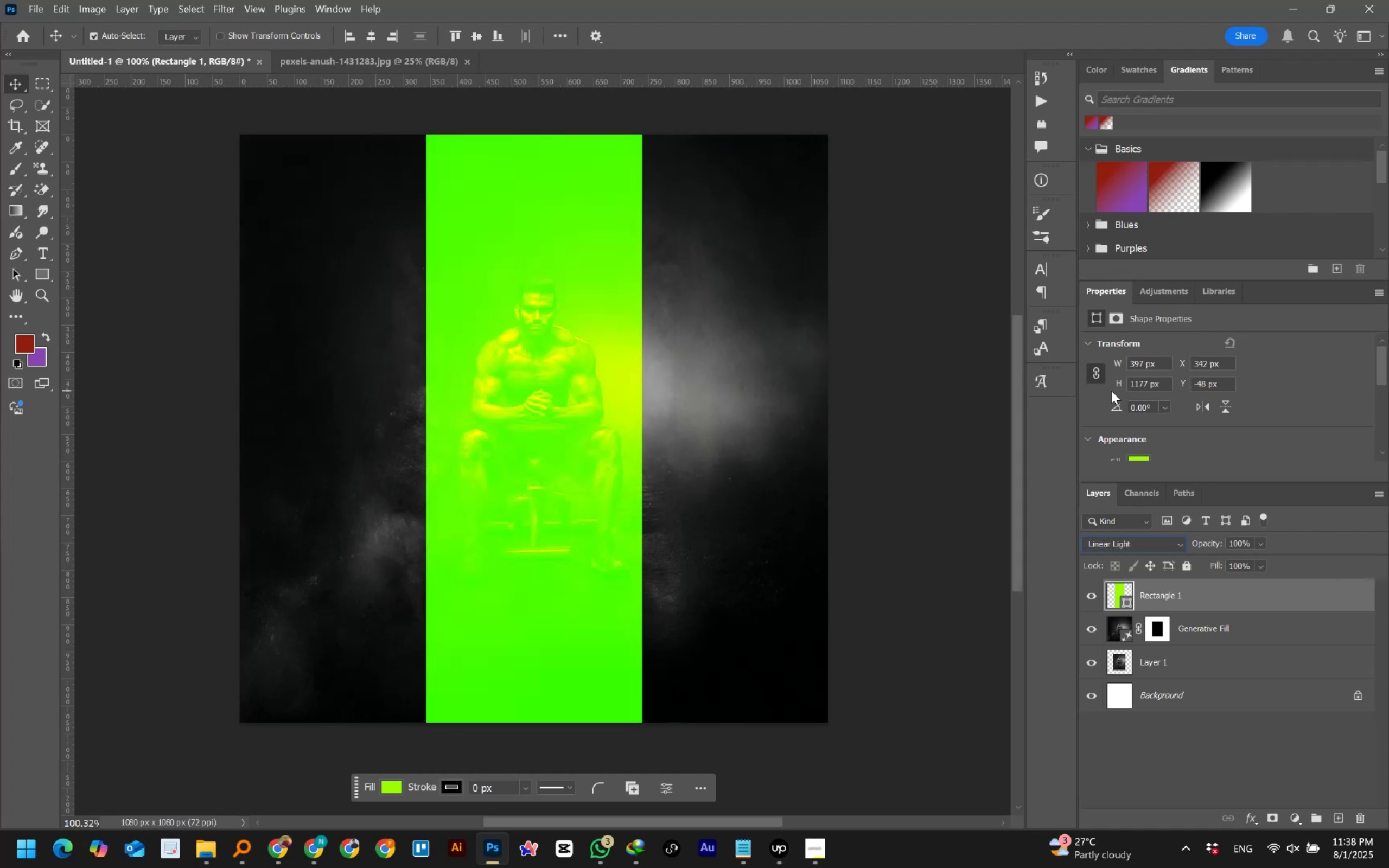 
key(ArrowUp)
 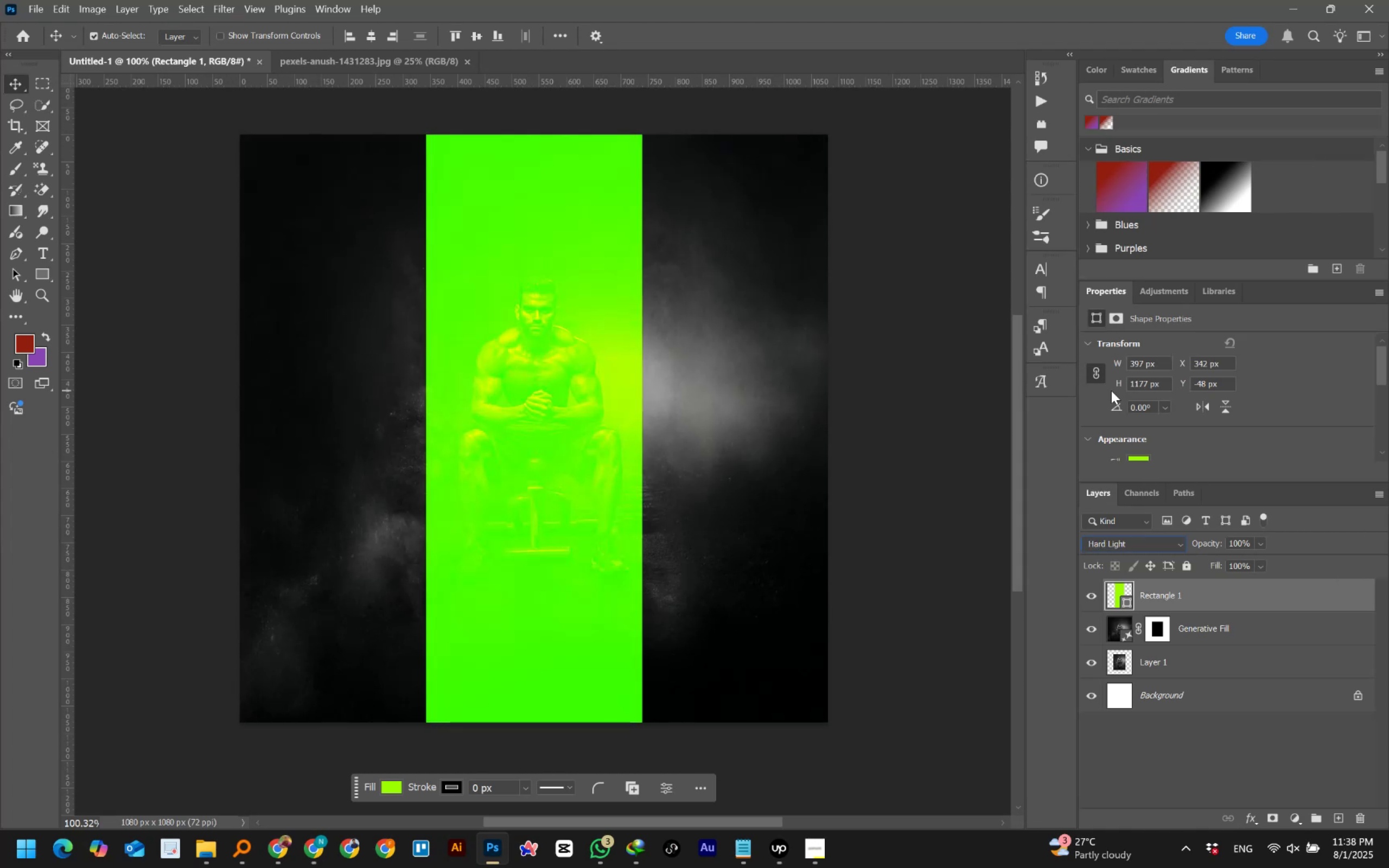 
key(ArrowUp)
 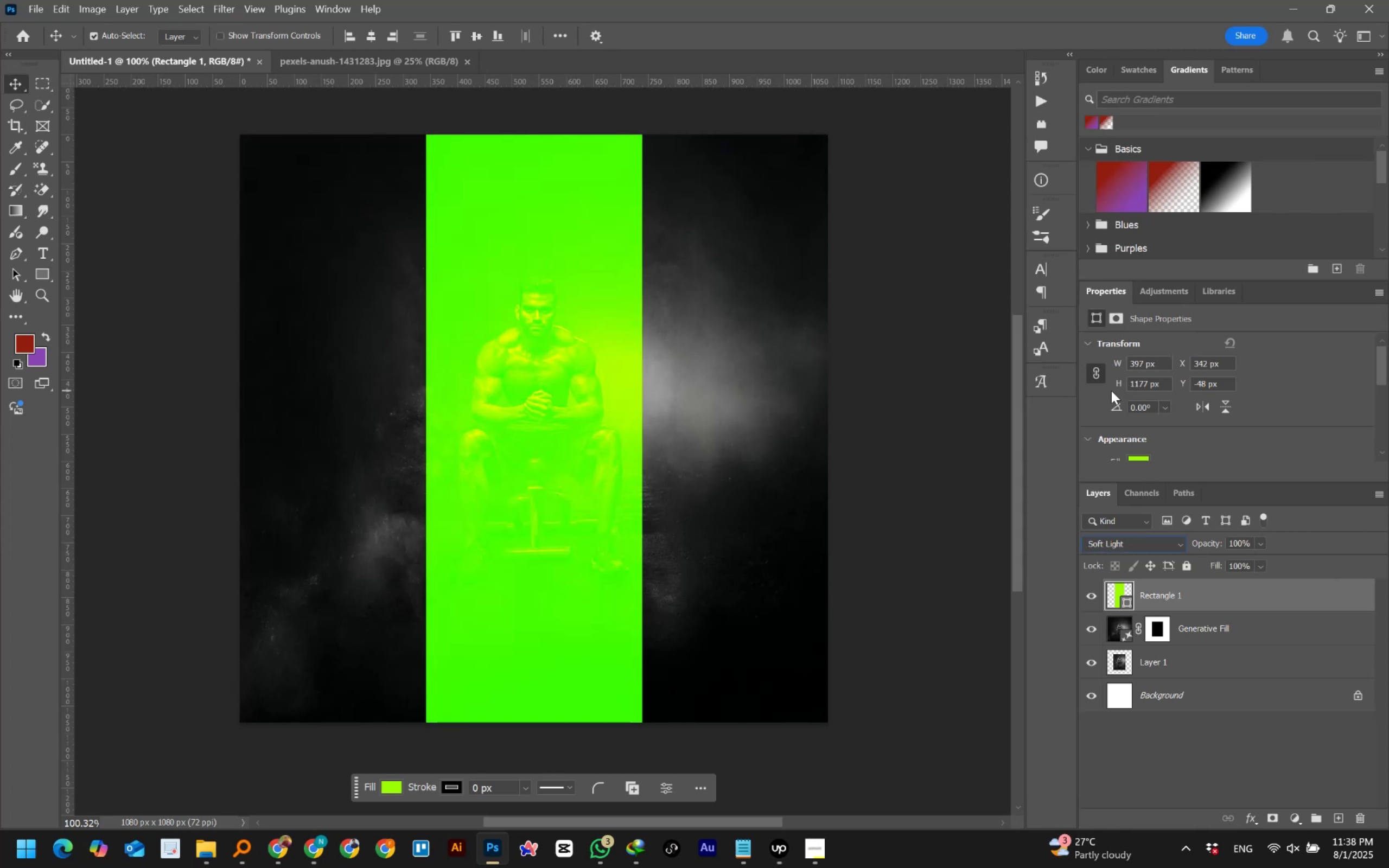 
key(ArrowUp)
 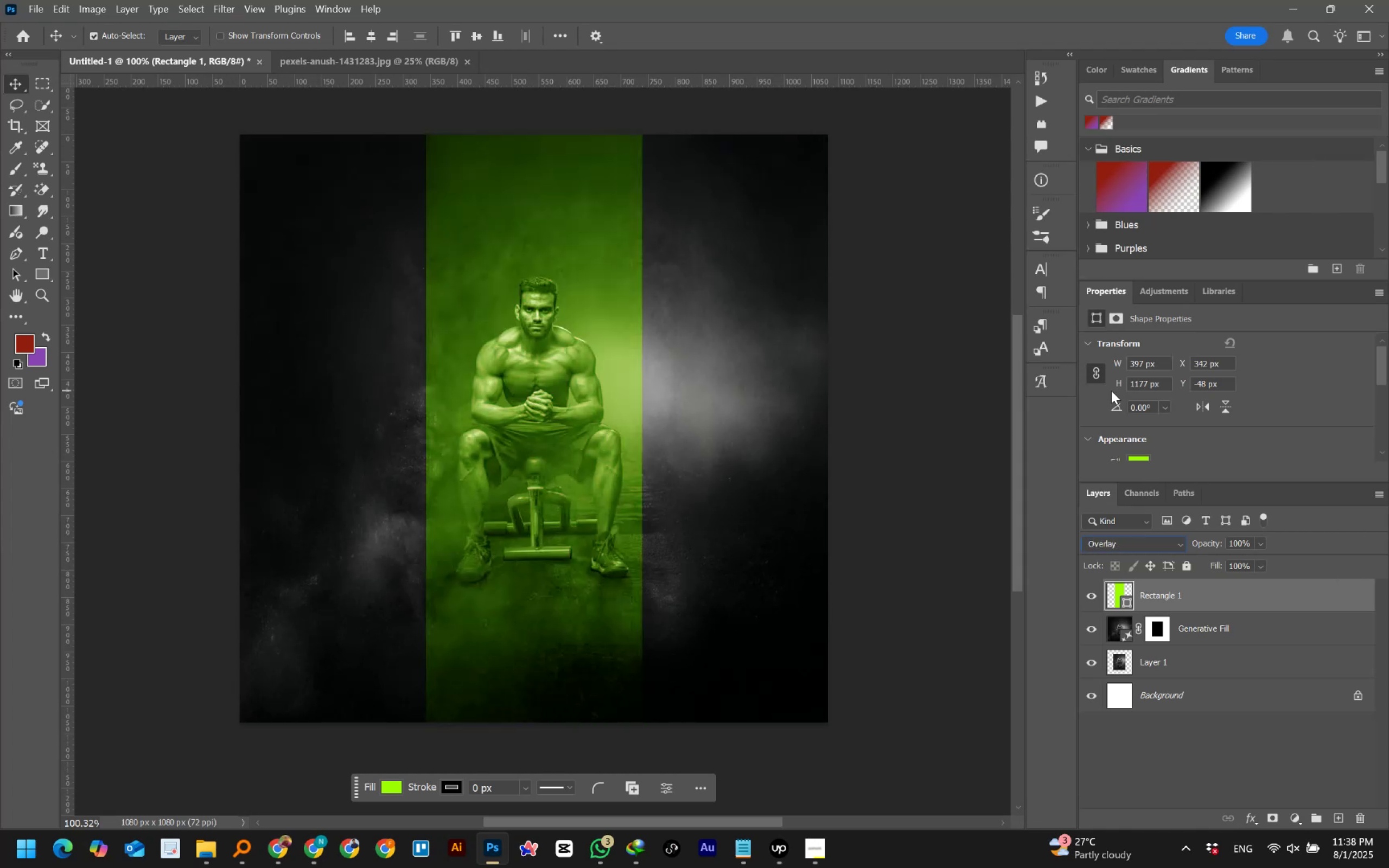 
key(ArrowUp)
 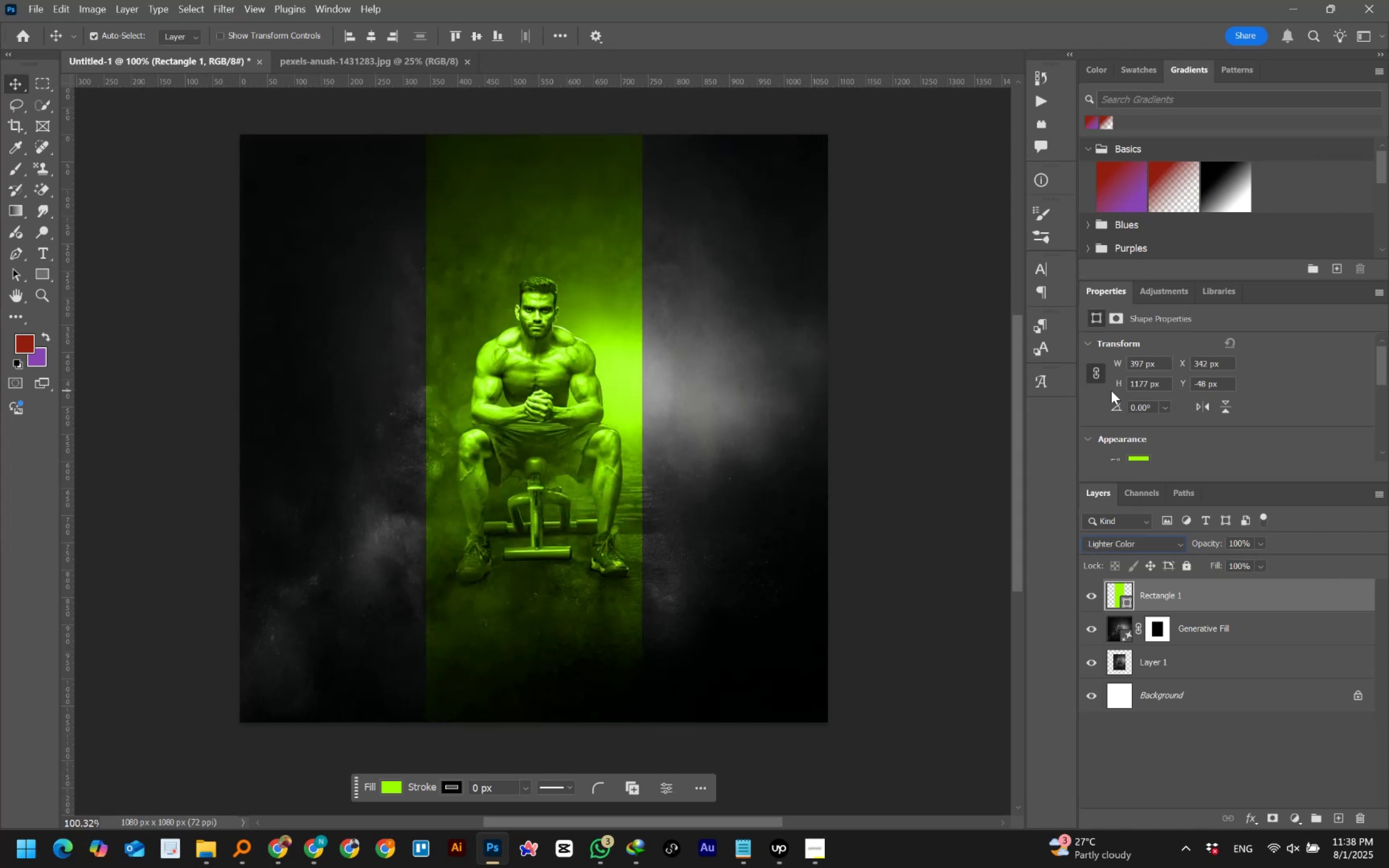 
key(ArrowUp)
 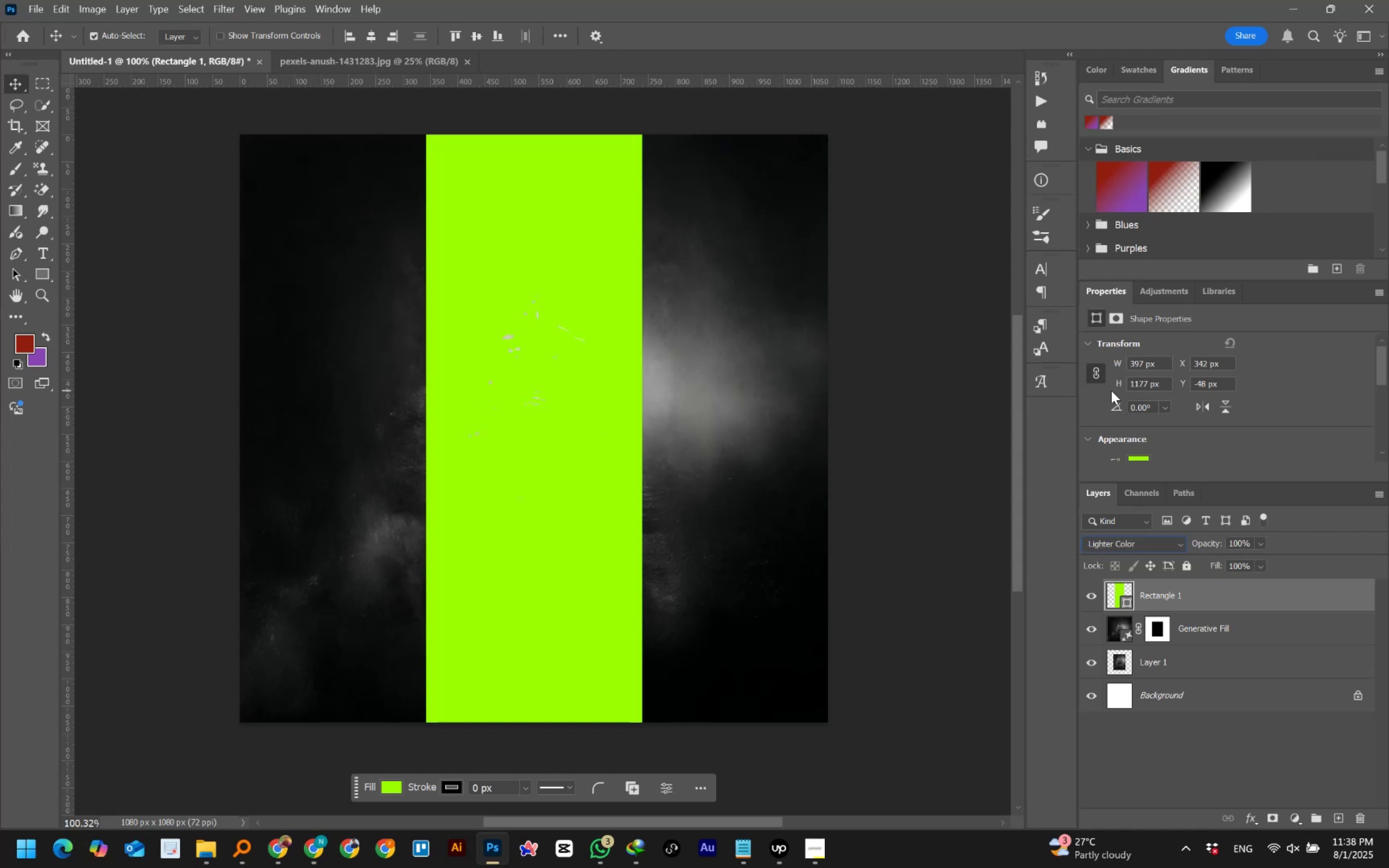 
key(ArrowUp)
 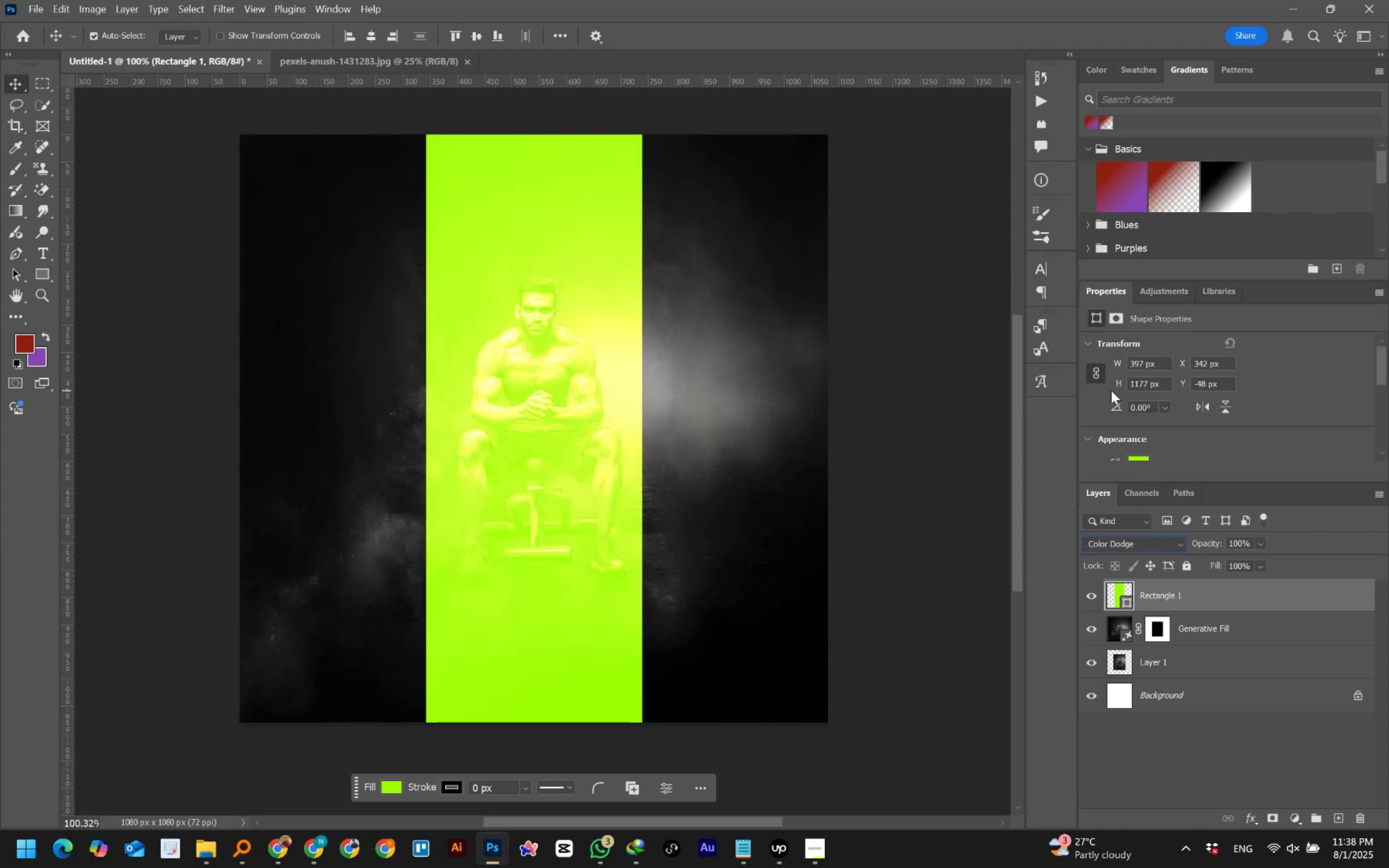 
key(ArrowUp)
 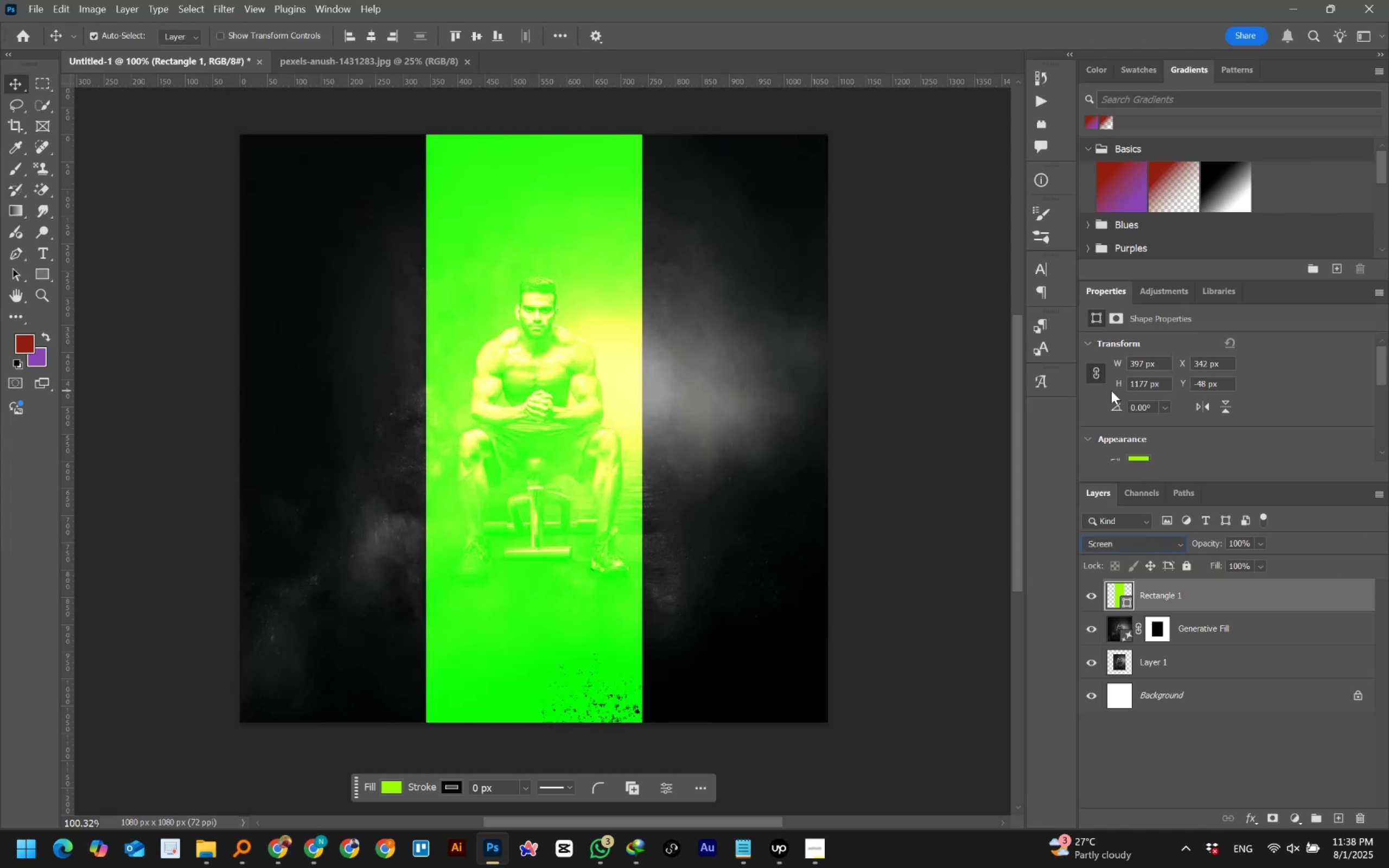 
key(ArrowUp)
 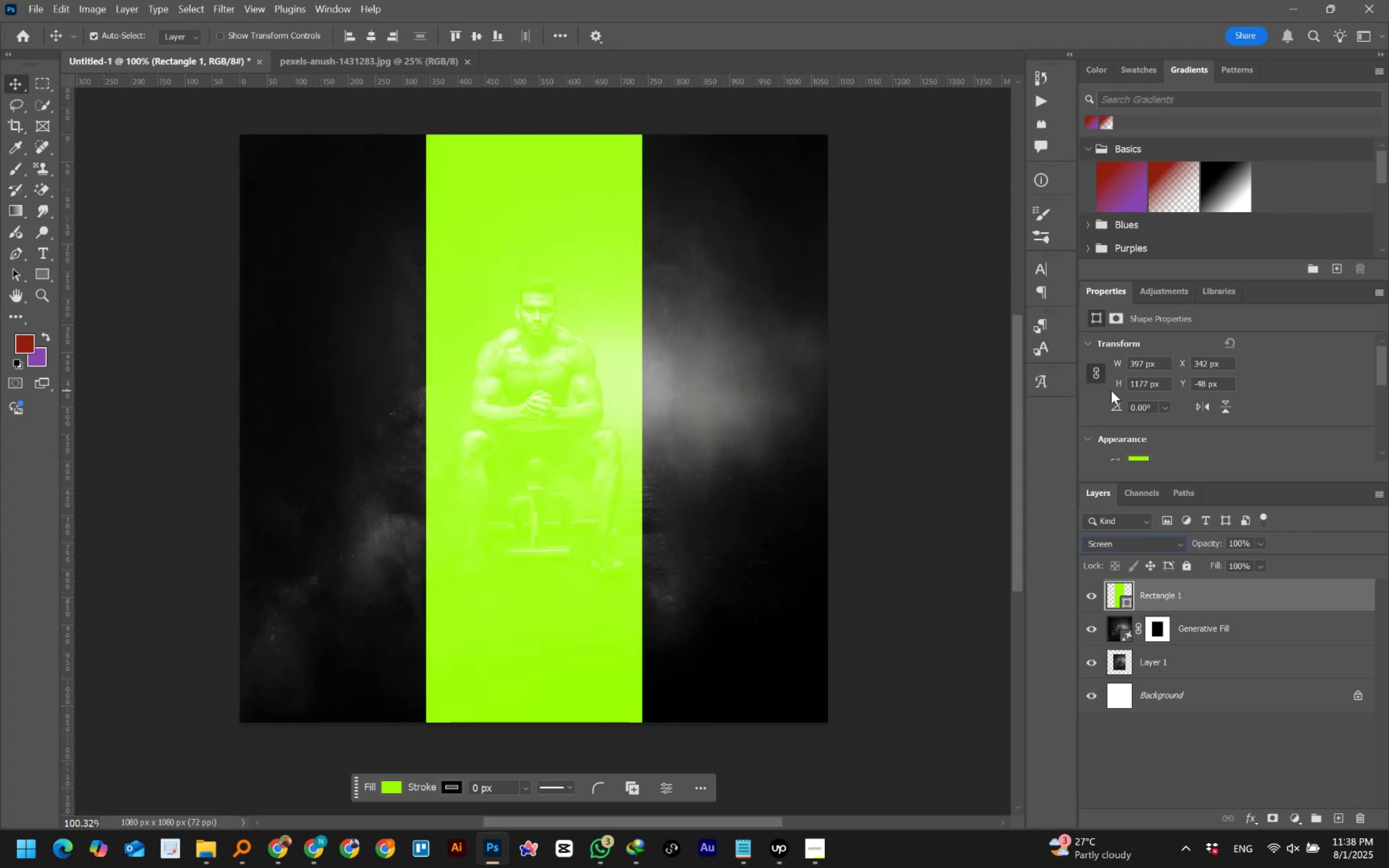 
key(ArrowUp)
 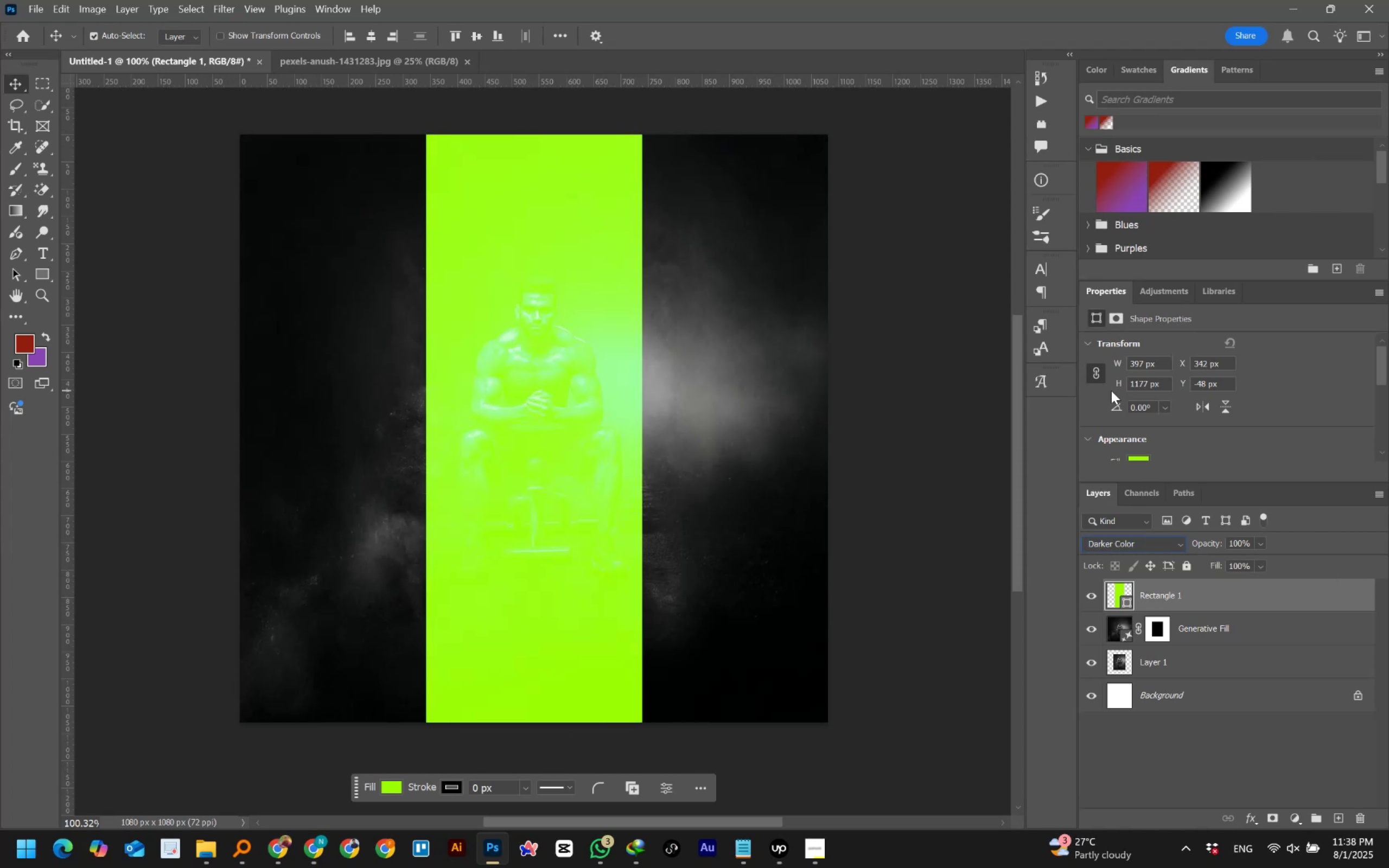 
key(ArrowUp)
 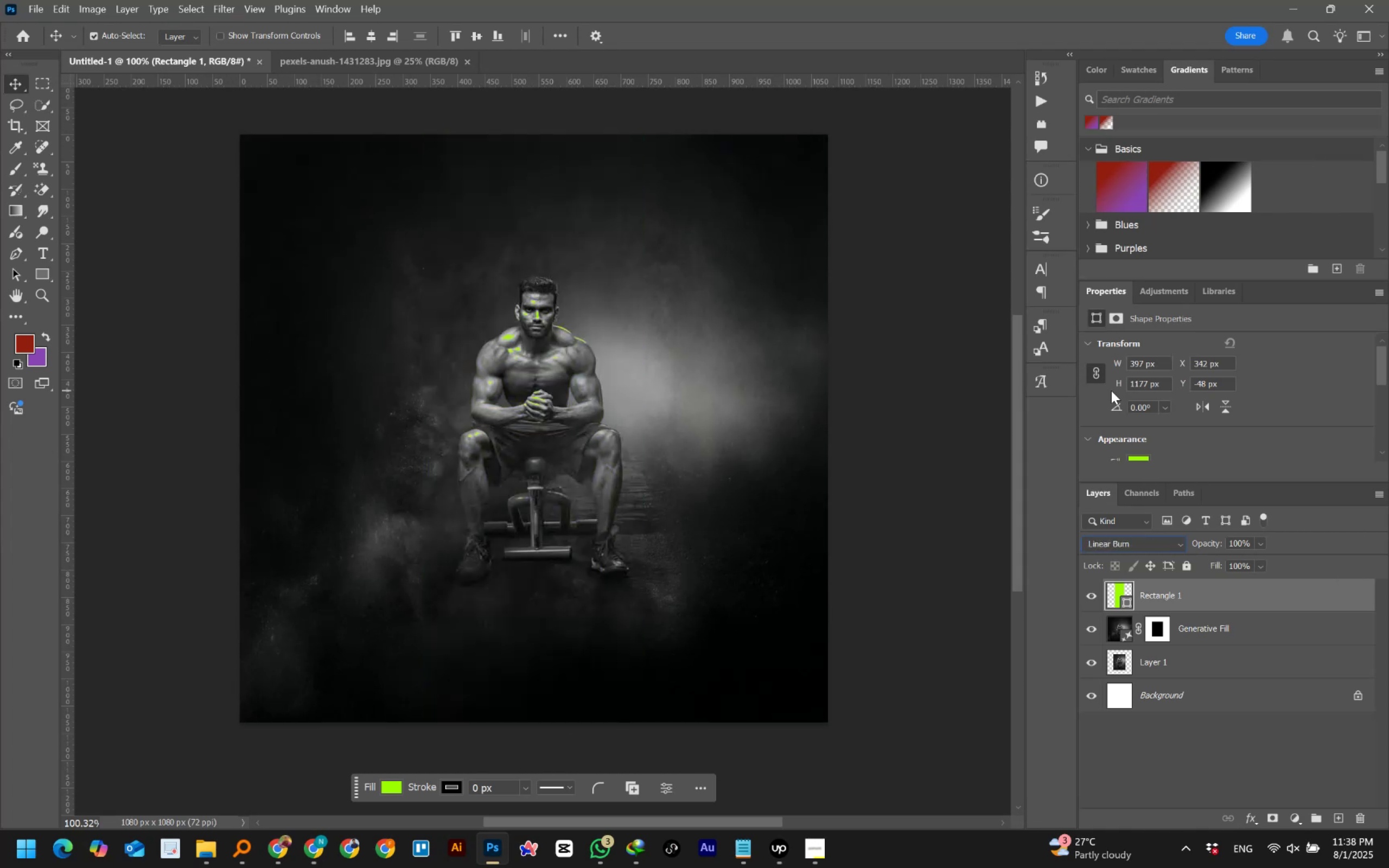 
key(ArrowUp)
 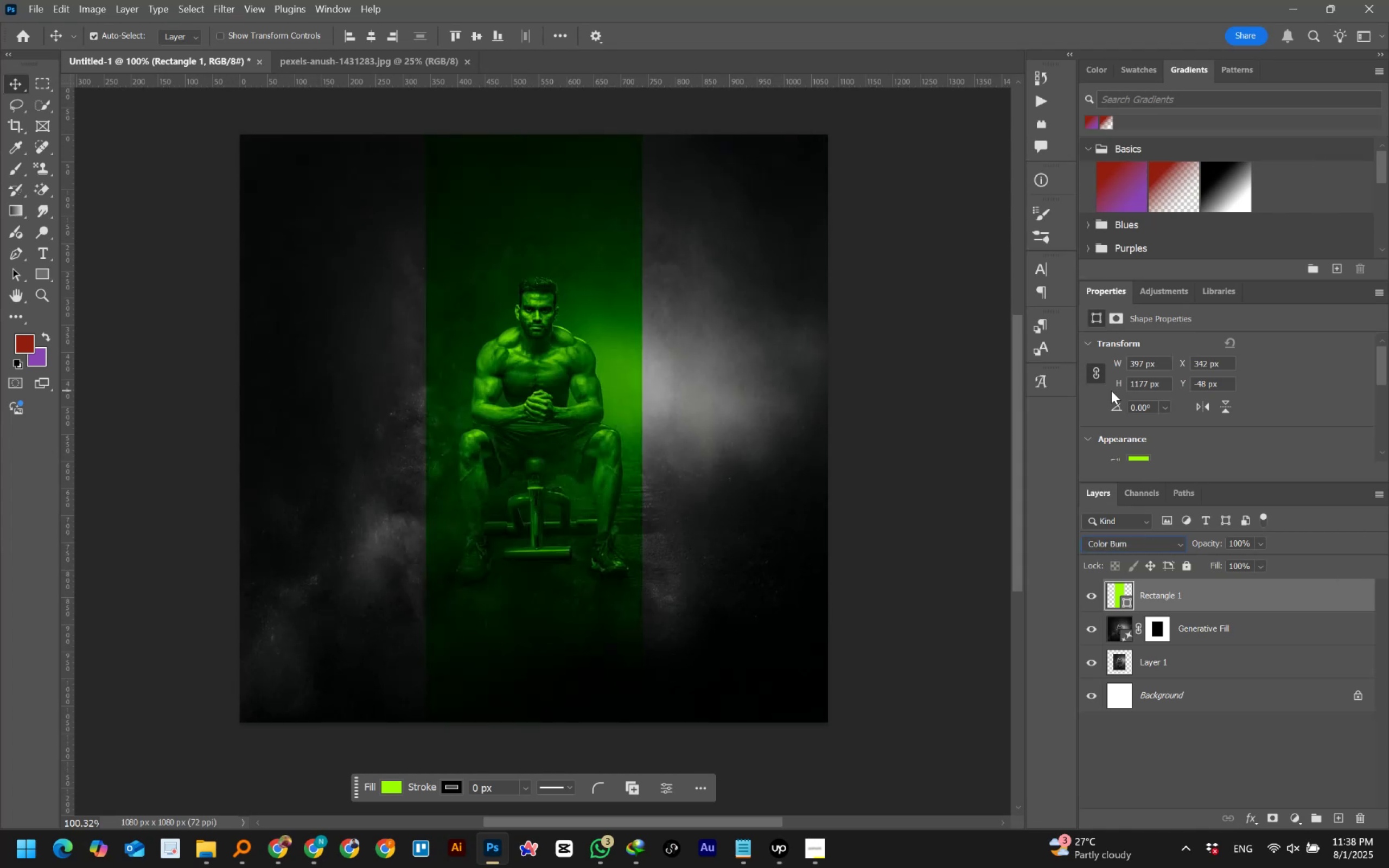 
key(ArrowUp)
 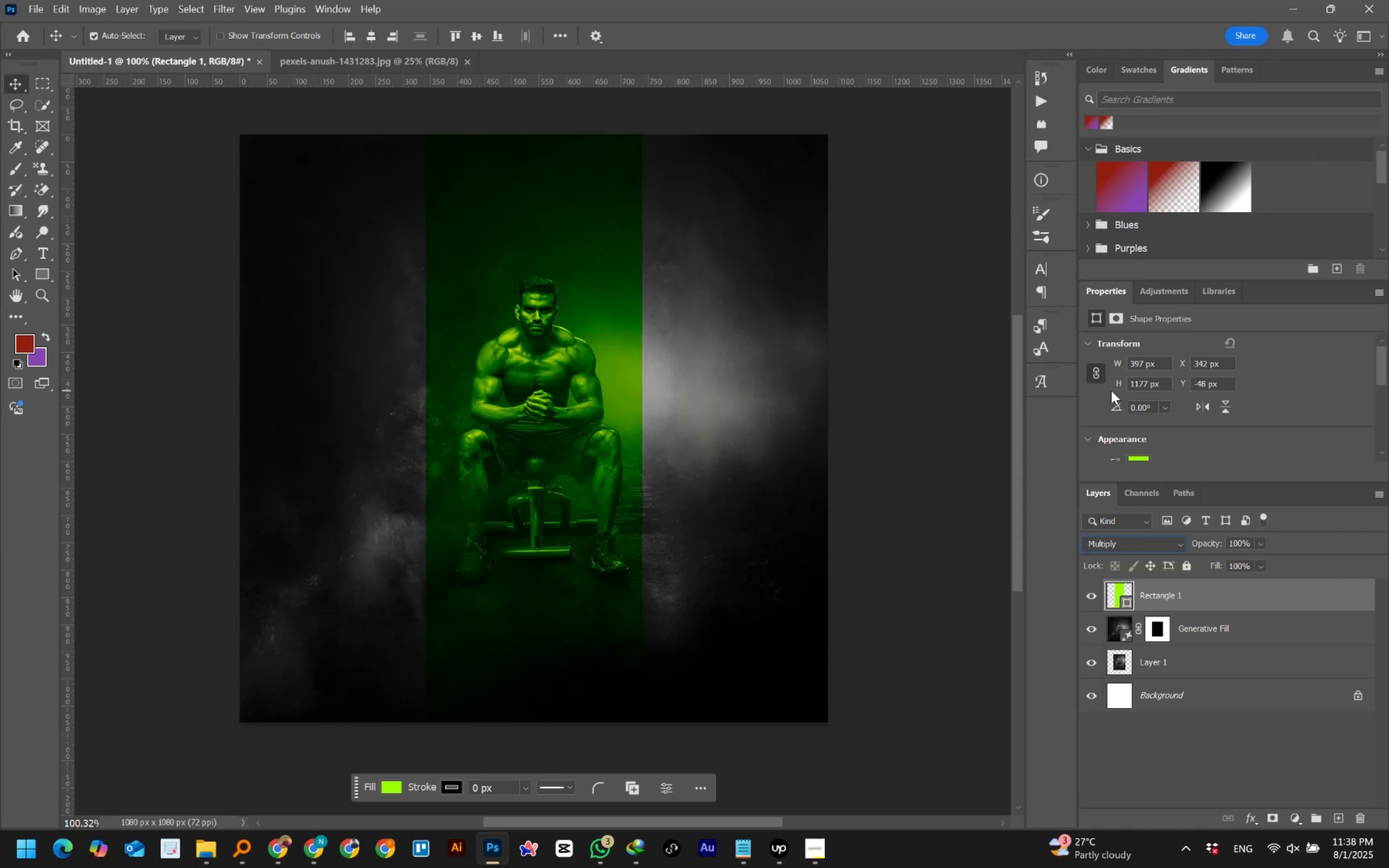 
key(ArrowUp)
 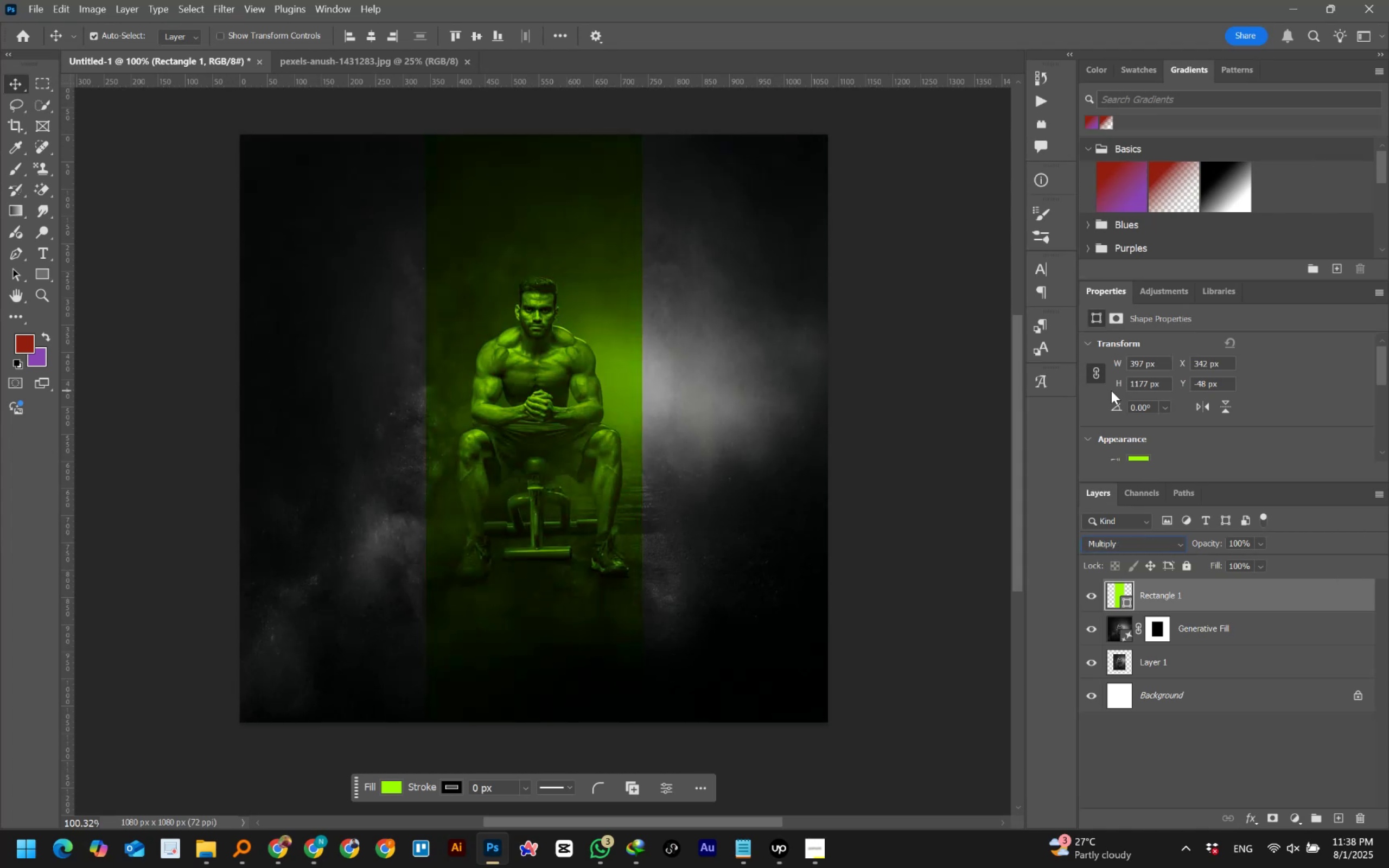 
key(ArrowUp)
 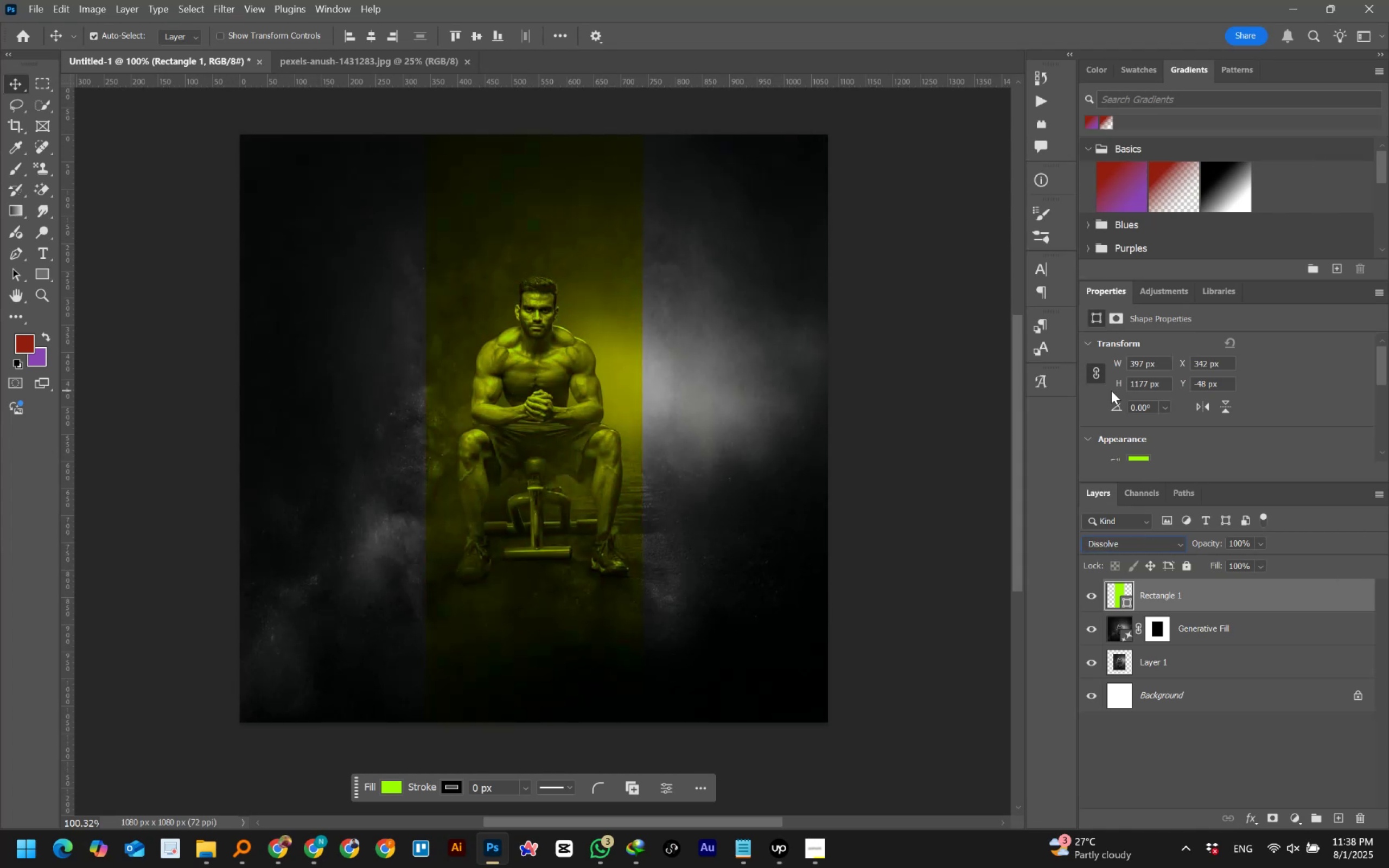 
key(ArrowUp)
 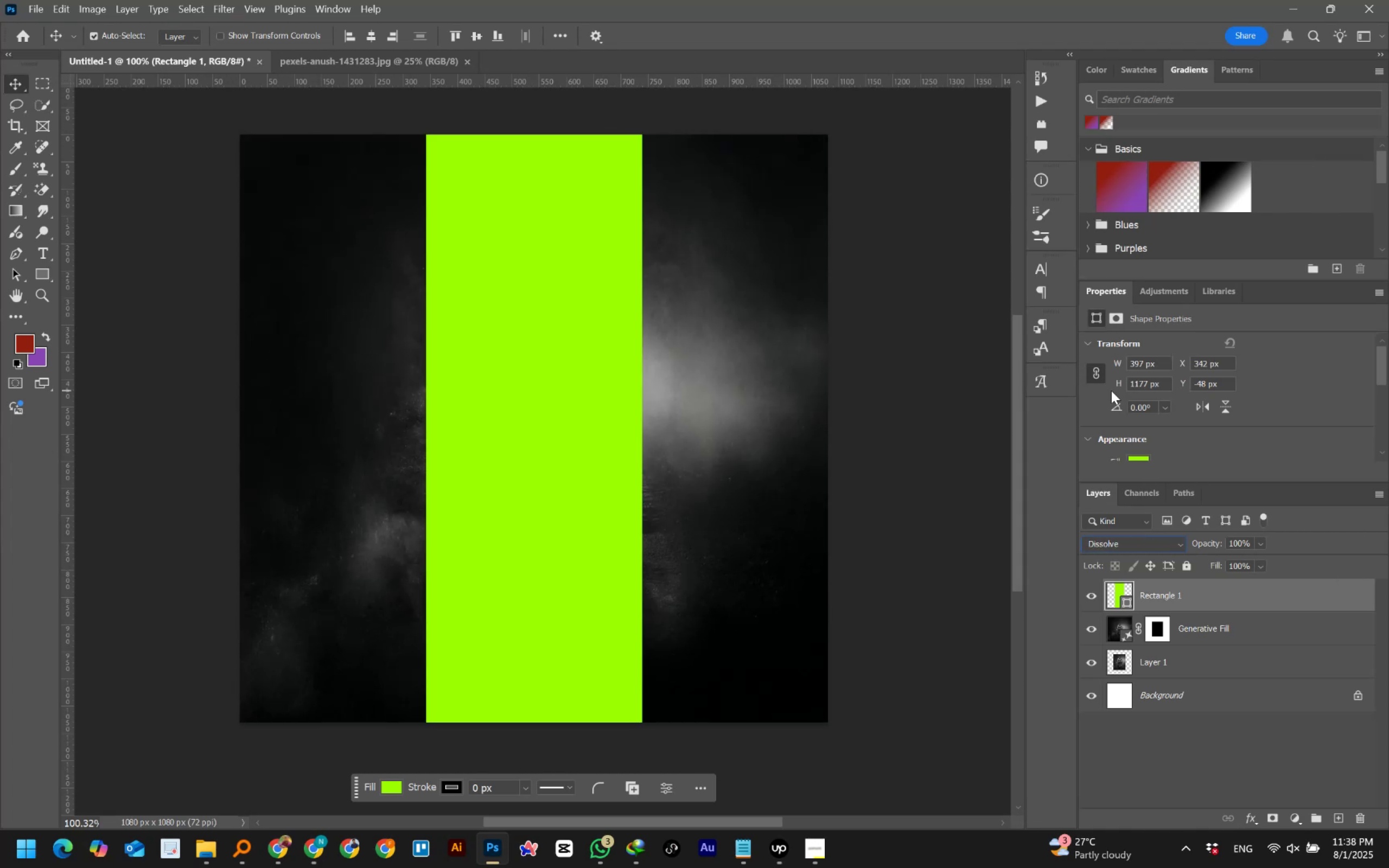 
key(ArrowUp)
 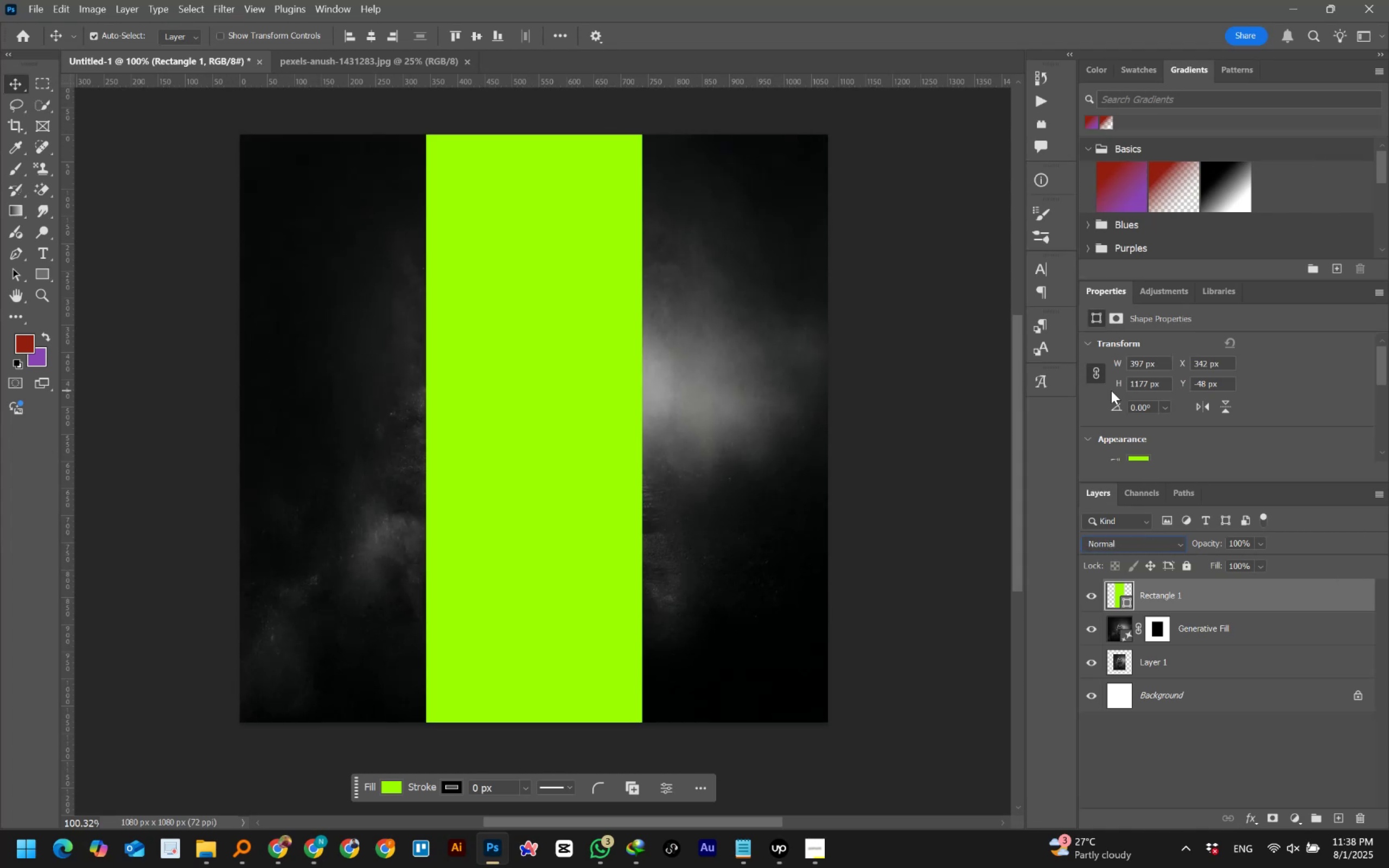 
key(ArrowUp)
 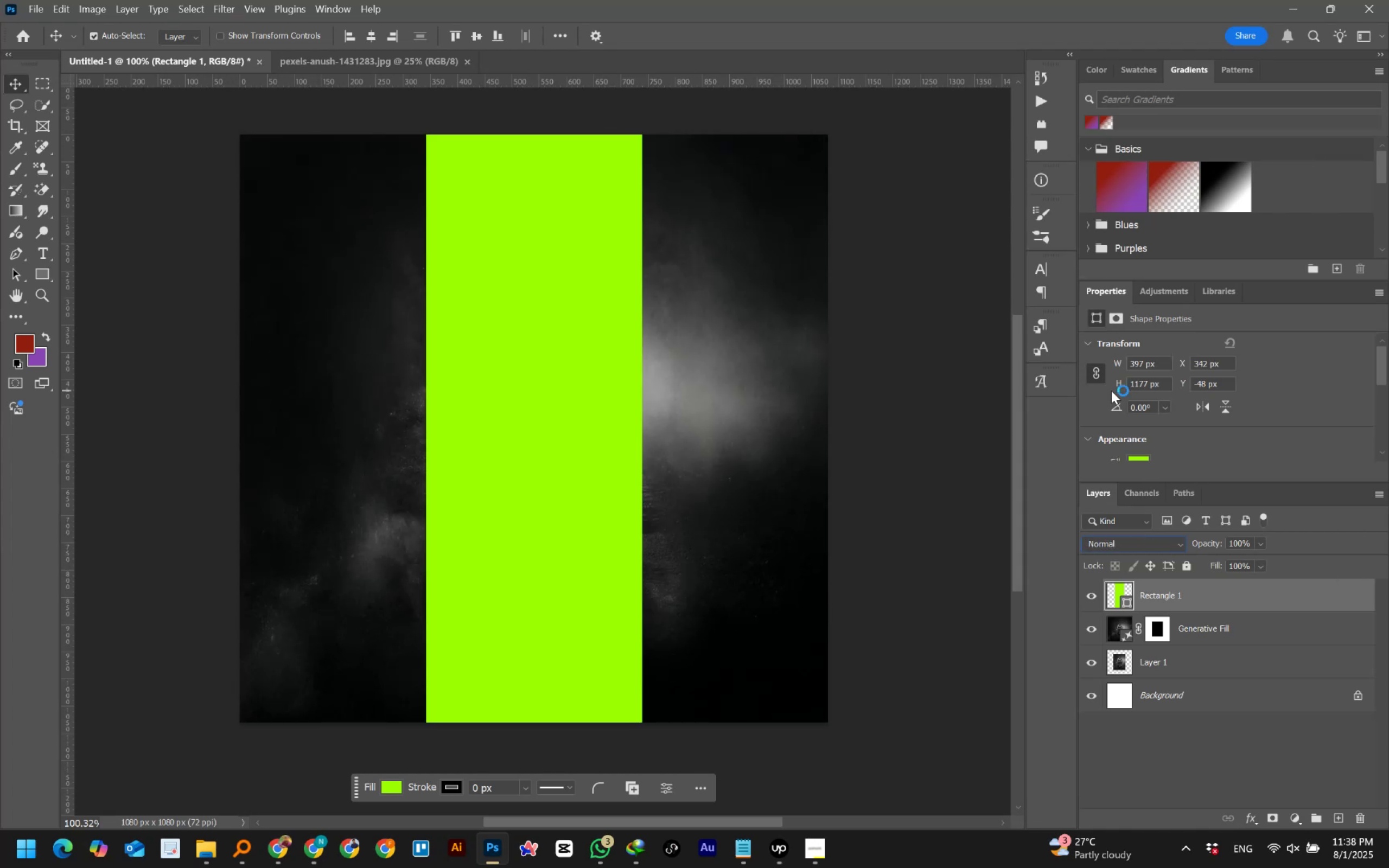 
key(ArrowDown)
 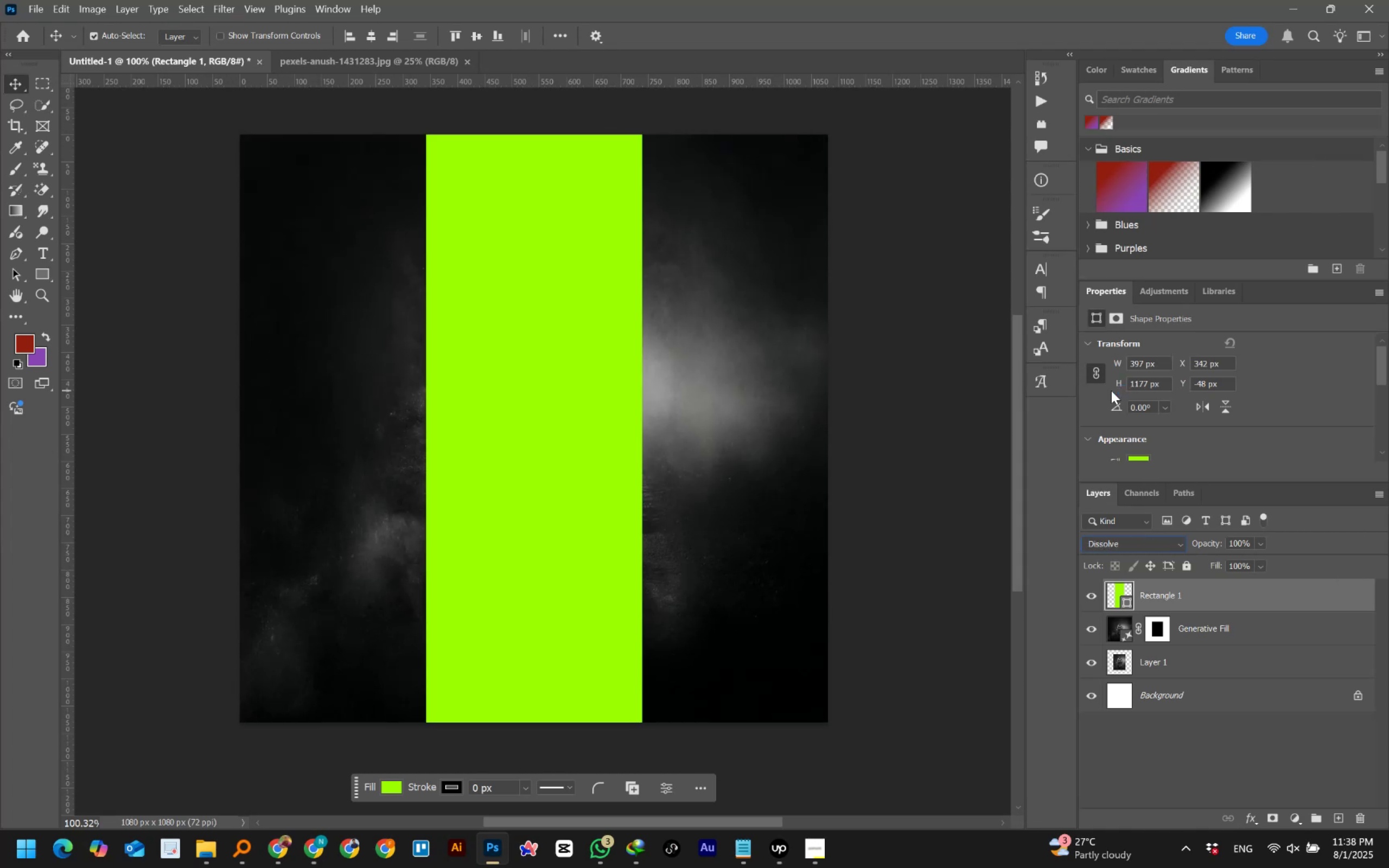 
key(ArrowDown)
 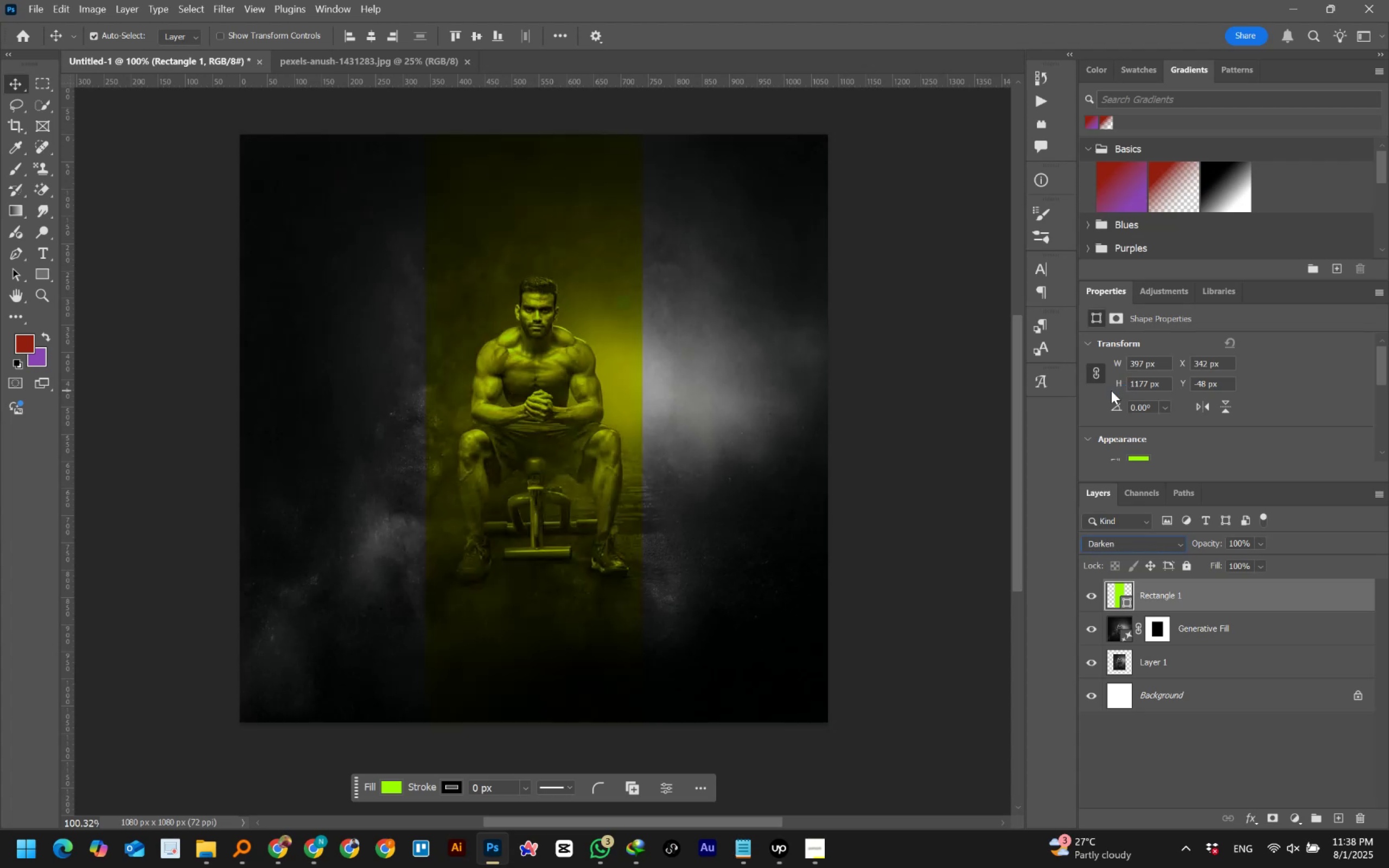 
key(ArrowDown)
 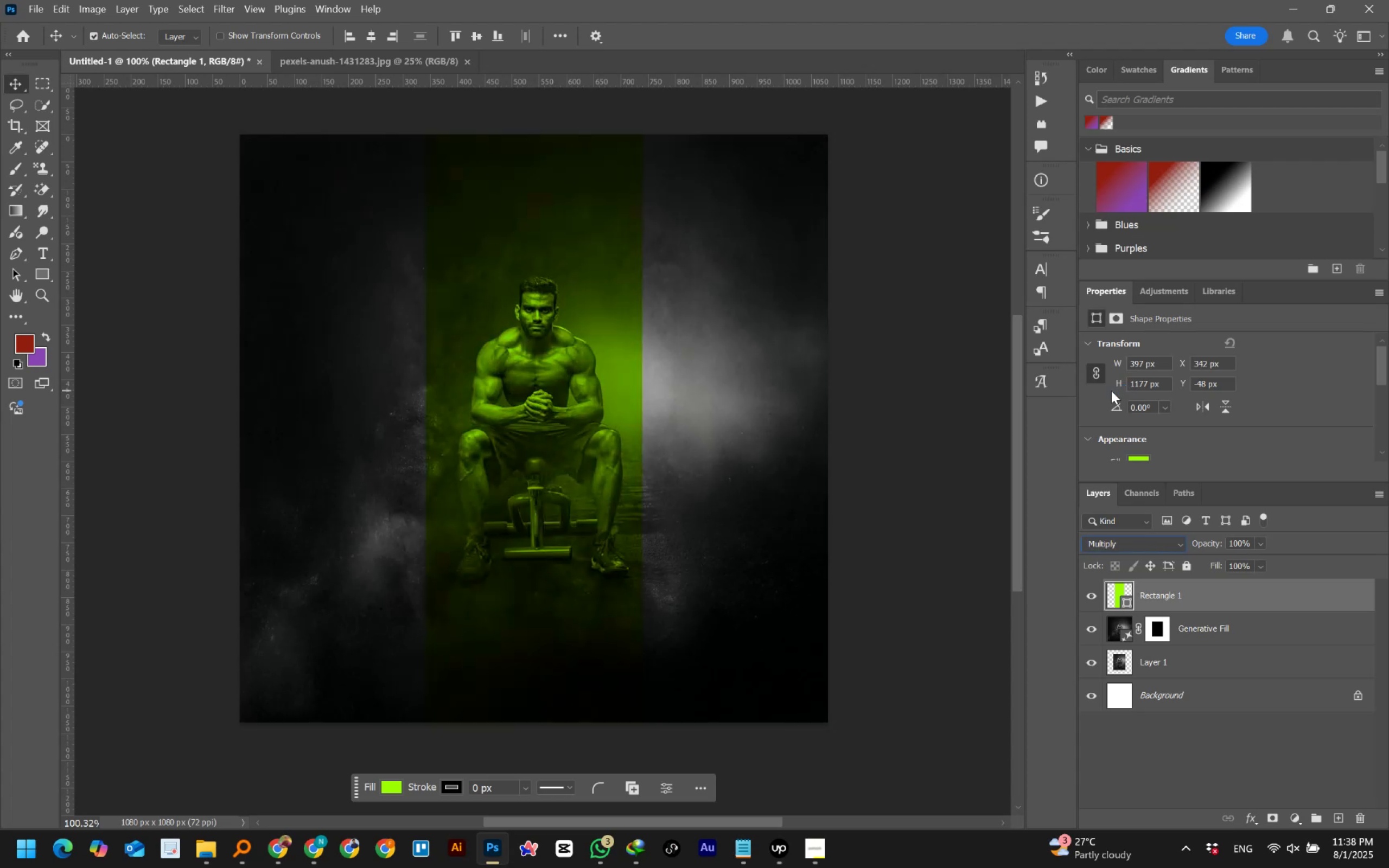 
key(ArrowDown)
 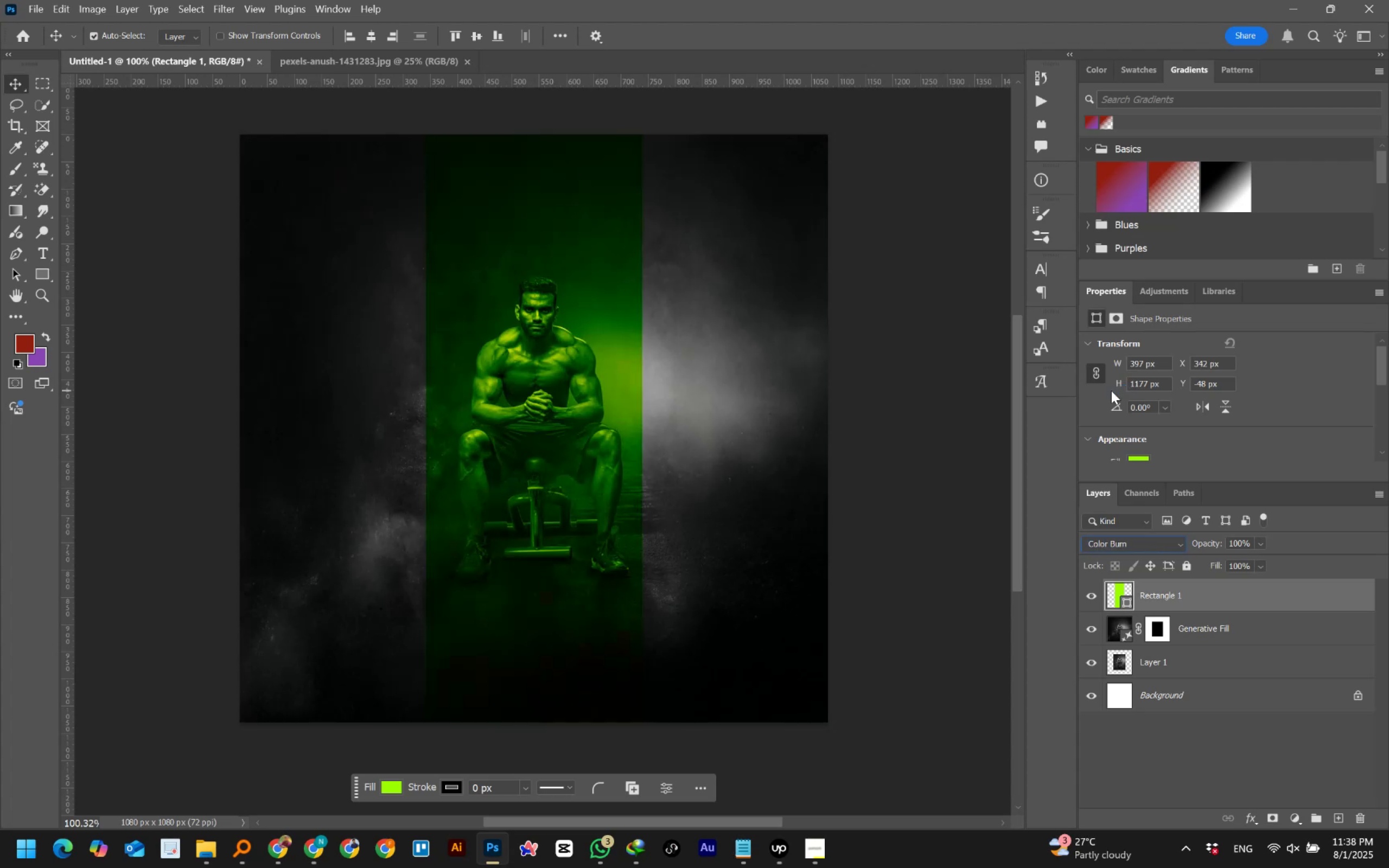 
key(ArrowDown)
 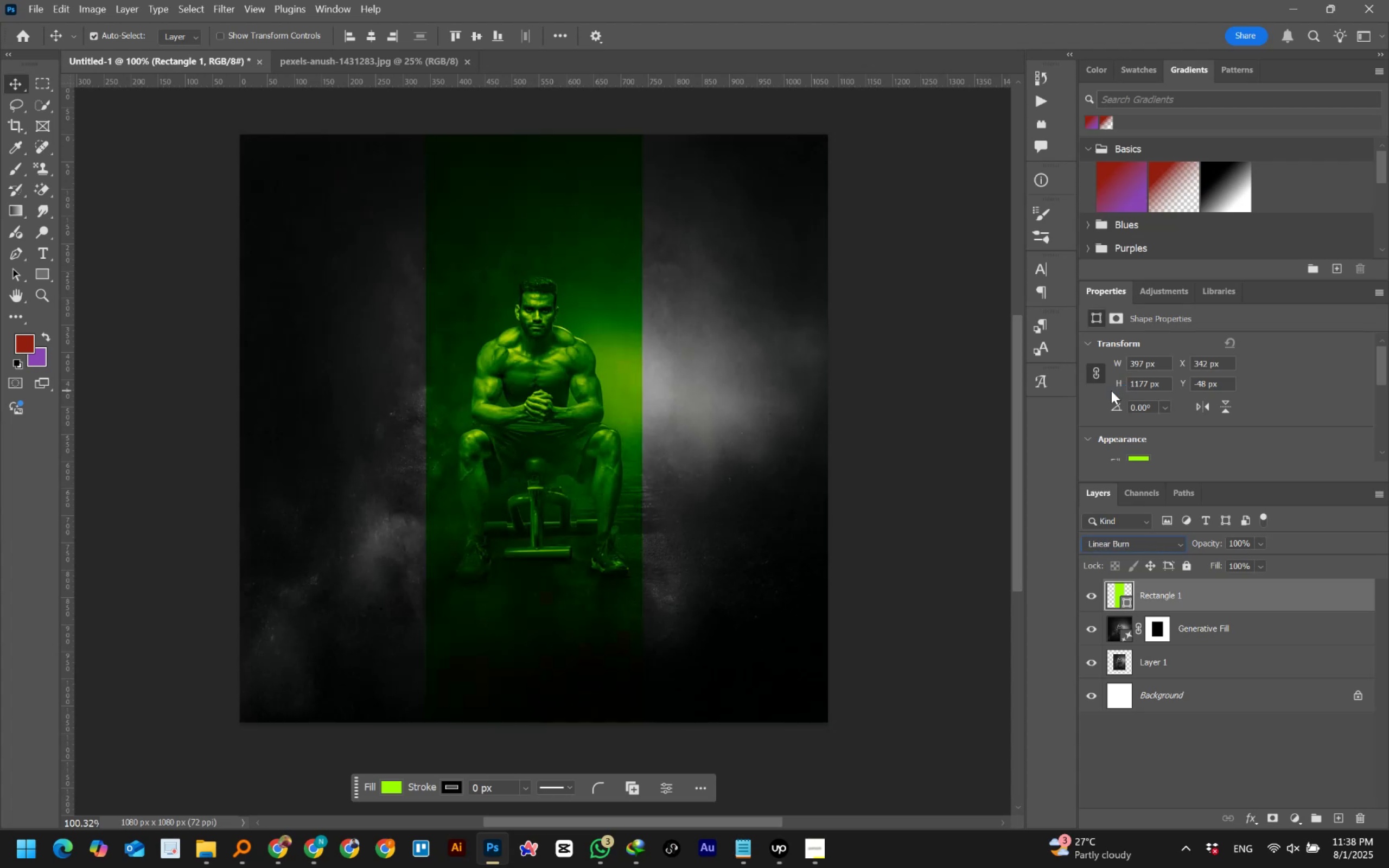 
key(ArrowDown)
 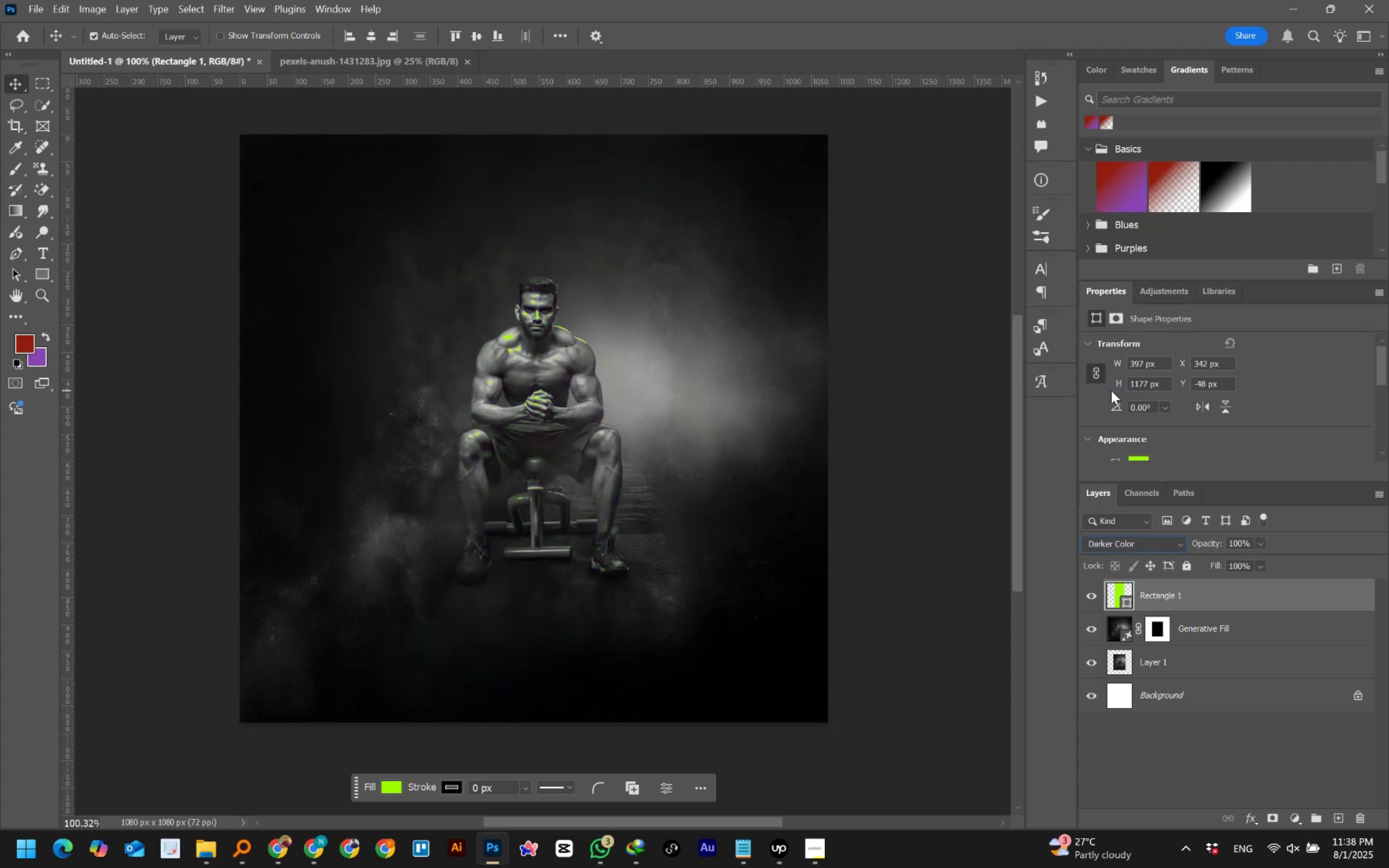 
key(ArrowDown)
 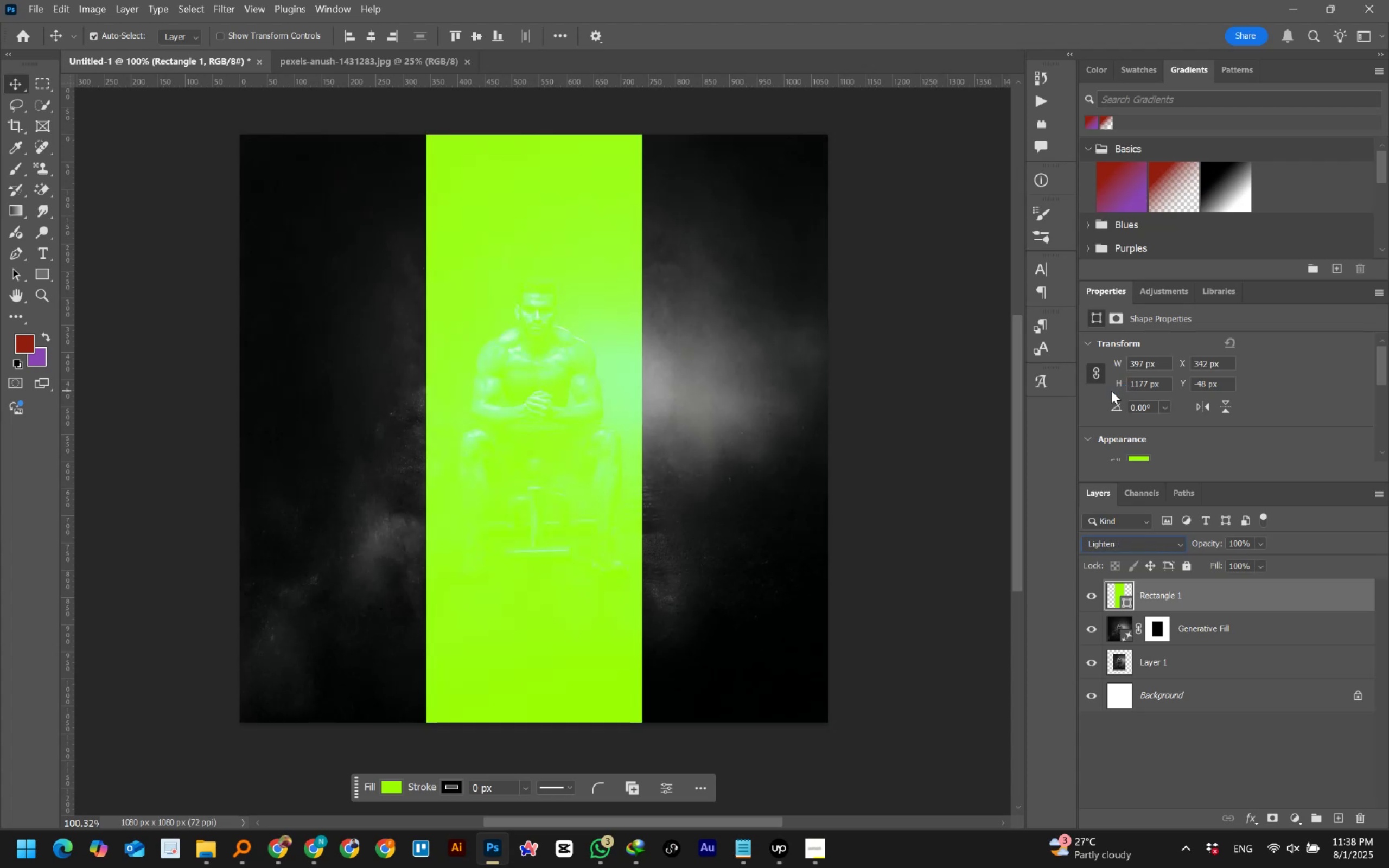 
key(ArrowDown)
 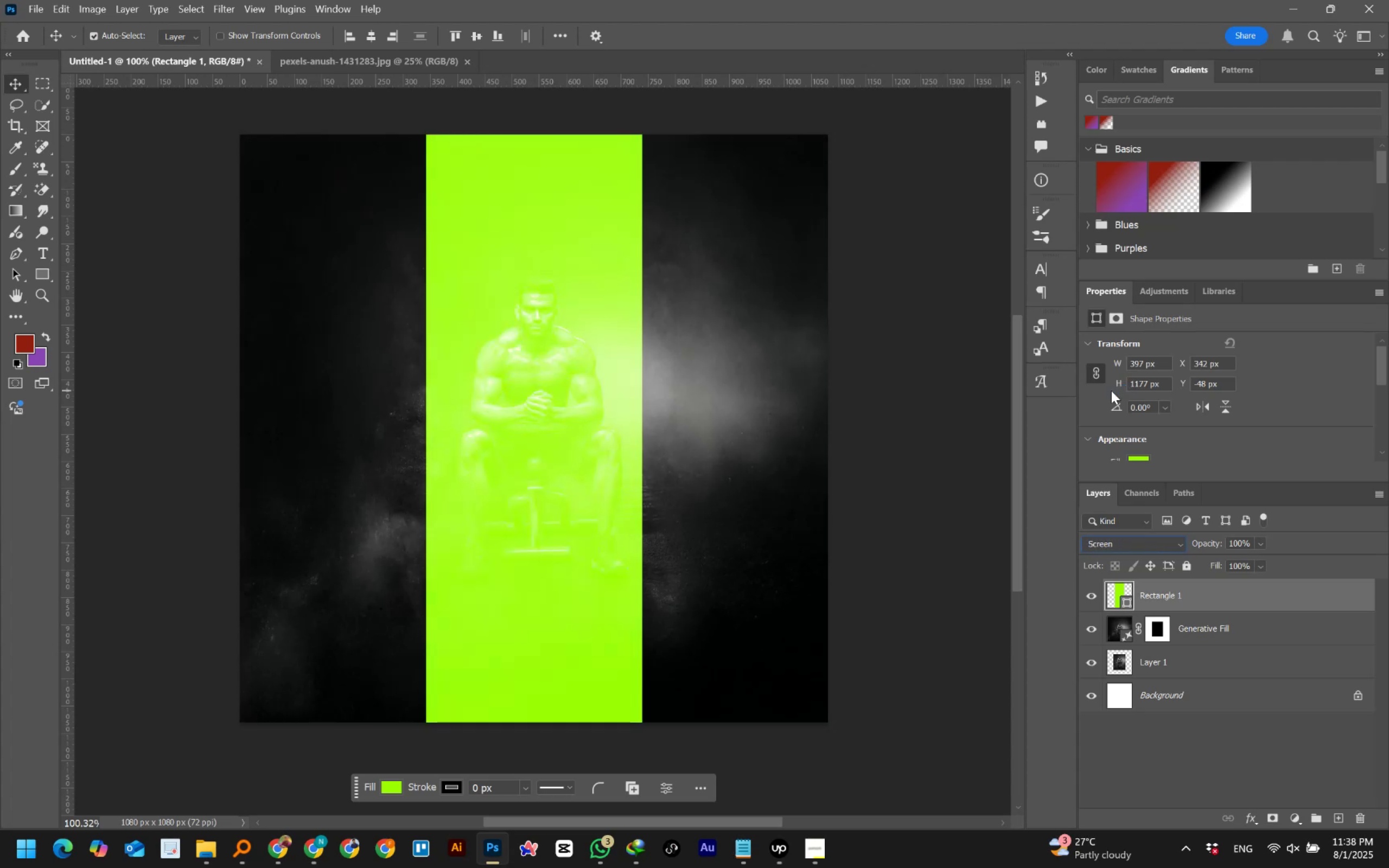 
key(ArrowDown)
 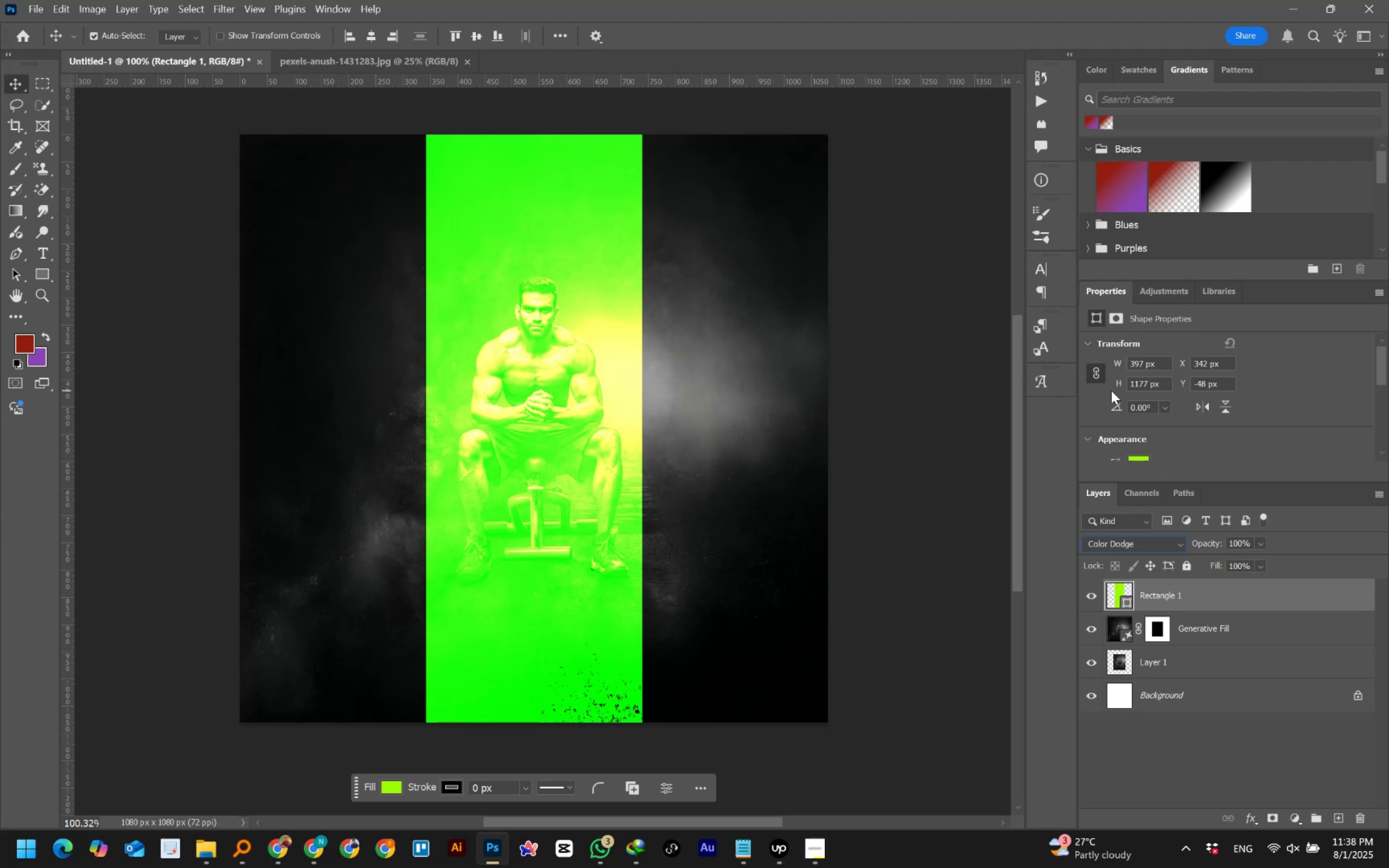 
wait(7.48)
 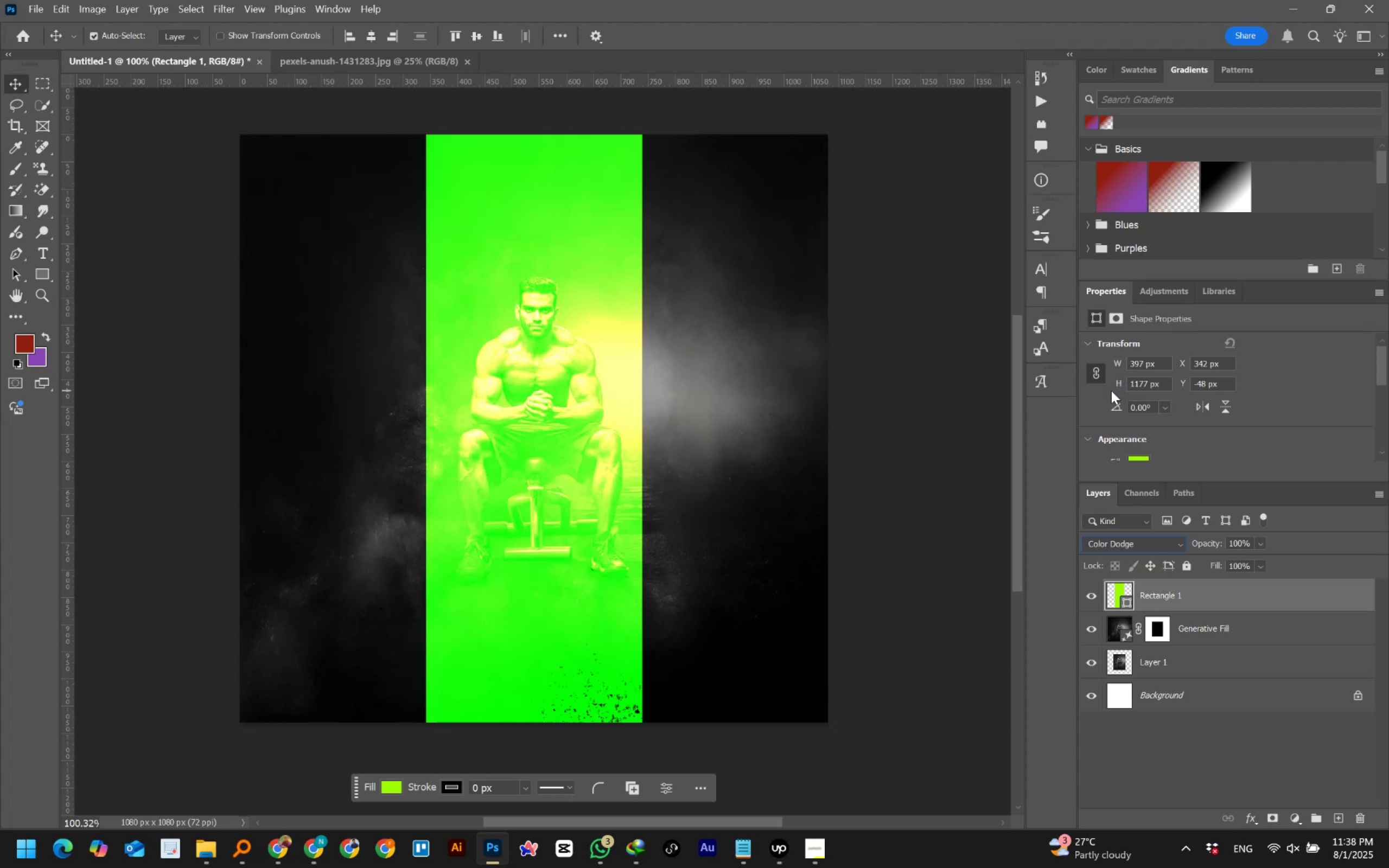 
left_click([1187, 629])
 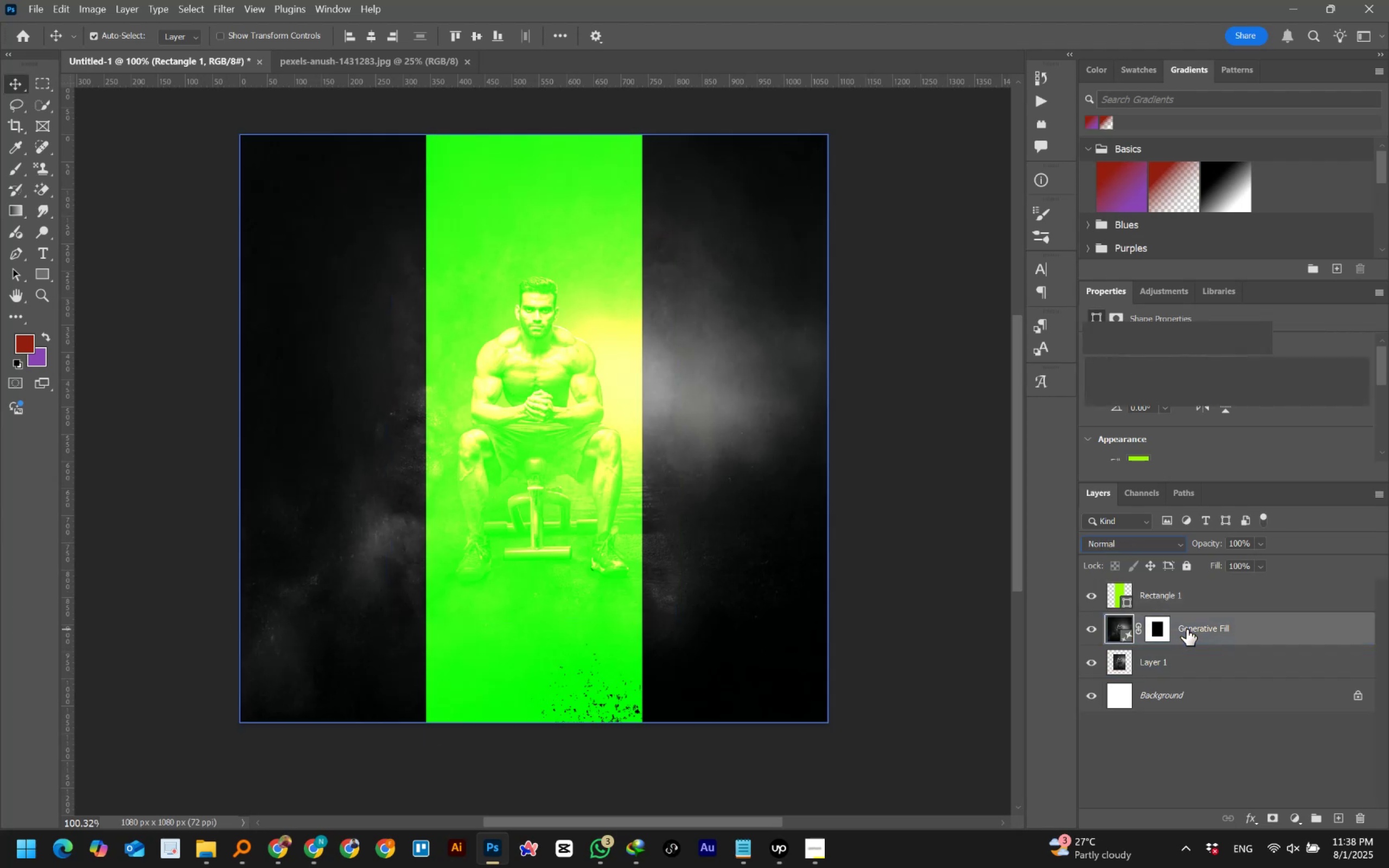 
key(Control+ControlLeft)
 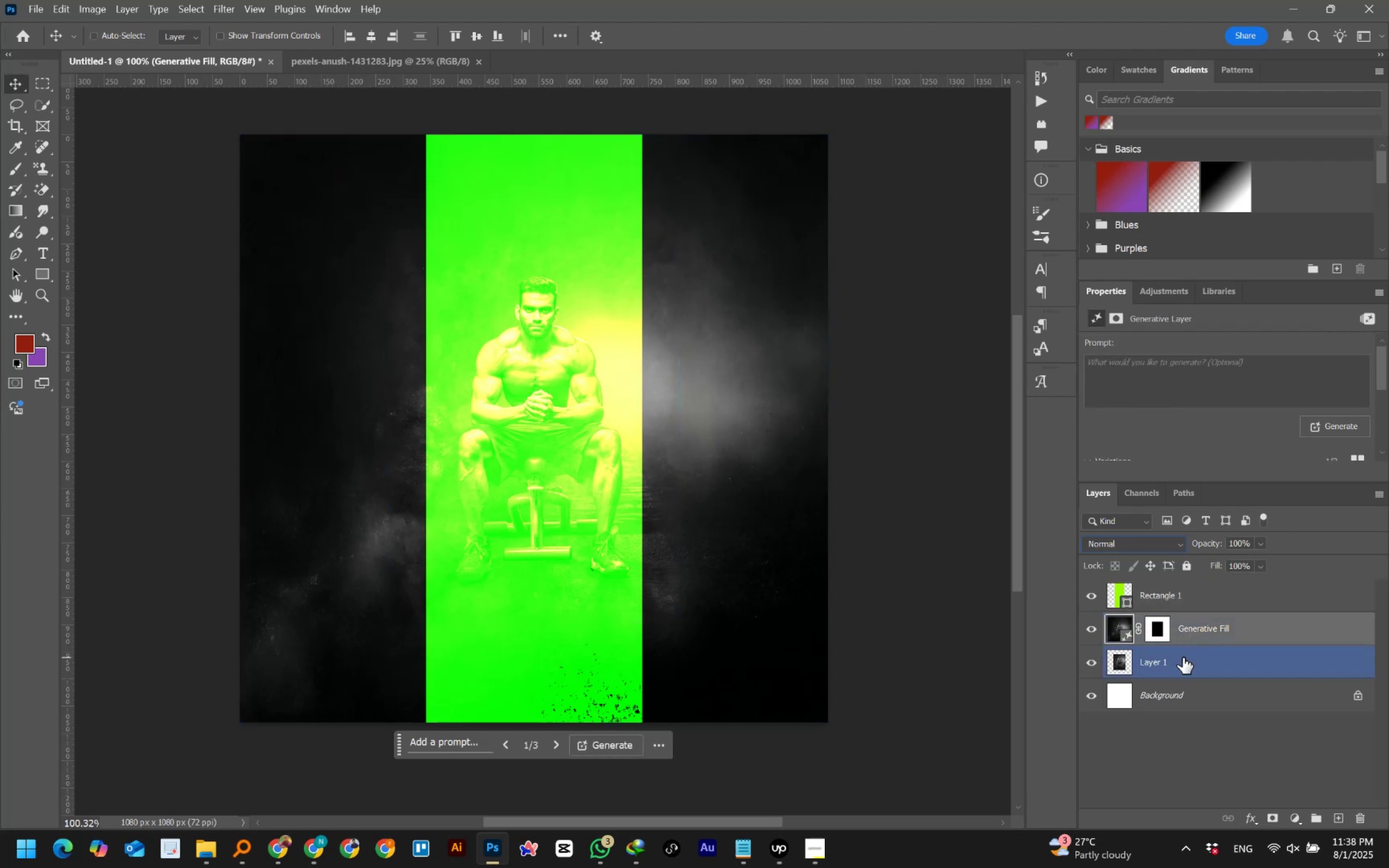 
hold_key(key=ShiftLeft, duration=0.58)
left_click([1183, 658])
 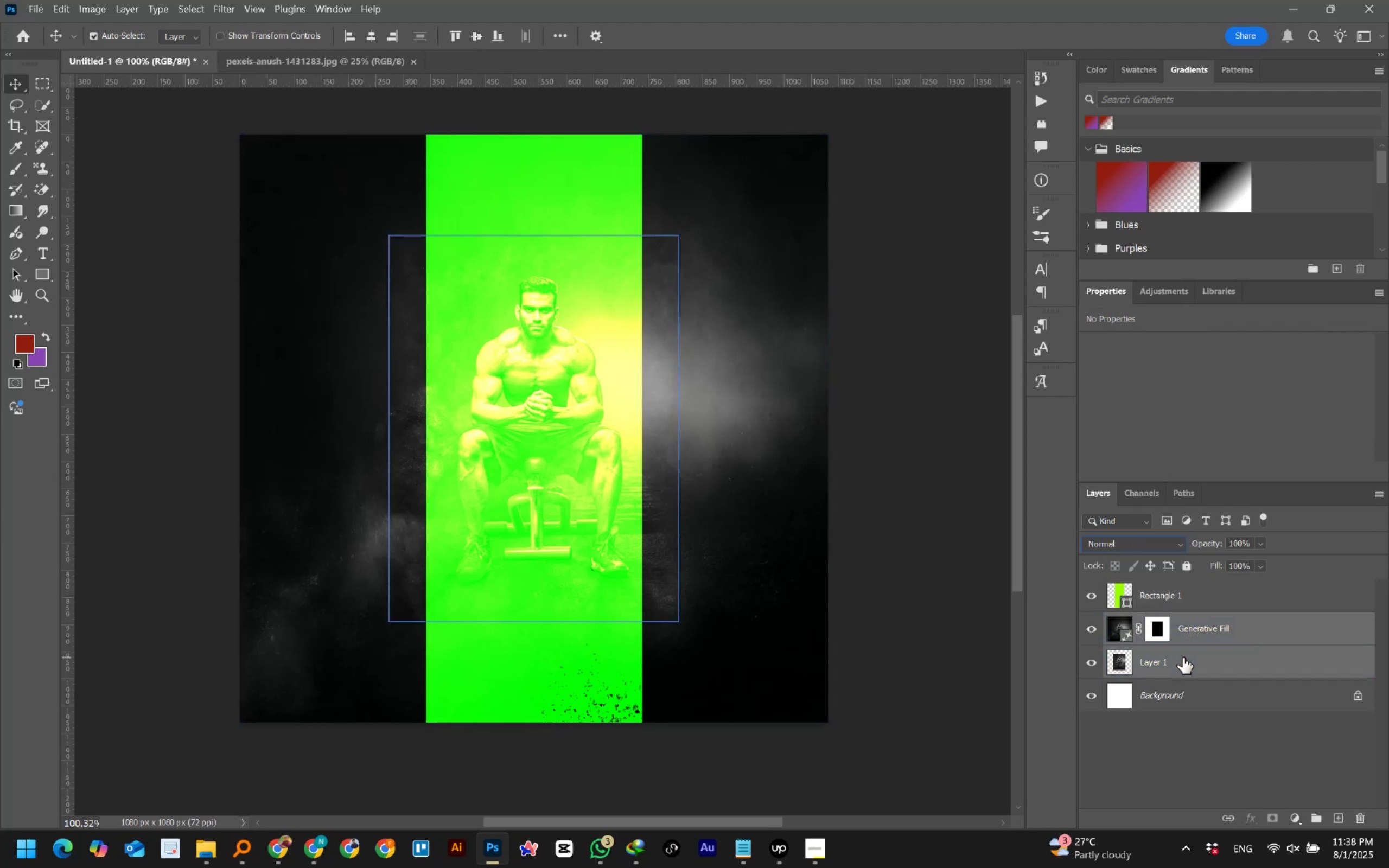 
right_click([1183, 658])
 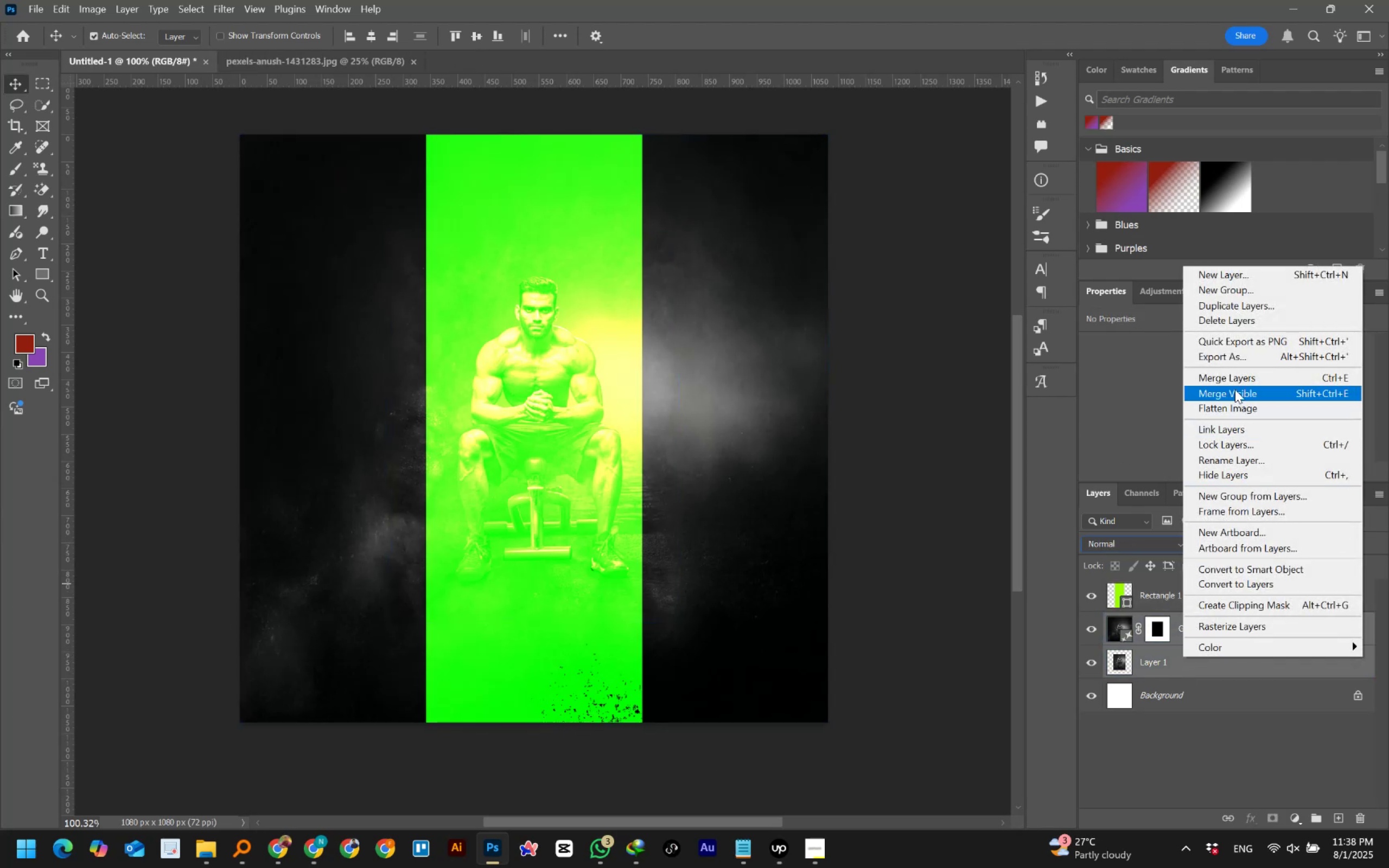 
left_click([1235, 379])
 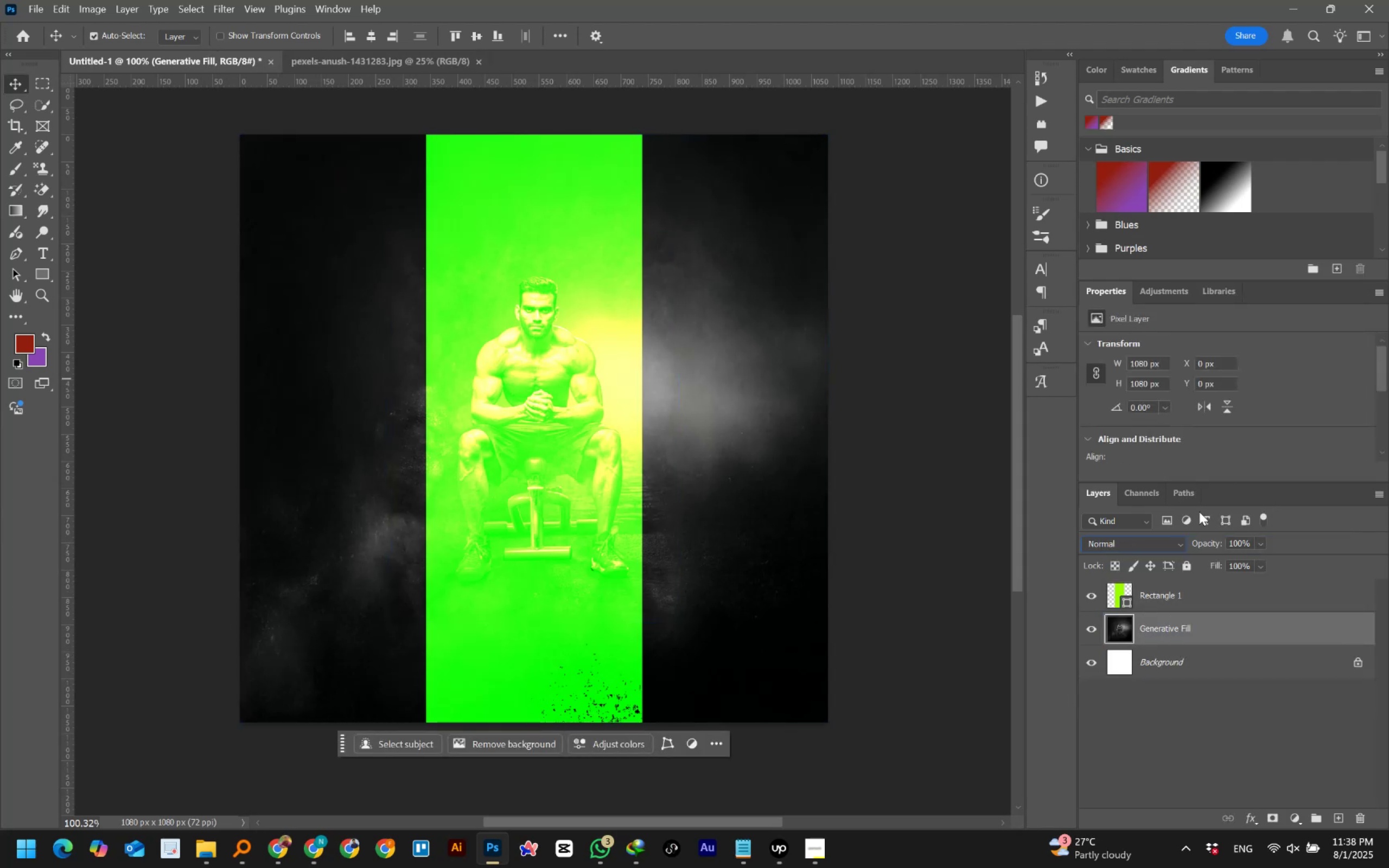 
left_click([1136, 590])
 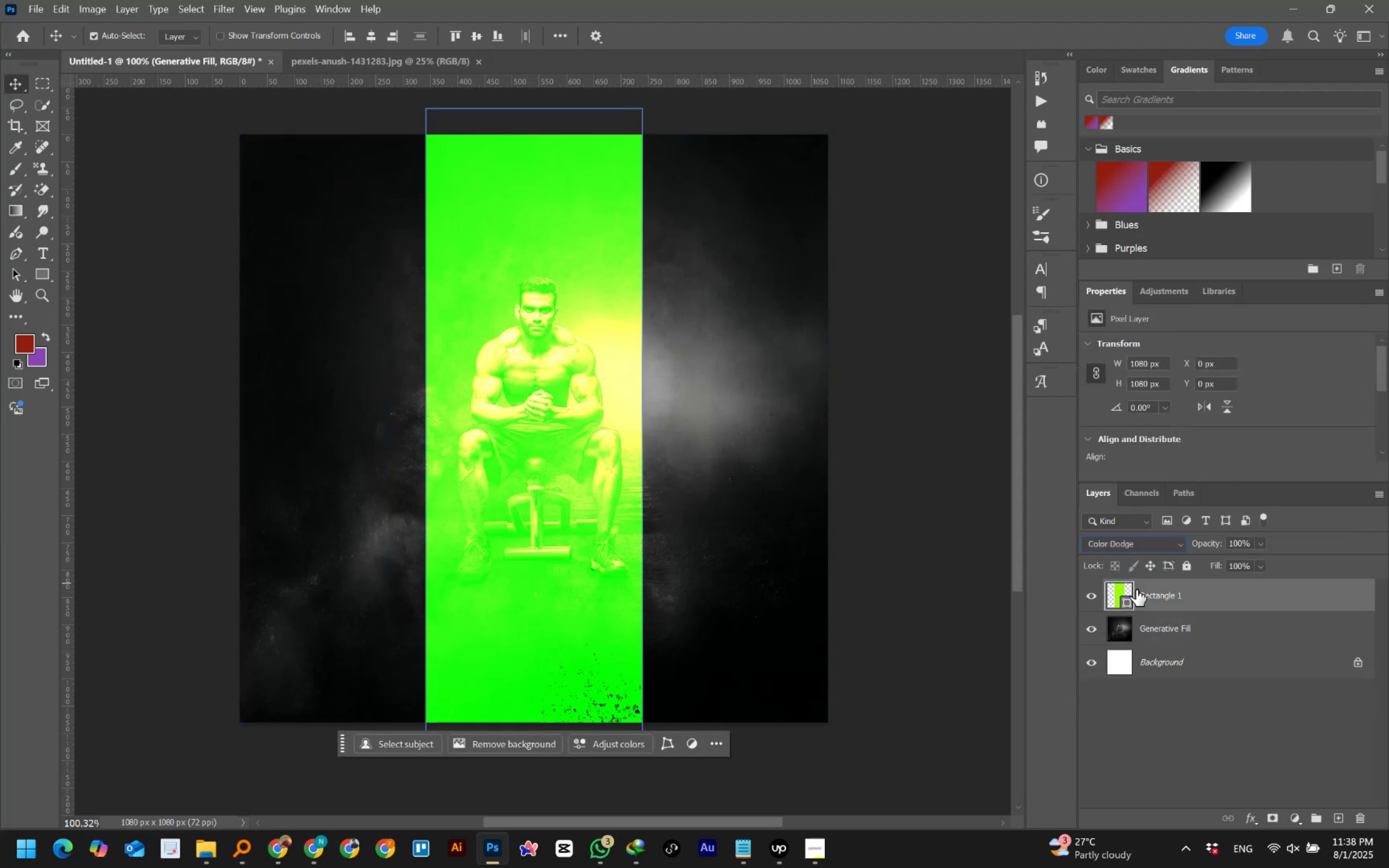 
hold_key(key=AltLeft, duration=1.52)
 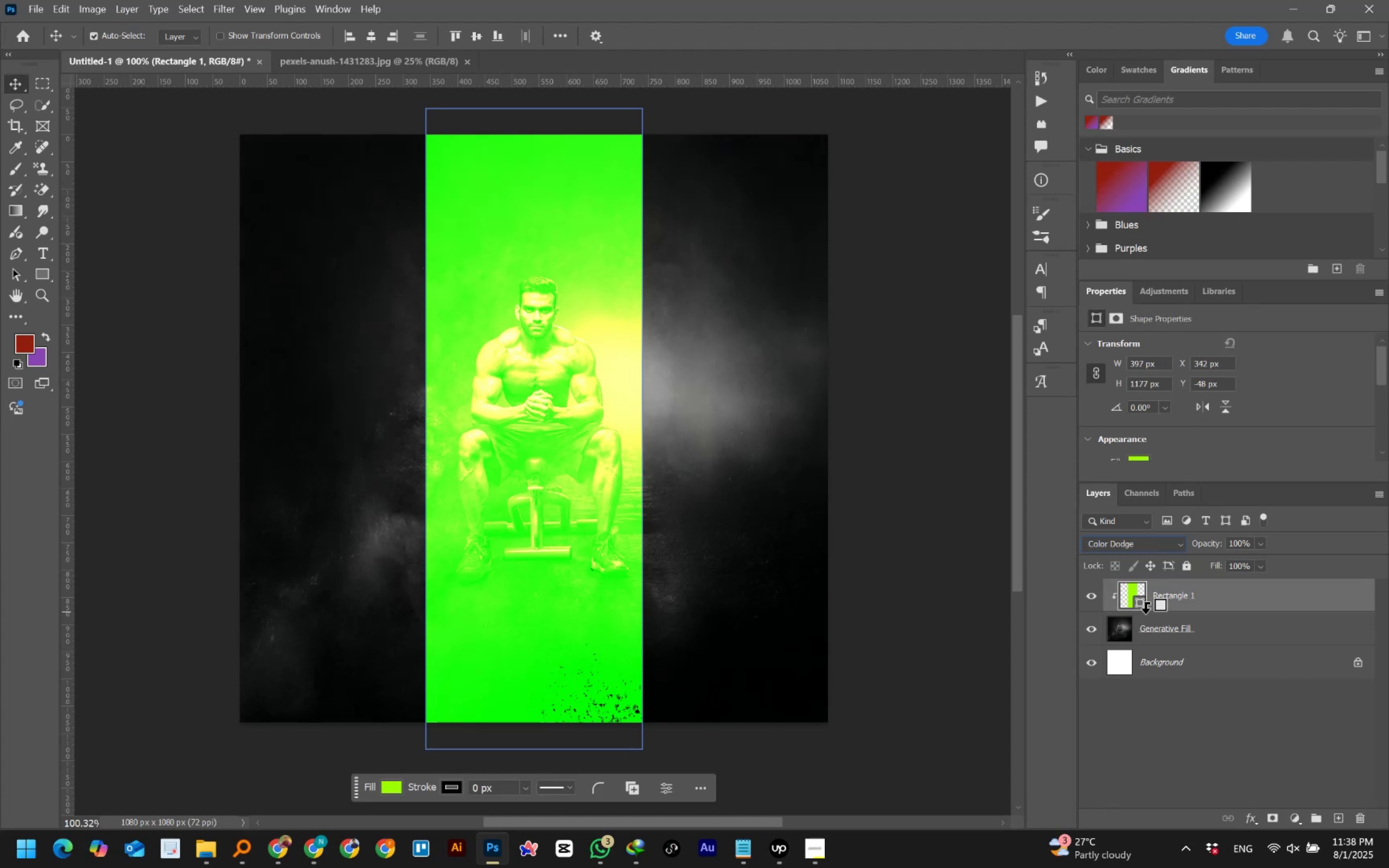 
hold_key(key=AltLeft, duration=0.99)
left_click([1146, 612])
 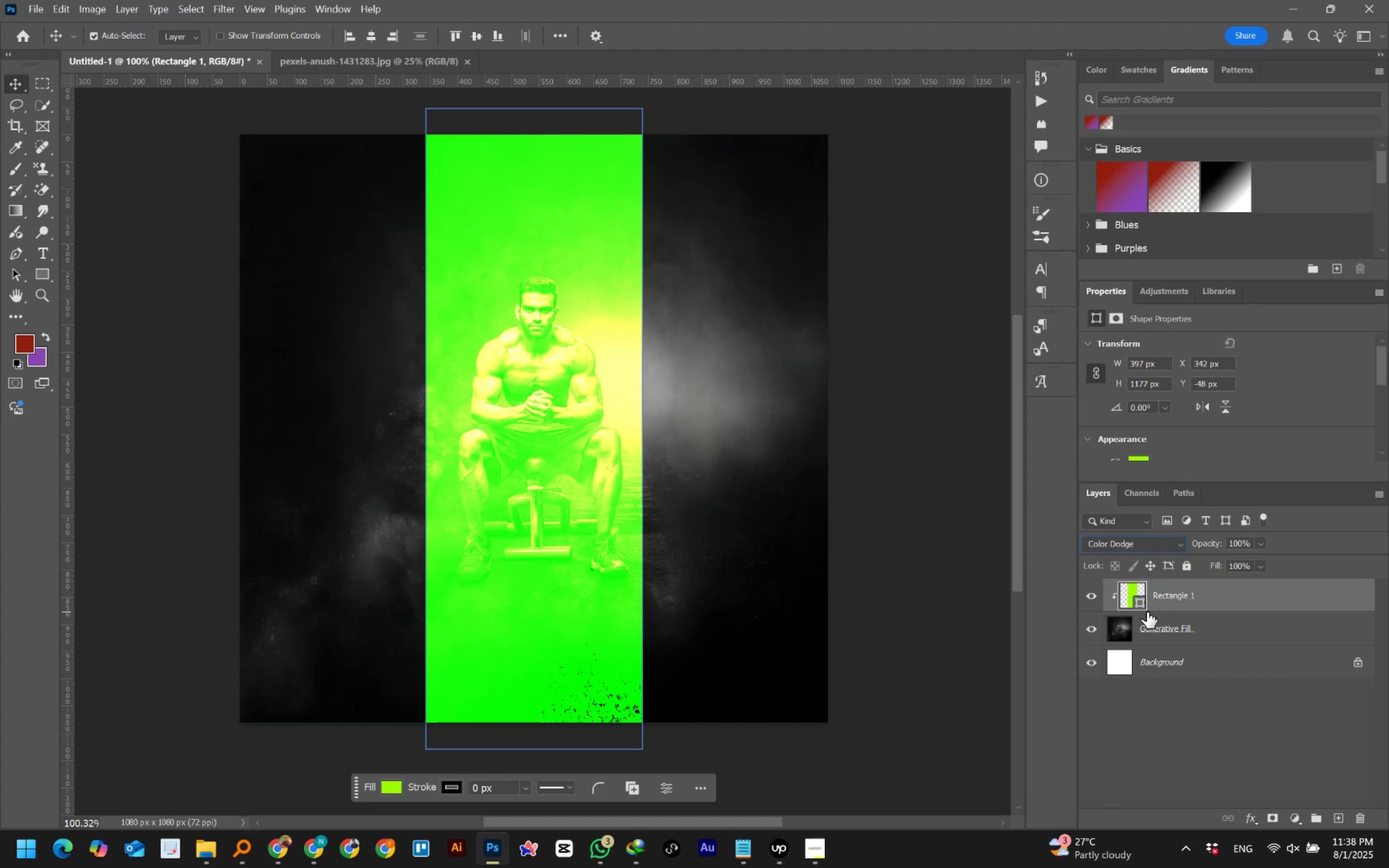 
key(Control+Z)
 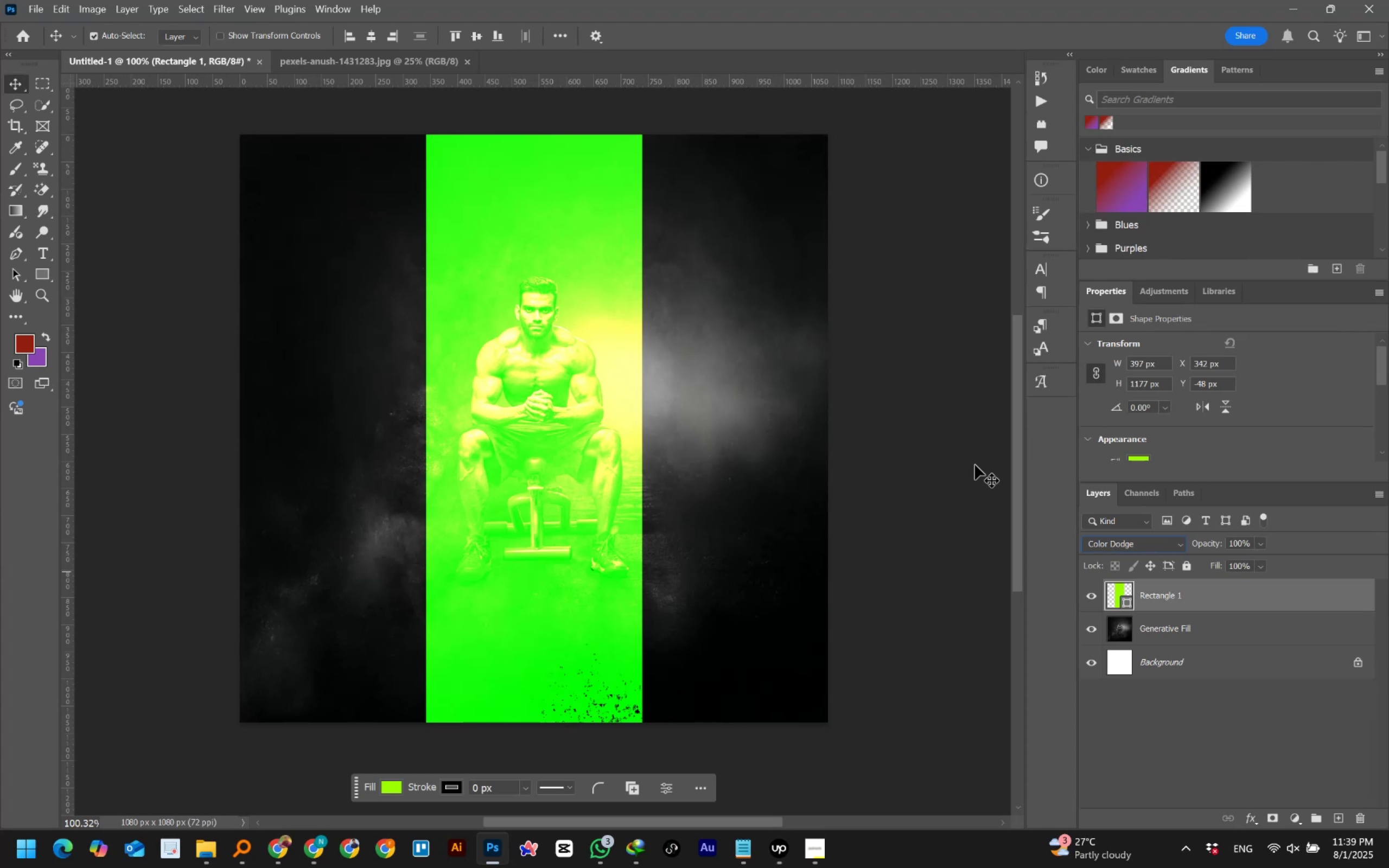 
wait(39.99)
 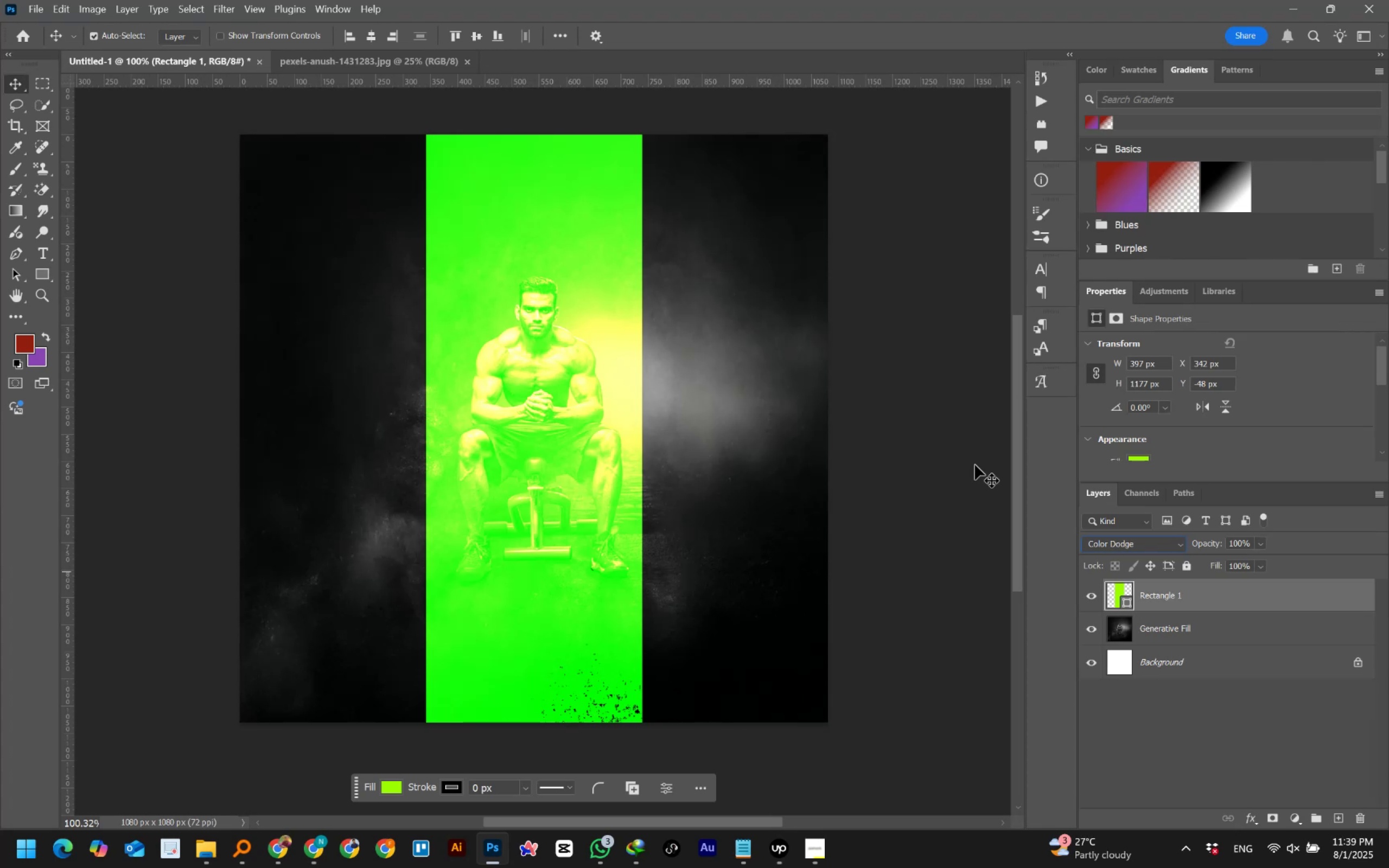 
right_click([1245, 598])
 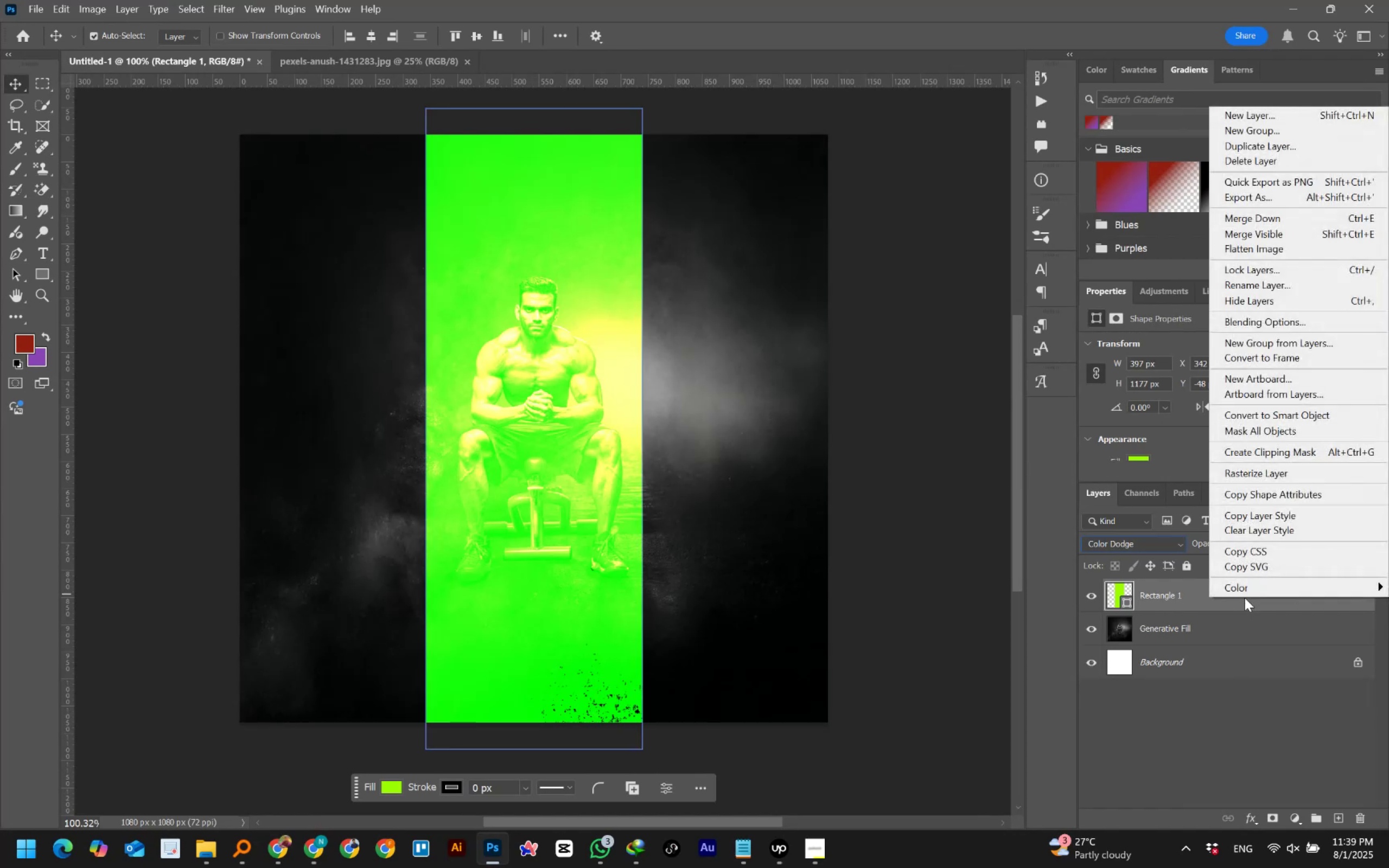 
left_click([1191, 597])
 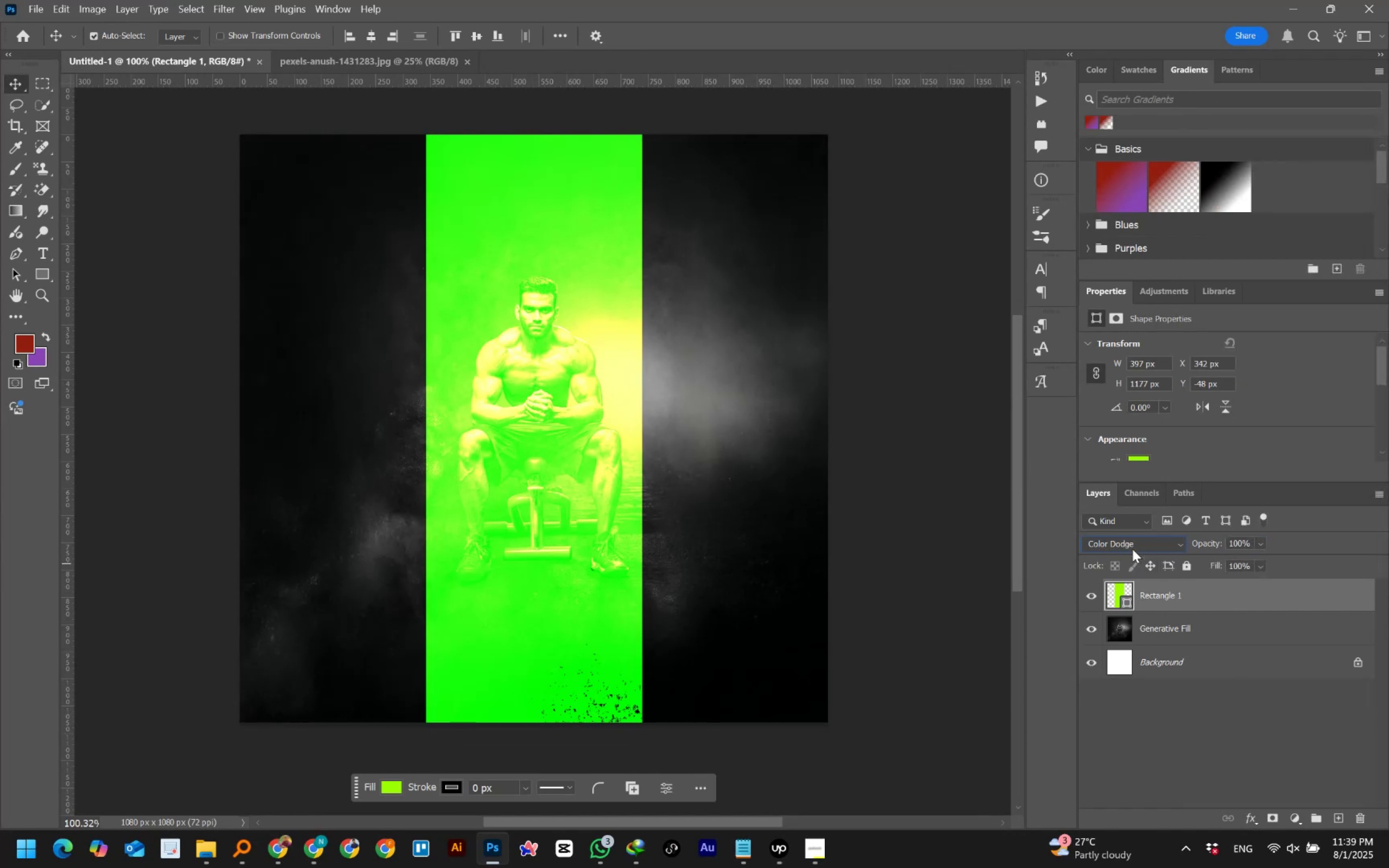 
left_click([1131, 544])
 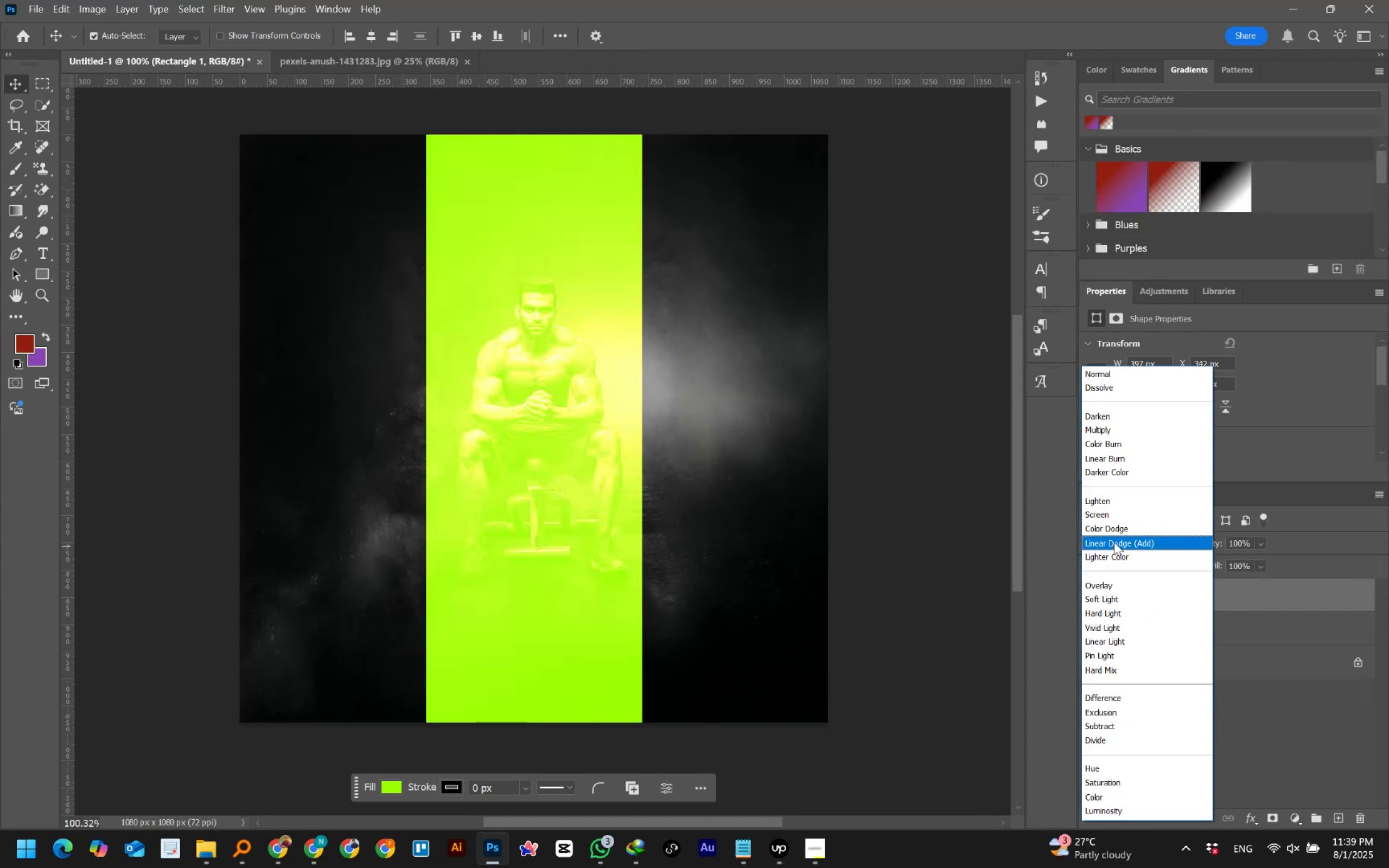 
left_click([1106, 373])
 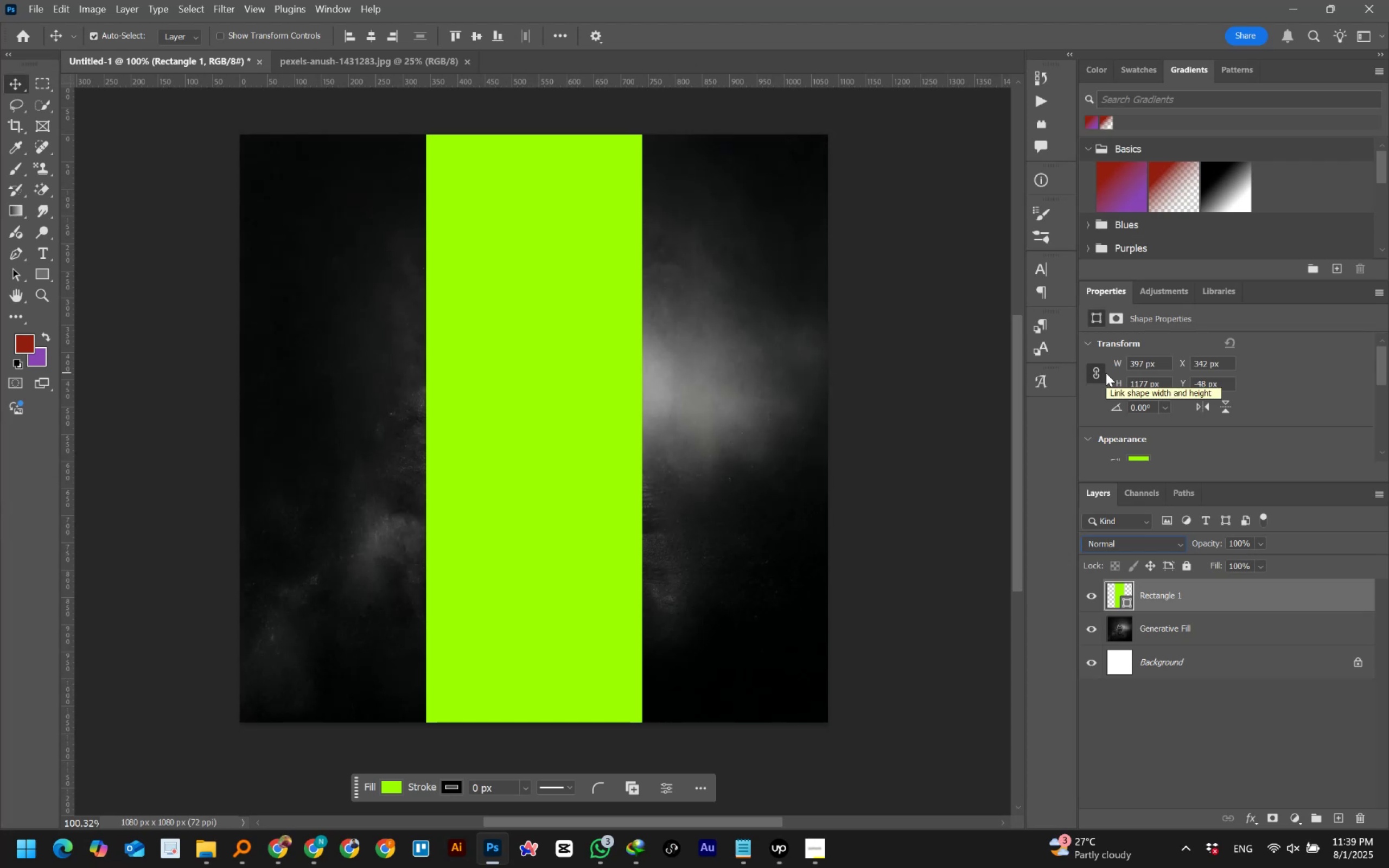 
right_click([1267, 593])
 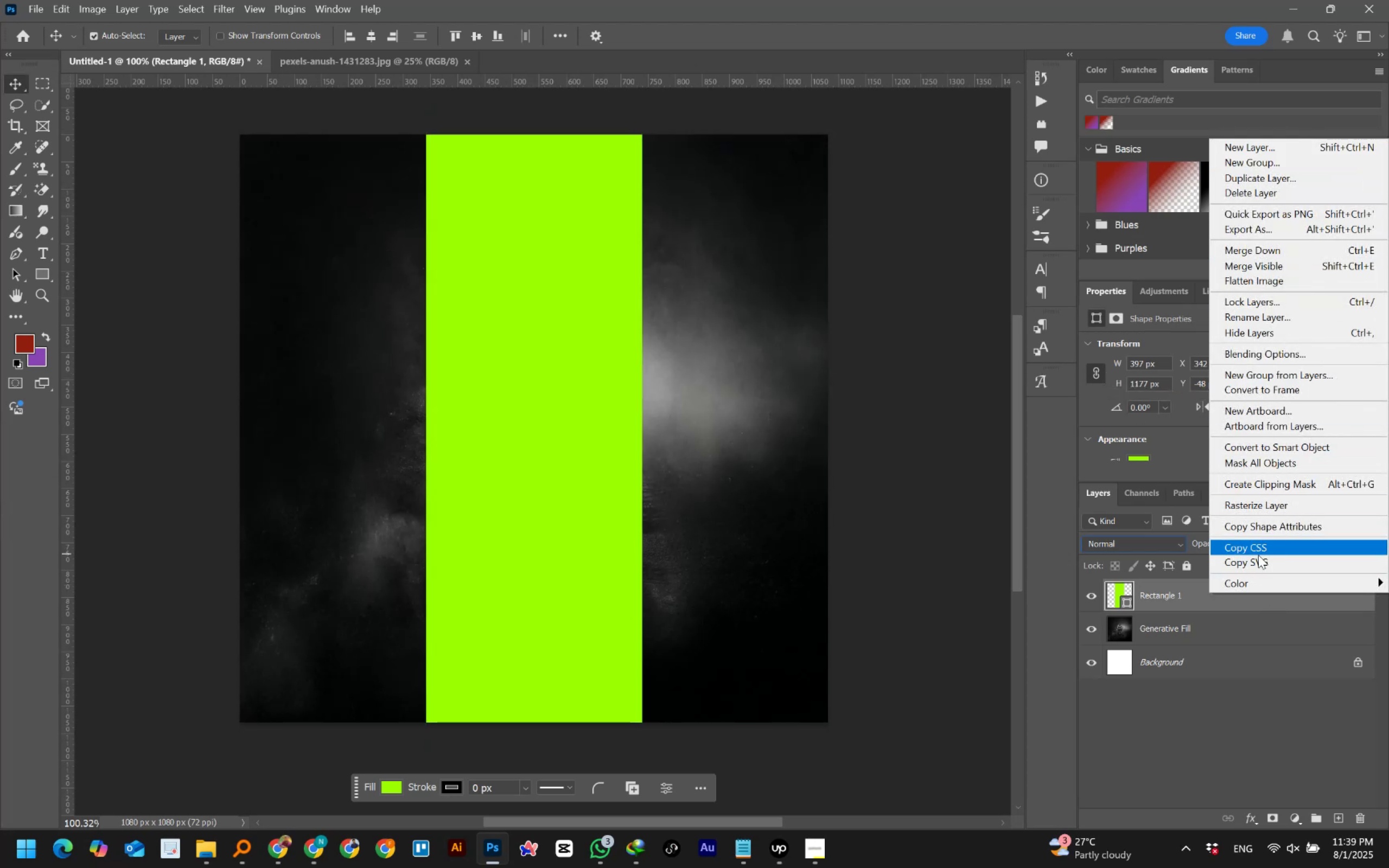 
left_click([1251, 354])
 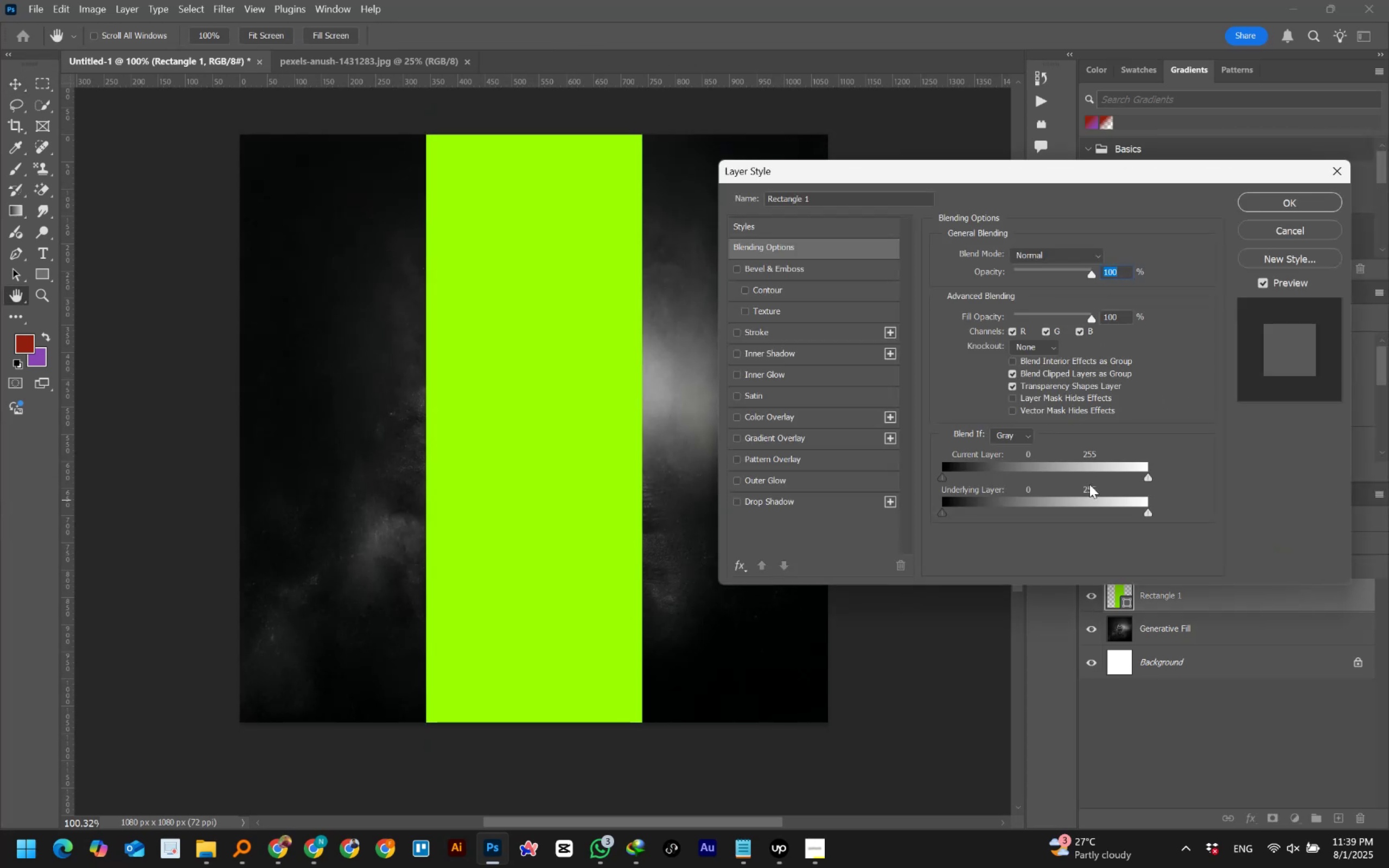 
hold_key(key=AltLeft, duration=1.54)
left_click_drag(start_coordinate=[1145, 512], to_coordinate=[1077, 511])
 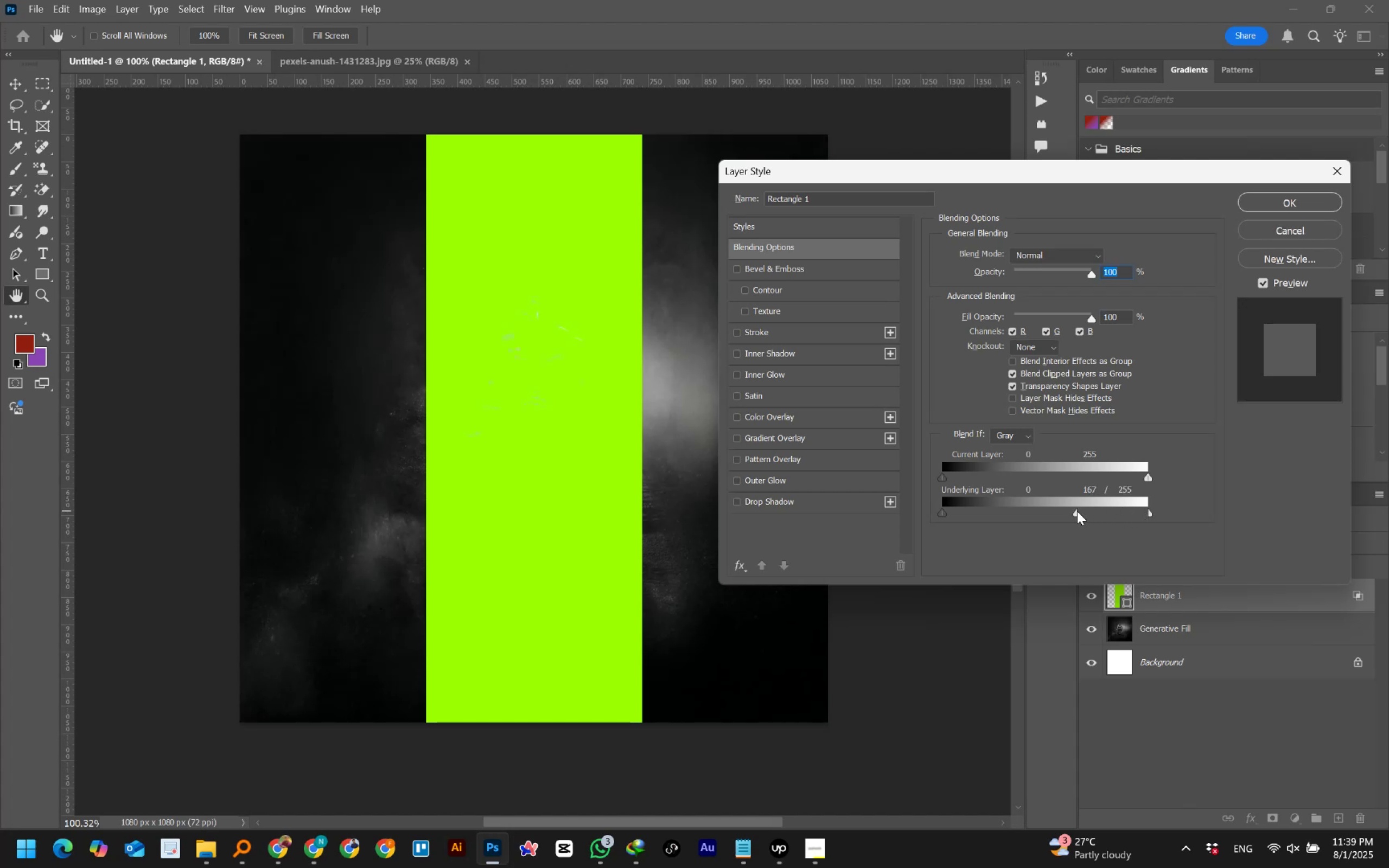 
hold_key(key=AltLeft, duration=0.69)
 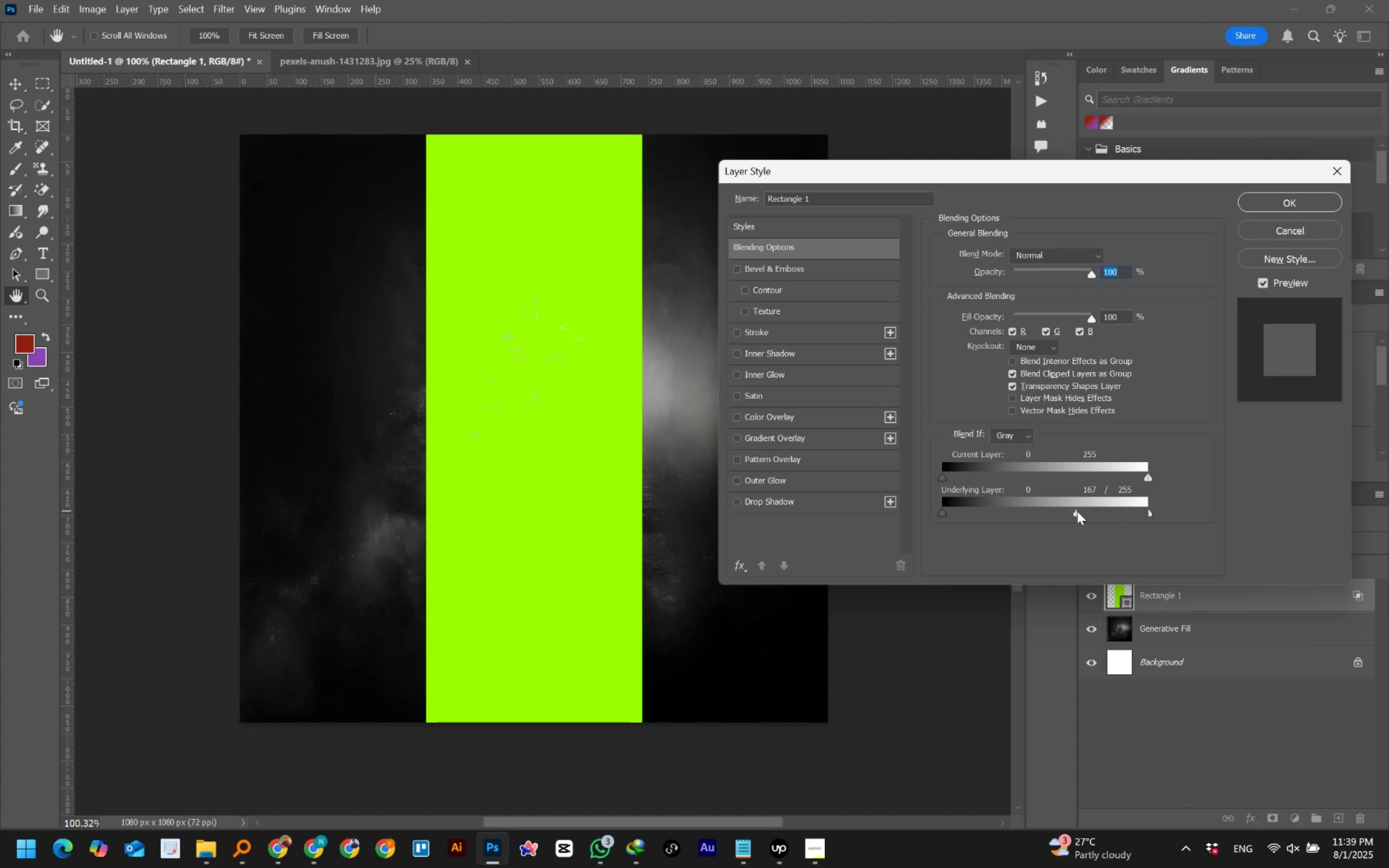 
left_click_drag(start_coordinate=[1075, 512], to_coordinate=[1103, 507])
 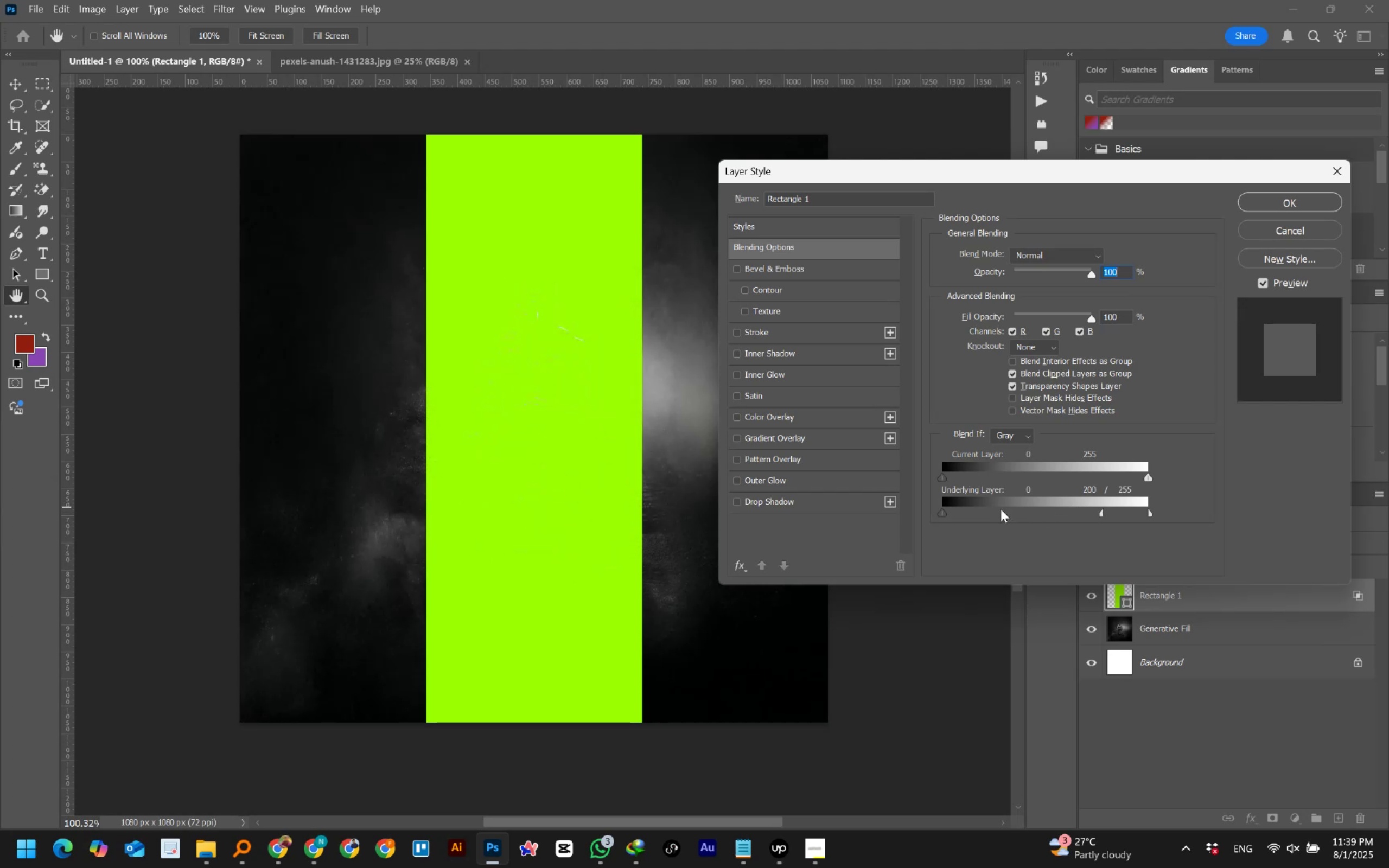 
hold_key(key=AltLeft, duration=1.53)
left_click_drag(start_coordinate=[943, 515], to_coordinate=[1001, 508])
 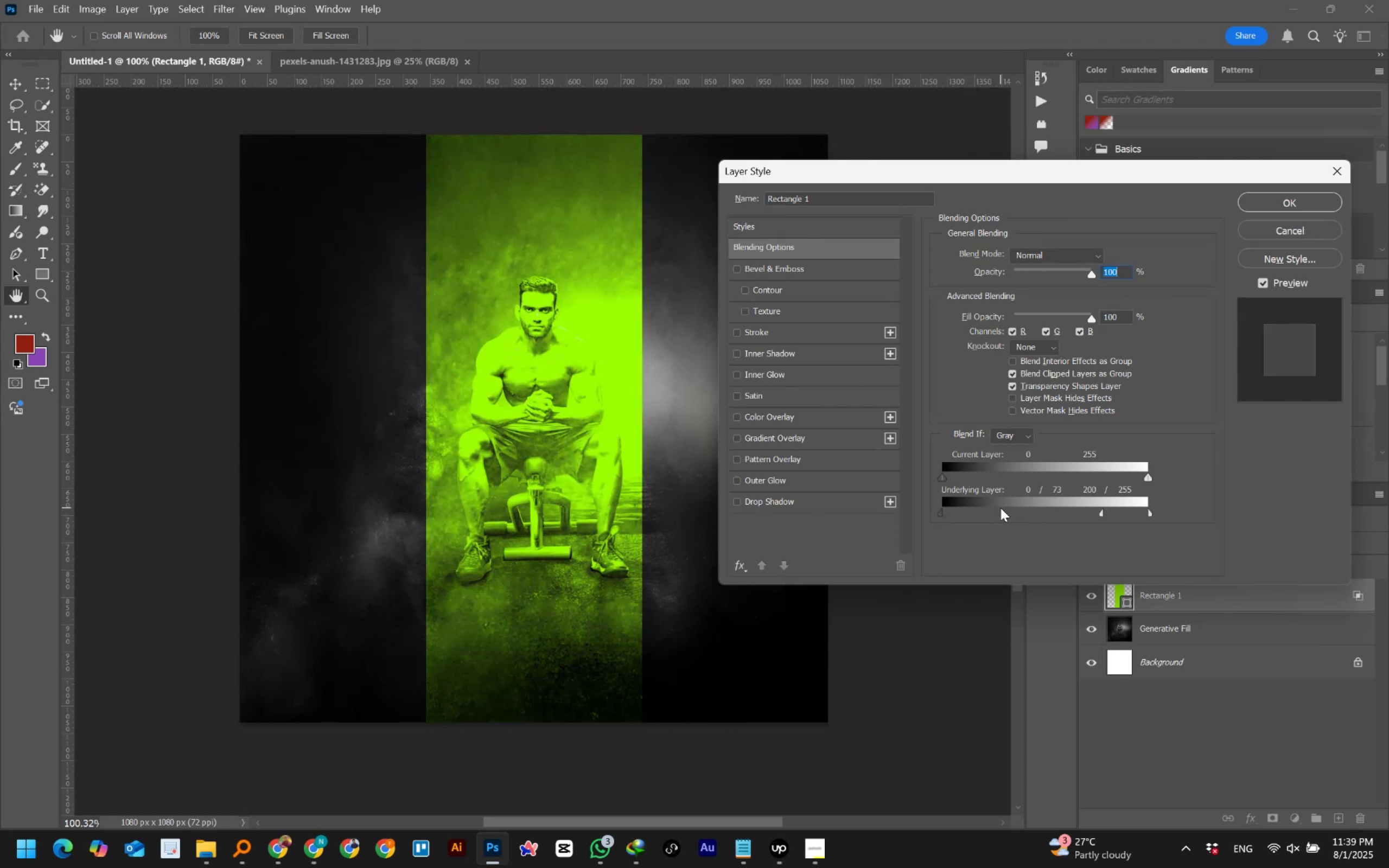 
hold_key(key=AltLeft, duration=1.51)
 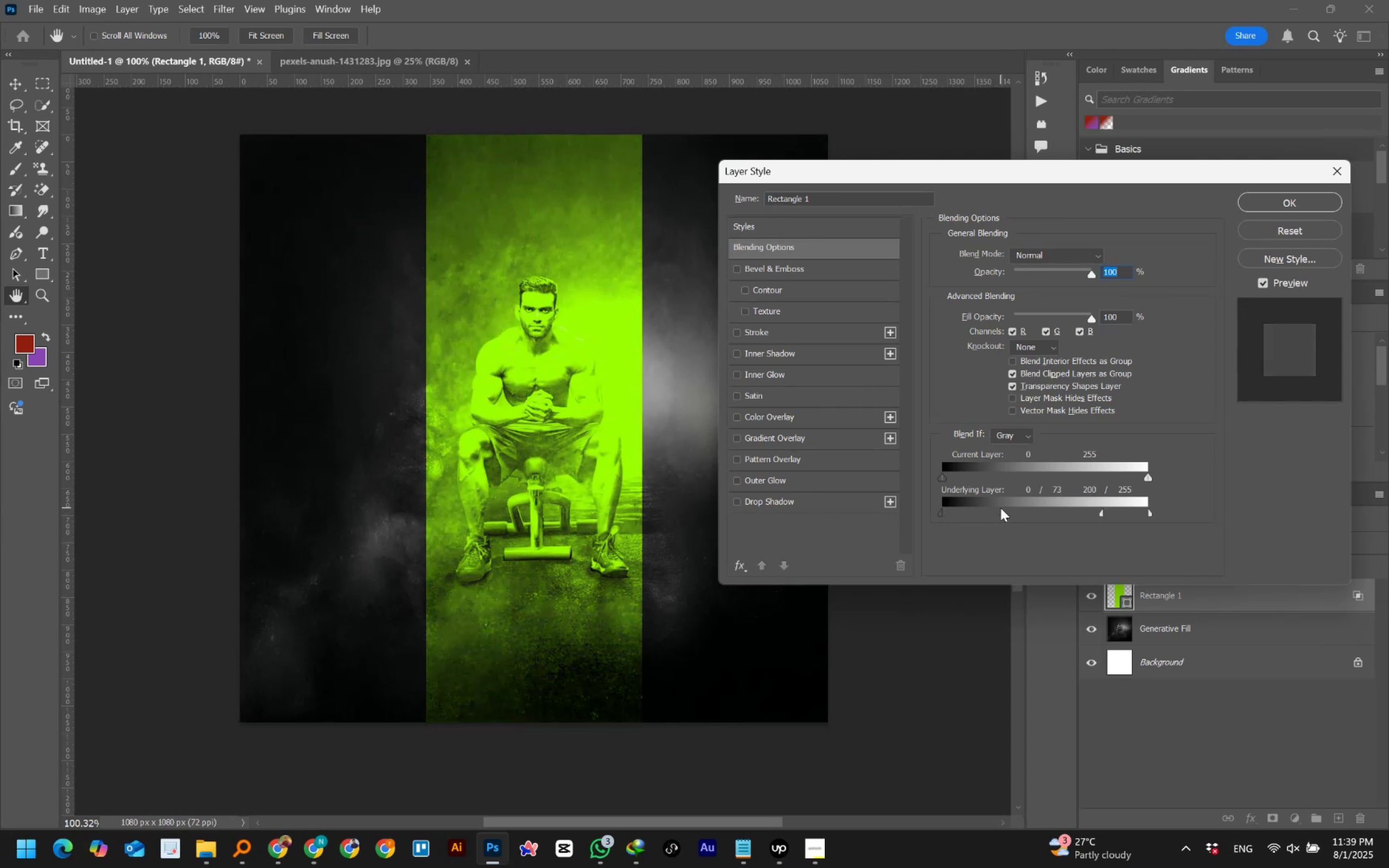 
hold_key(key=AltLeft, duration=1.53)
 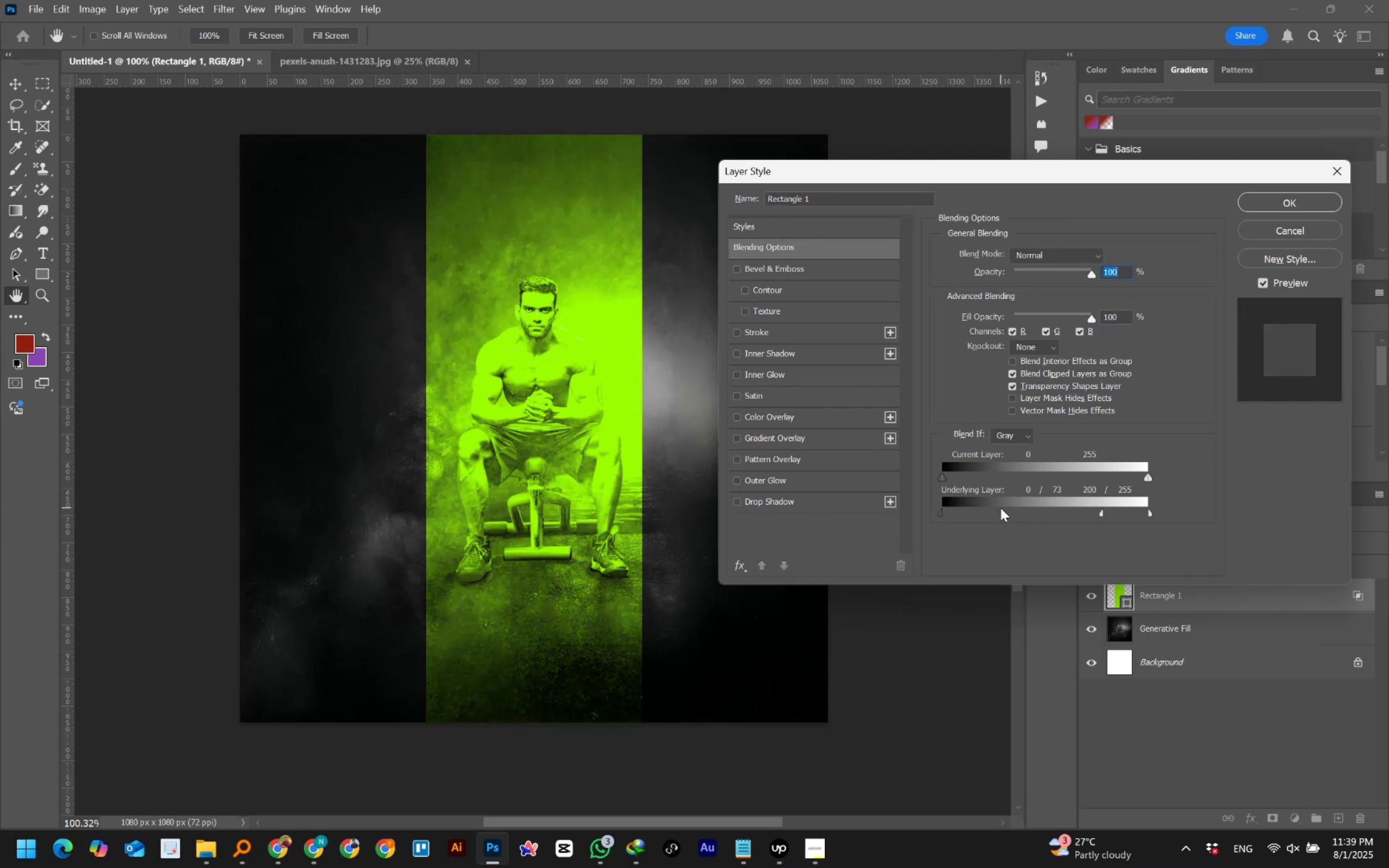 
hold_key(key=AltLeft, duration=0.38)
 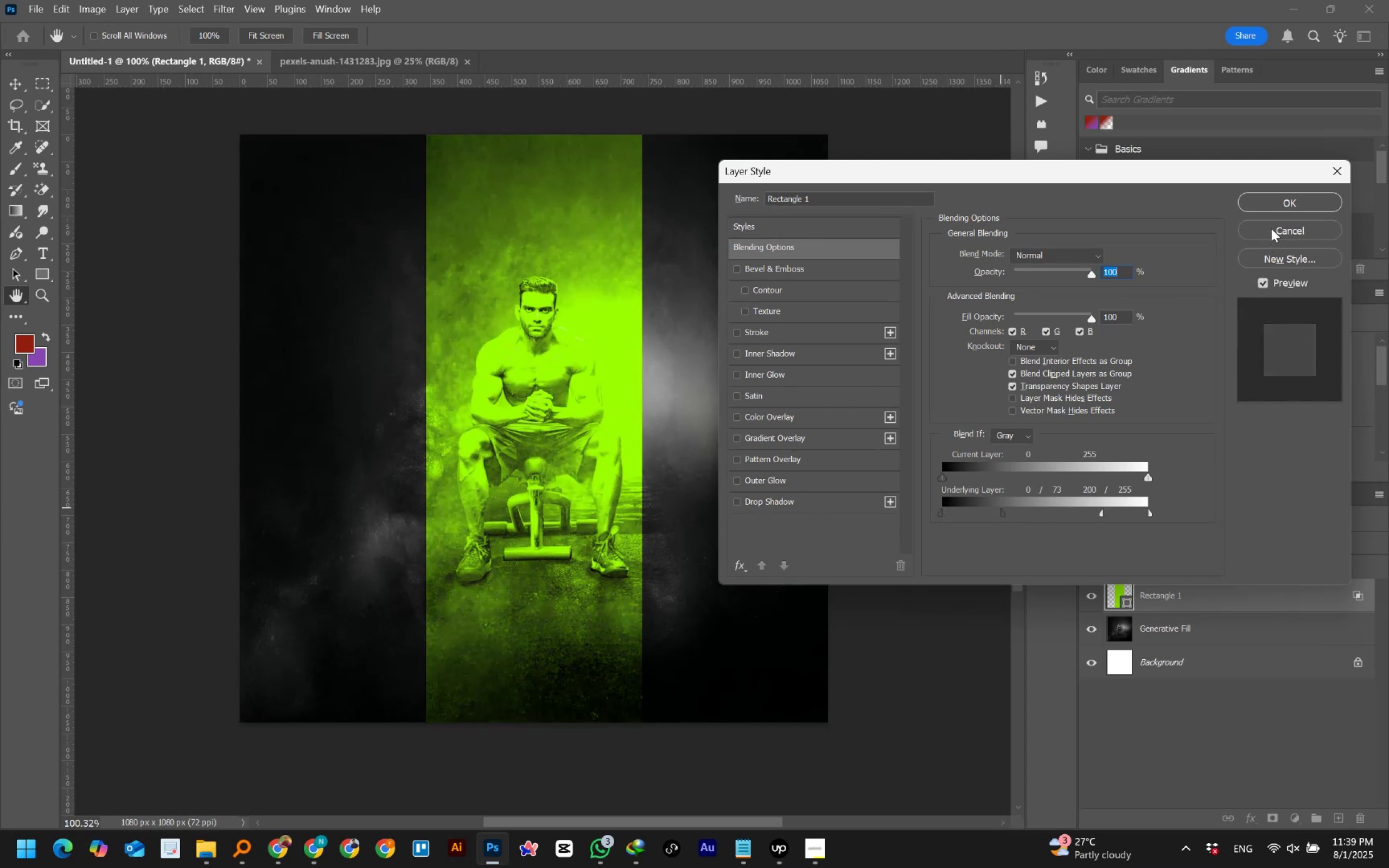 
left_click([1278, 202])
 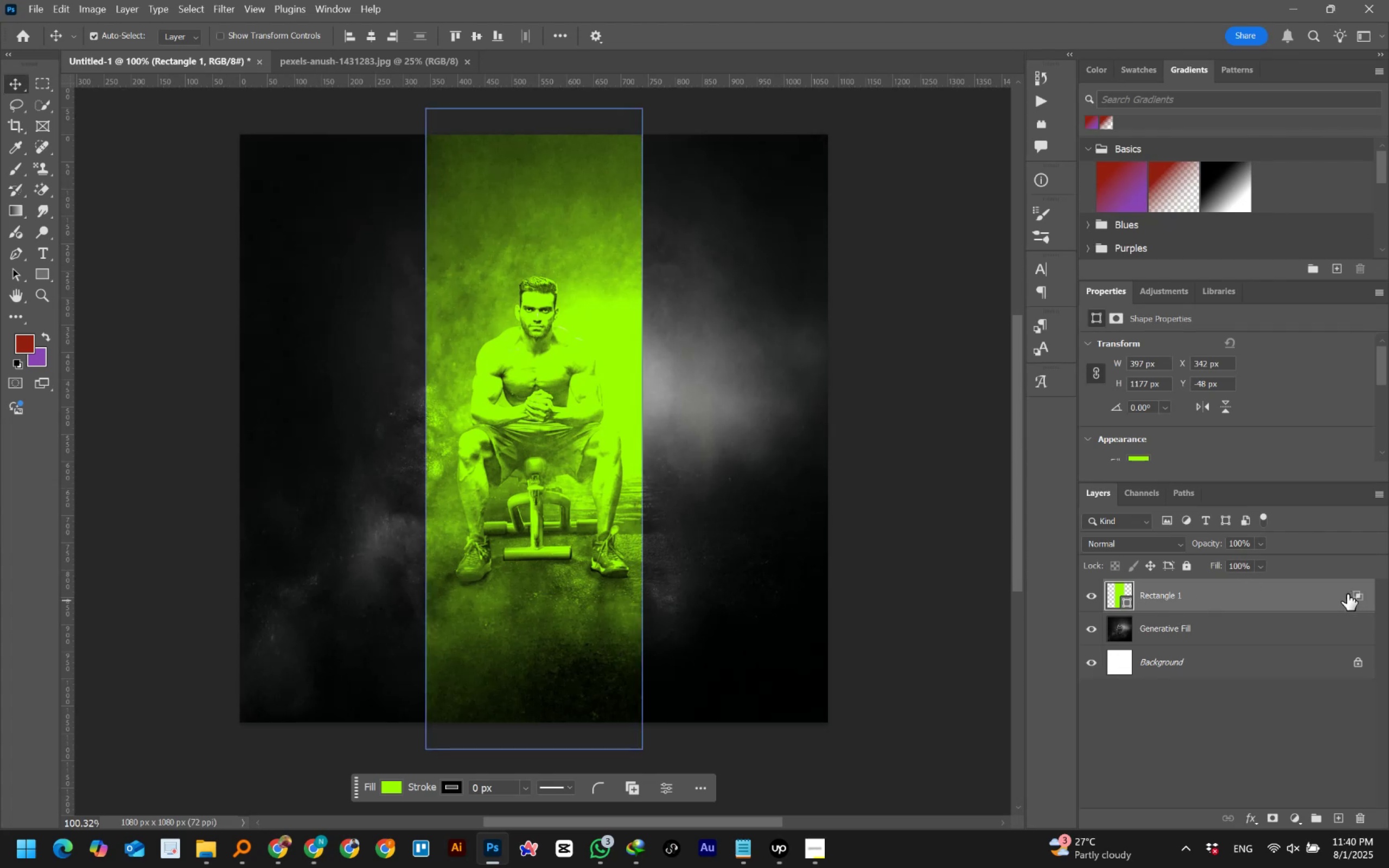 
left_click([1140, 541])
 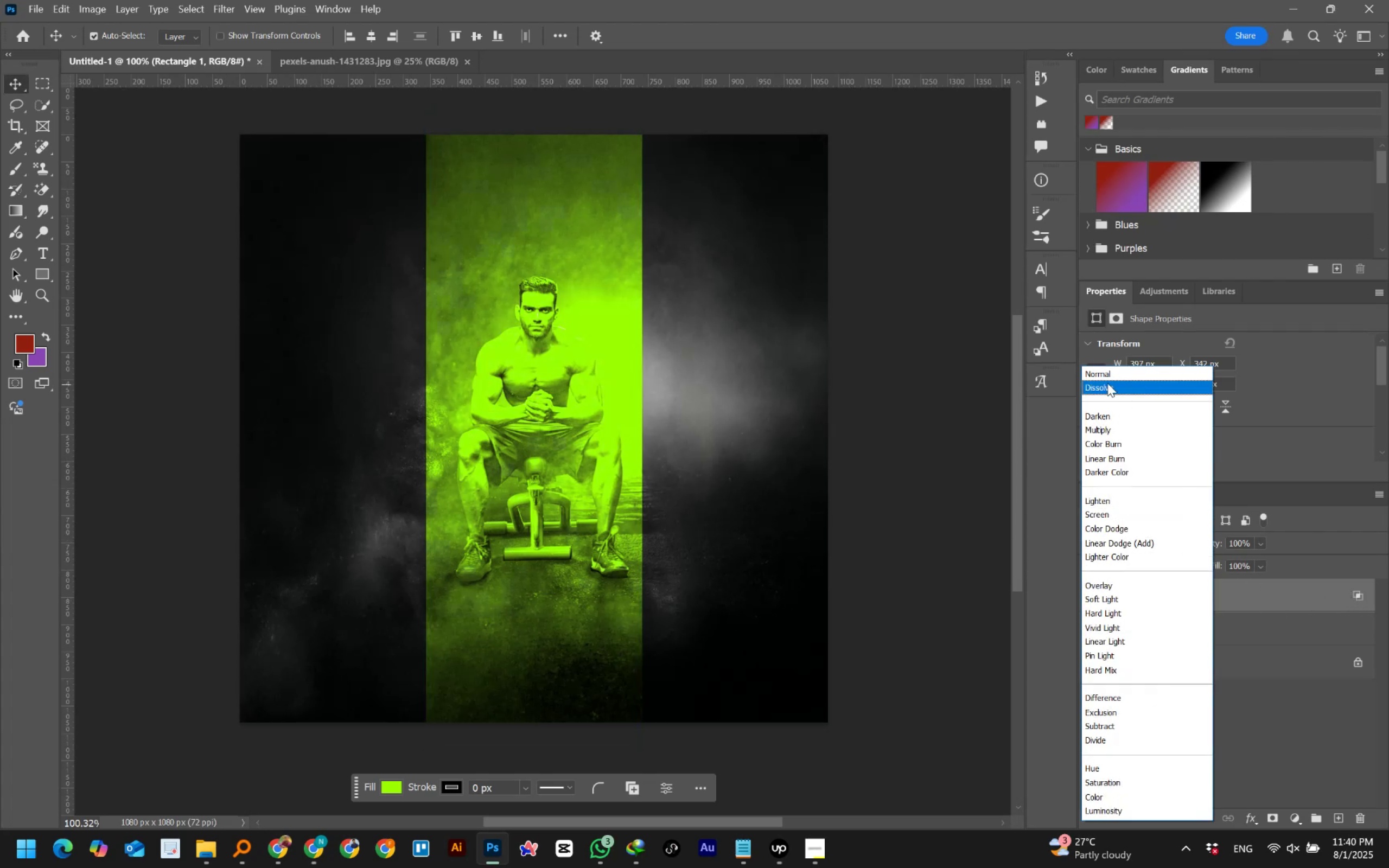 
left_click([1107, 383])
 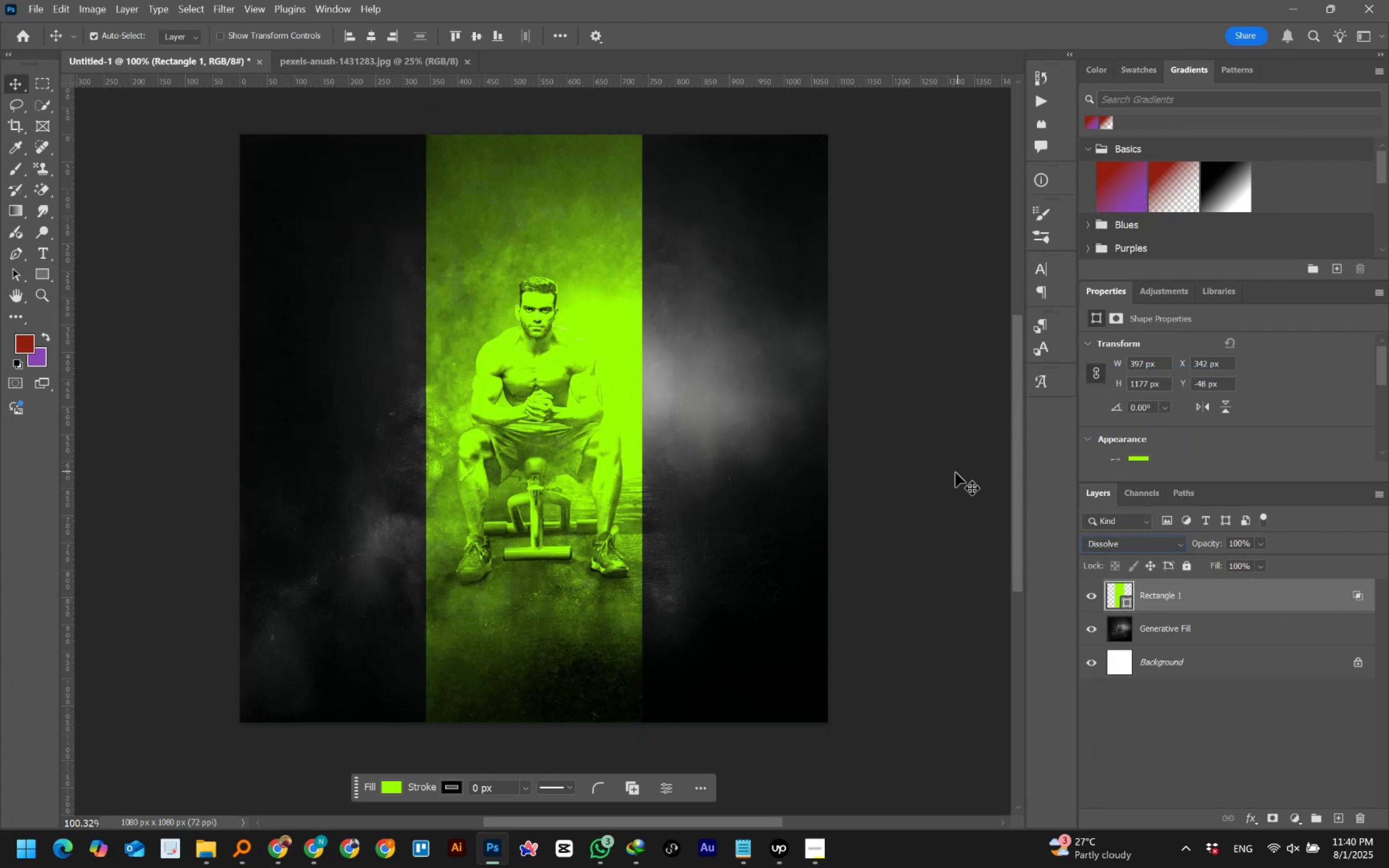 
key(ArrowDown)
 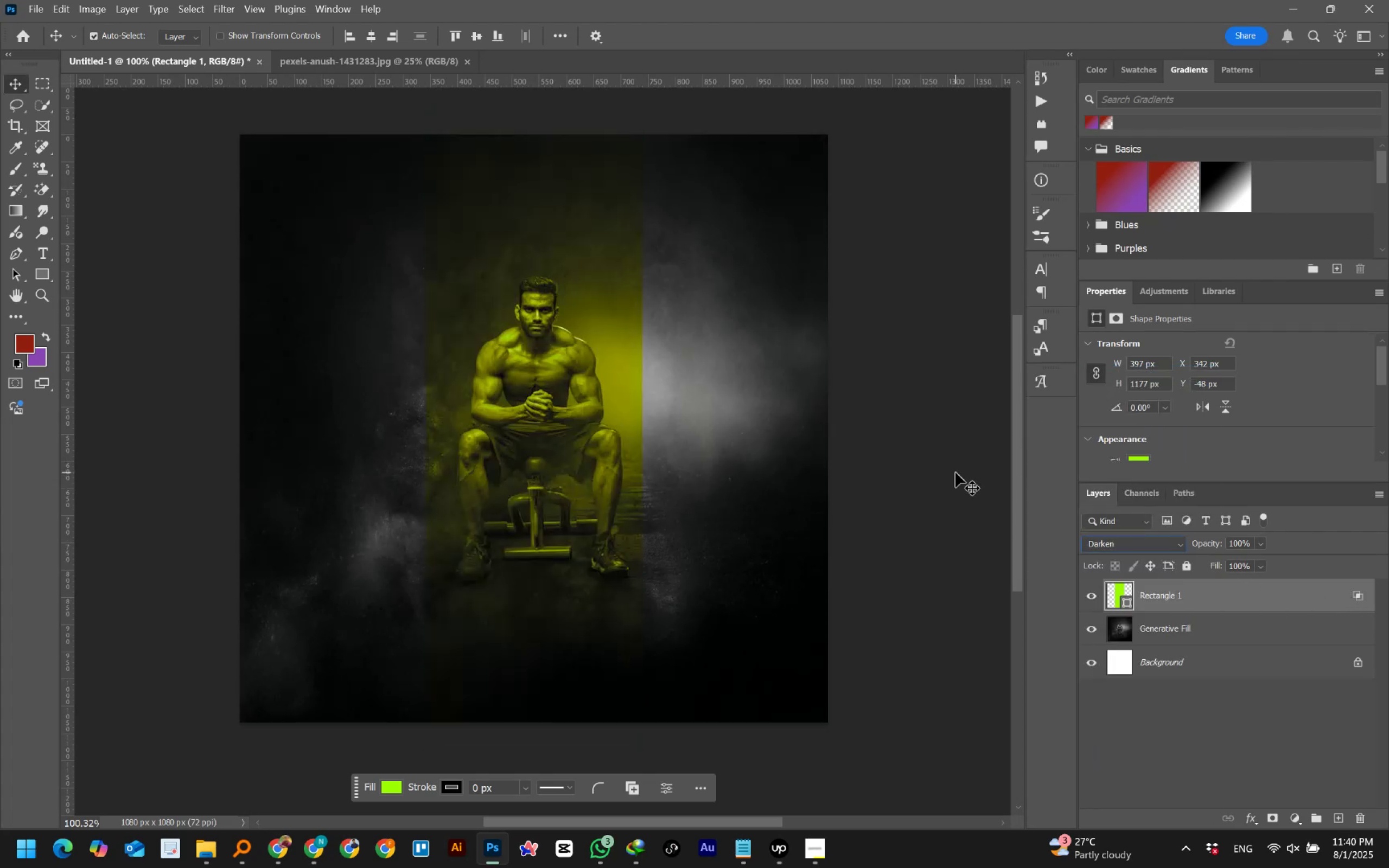 
key(ArrowDown)
 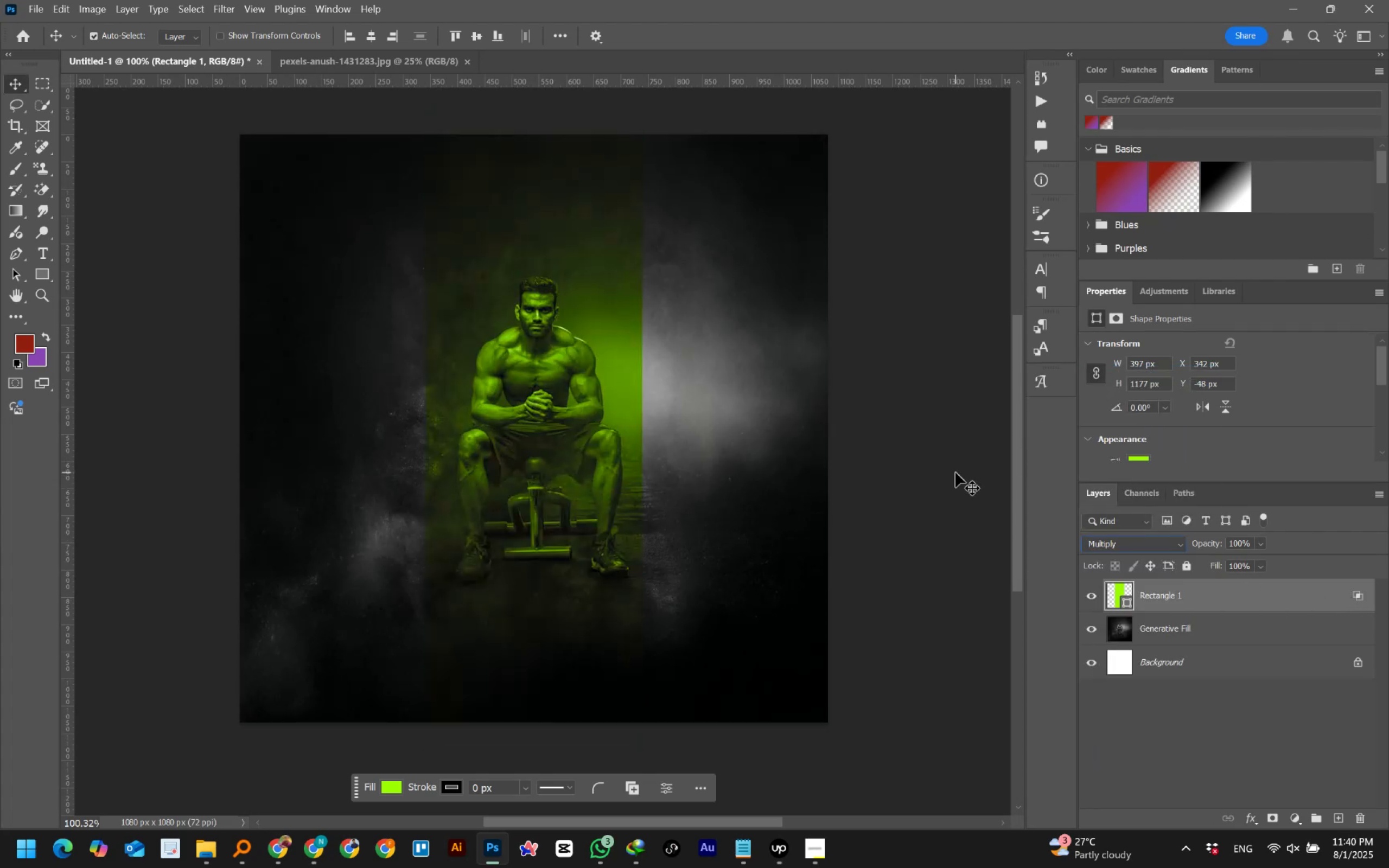 
key(ArrowDown)
 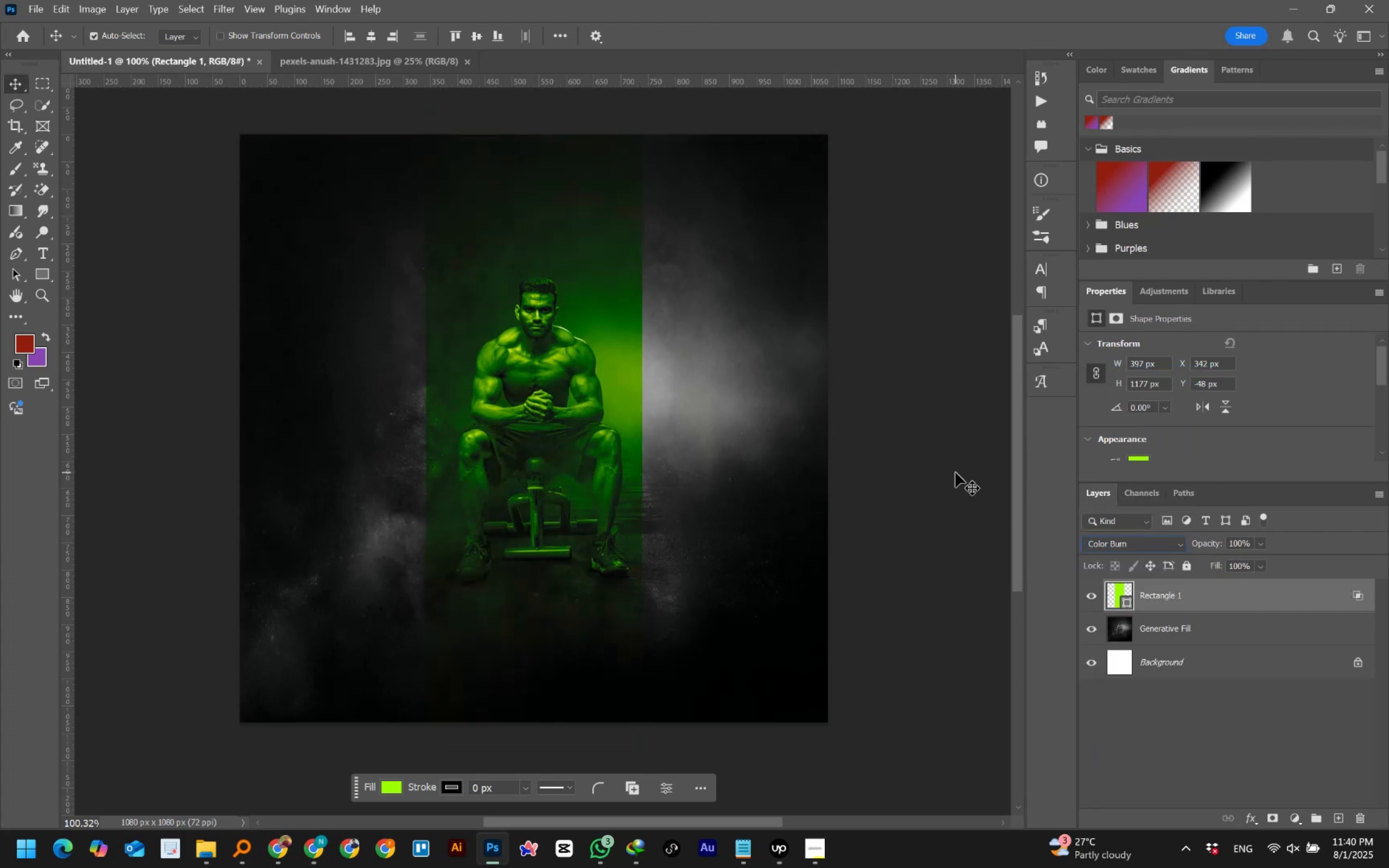 
key(ArrowDown)
 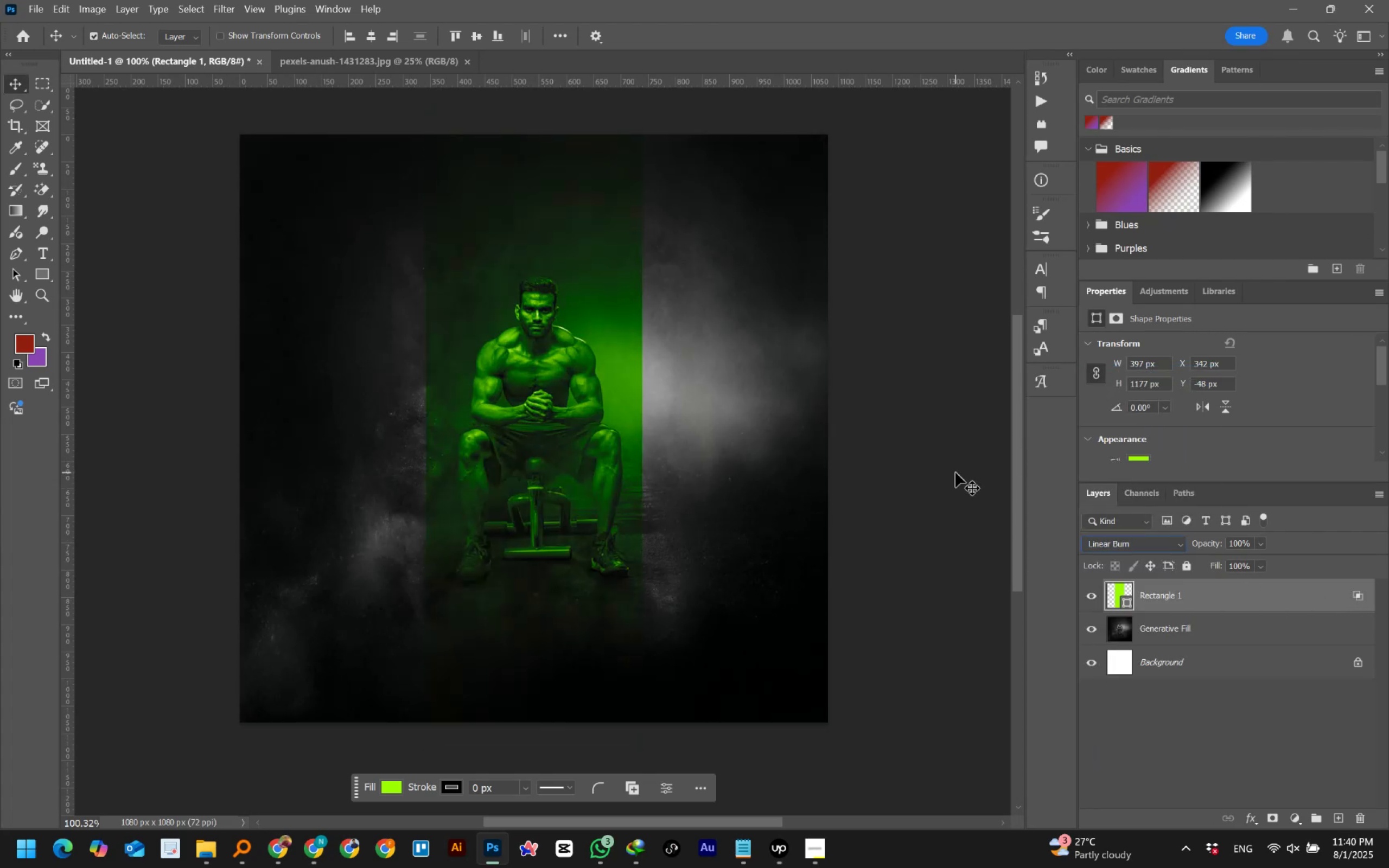 
key(ArrowDown)
 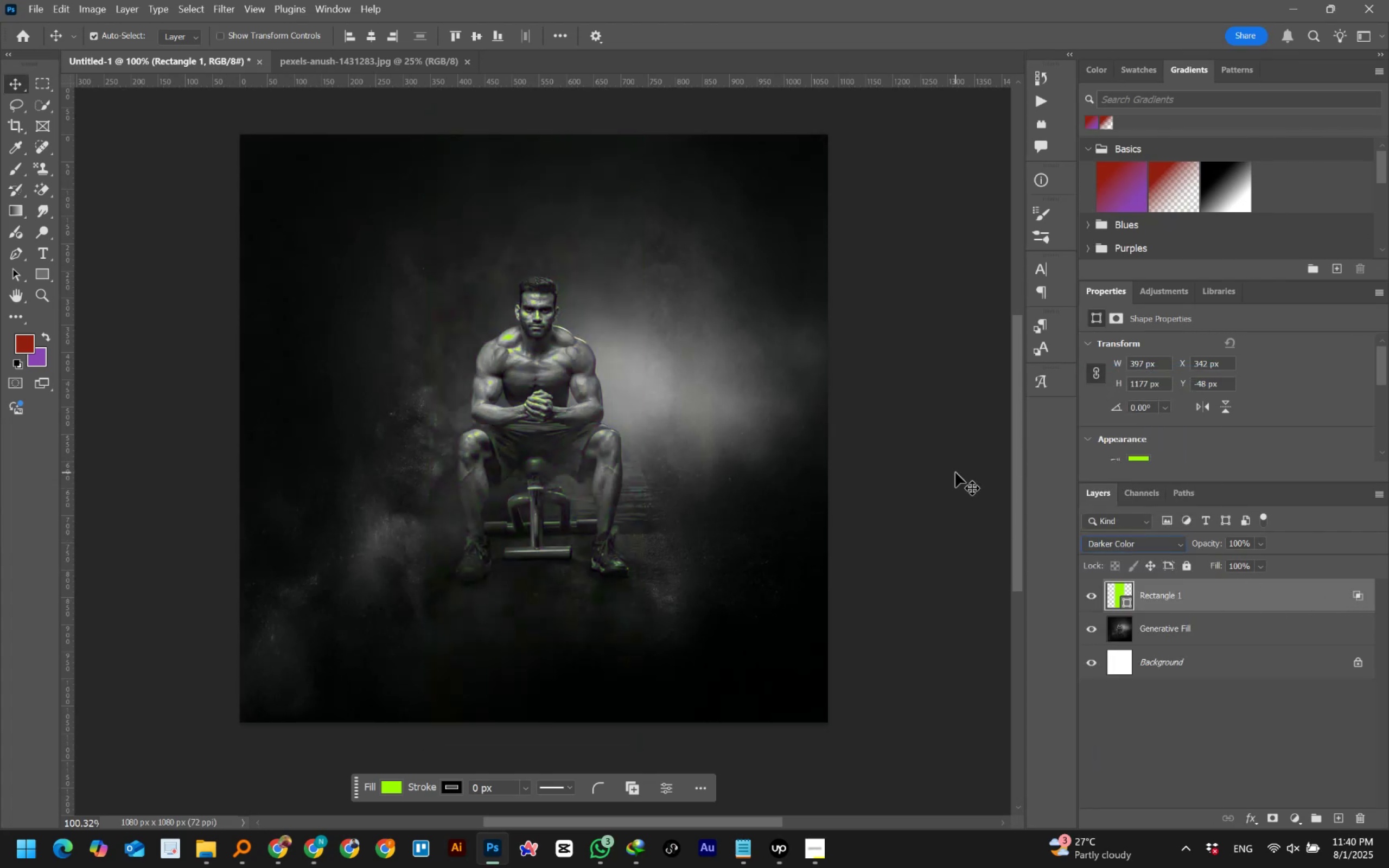 
key(ArrowDown)
 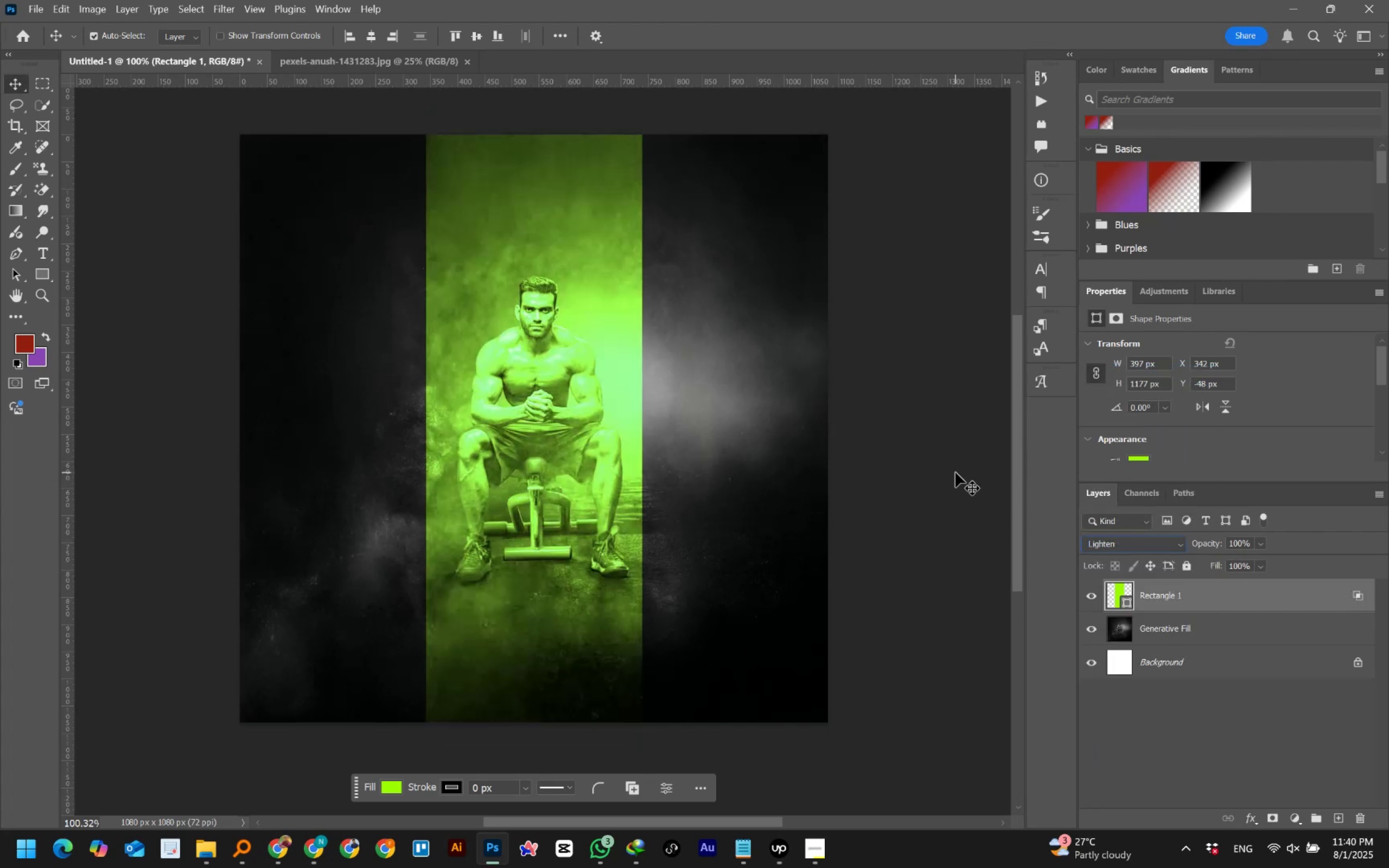 
key(ArrowDown)
 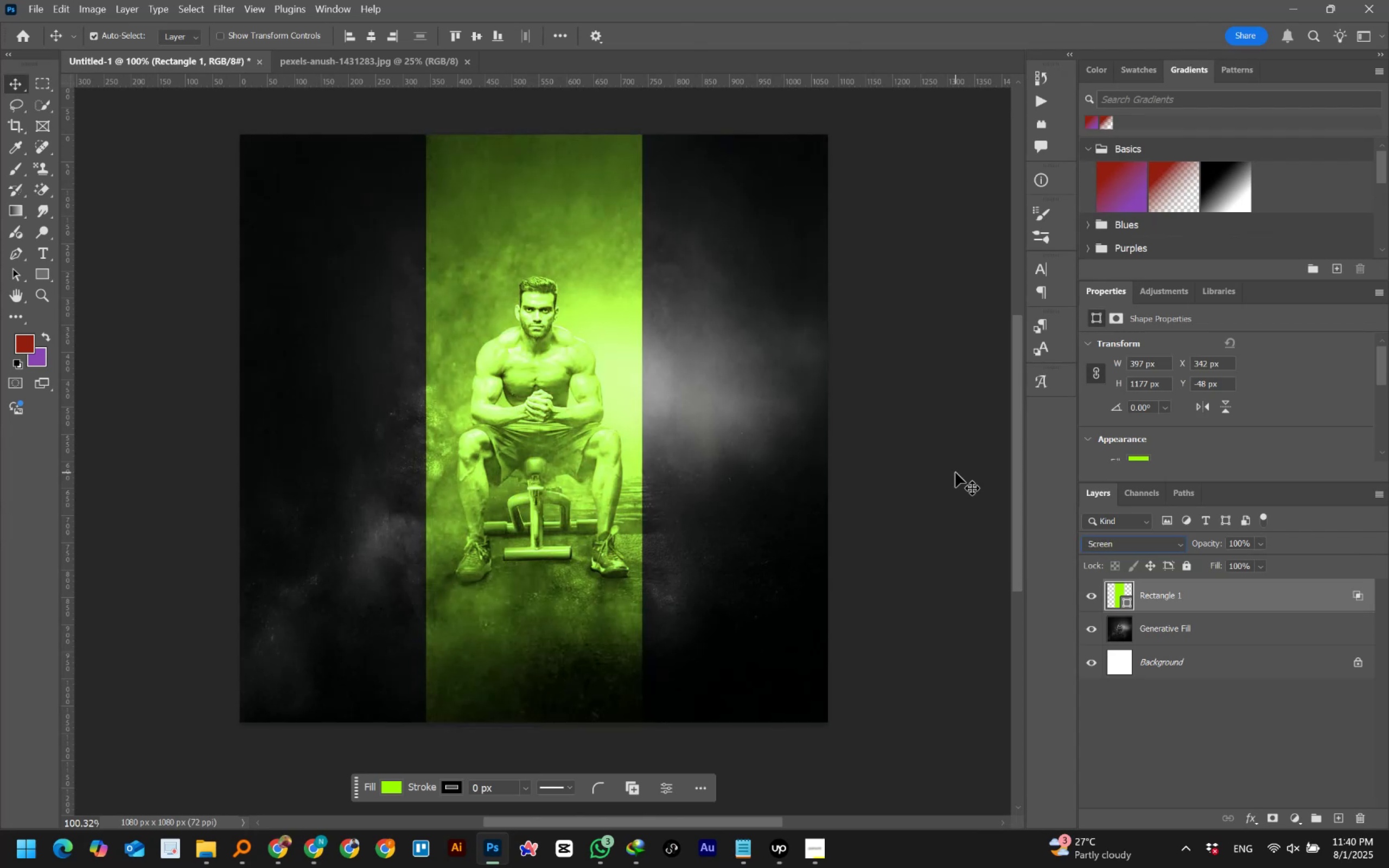 
key(ArrowDown)
 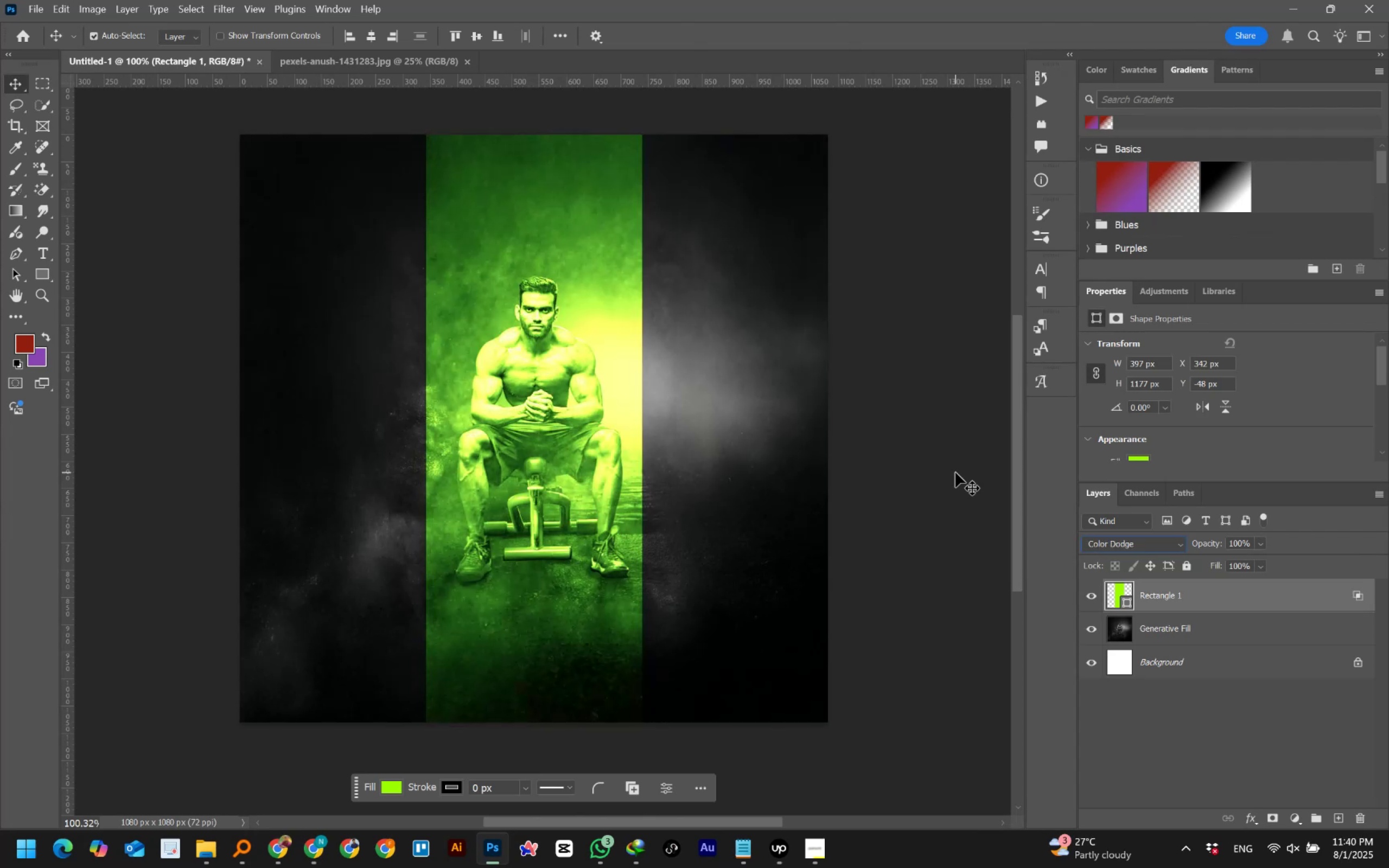 
key(ArrowDown)
 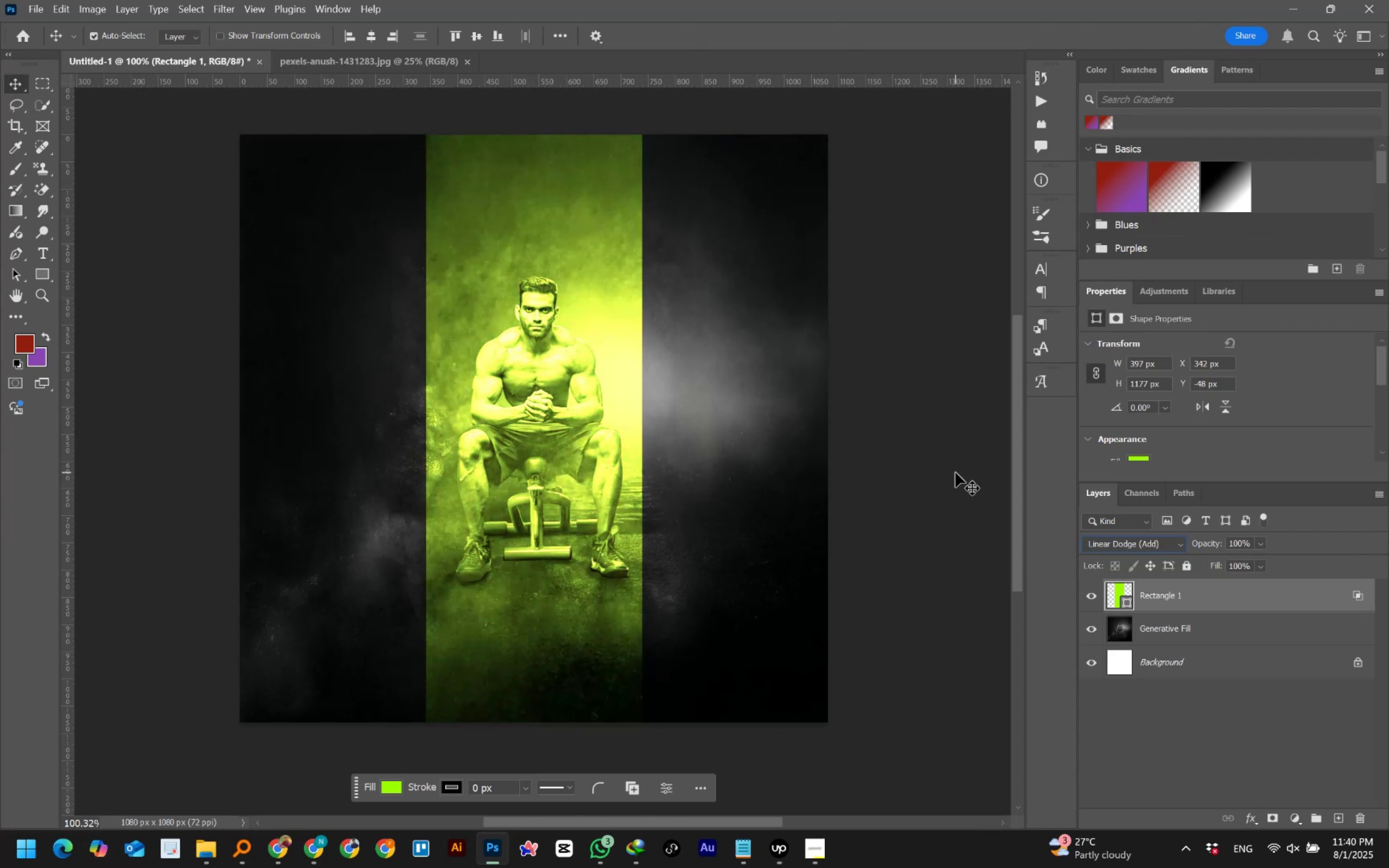 
key(ArrowDown)
 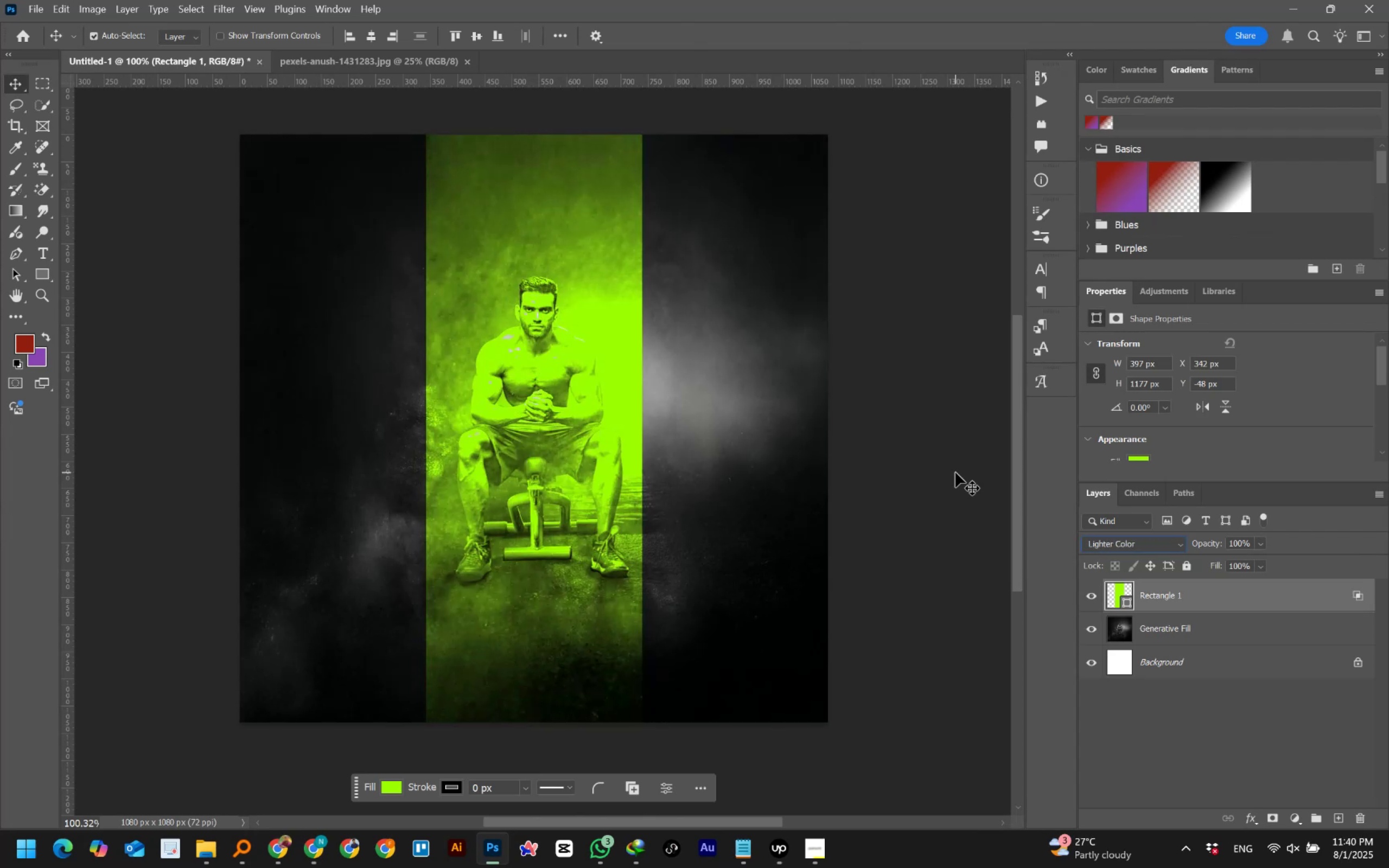 
key(ArrowDown)
 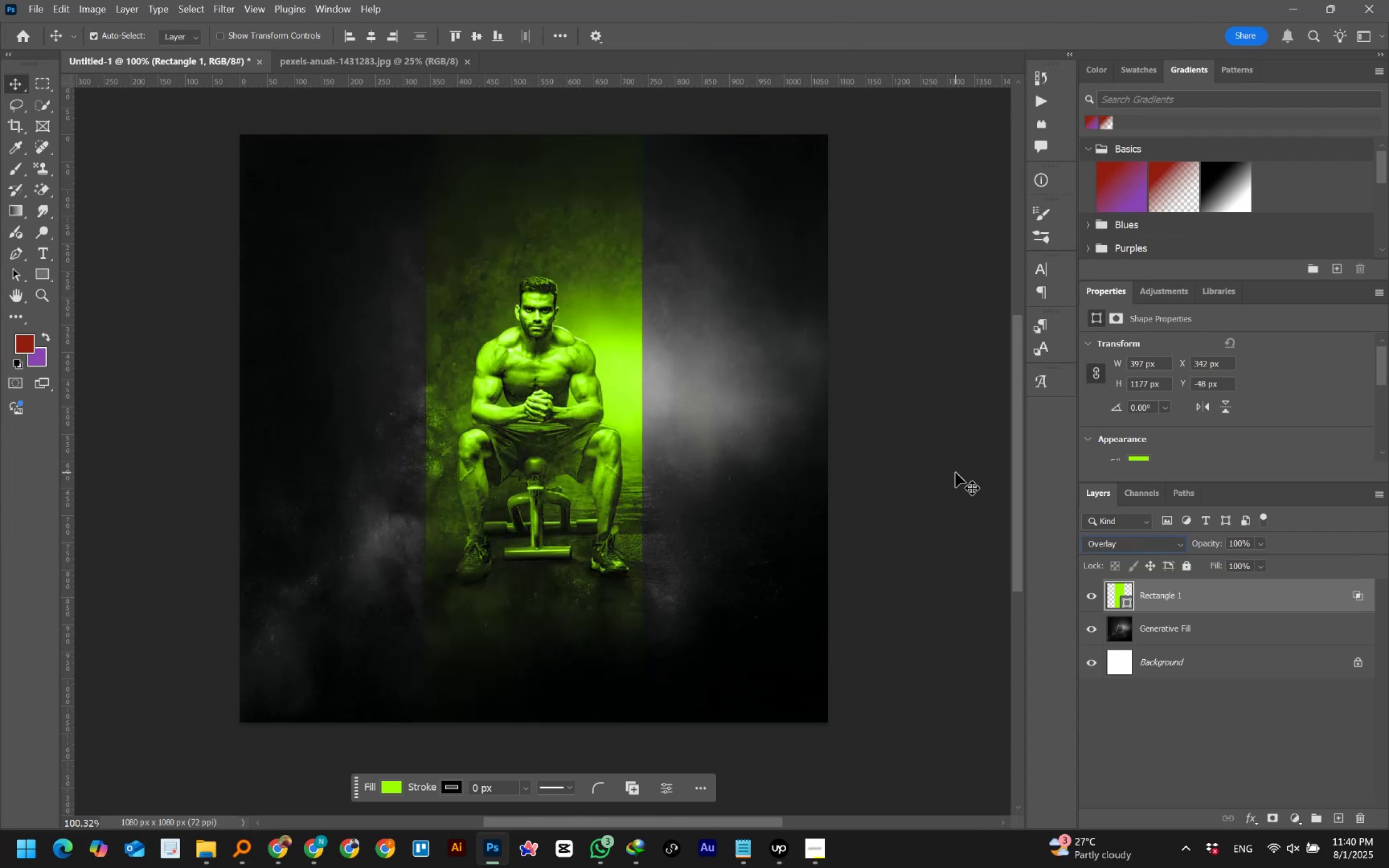 
key(ArrowDown)
 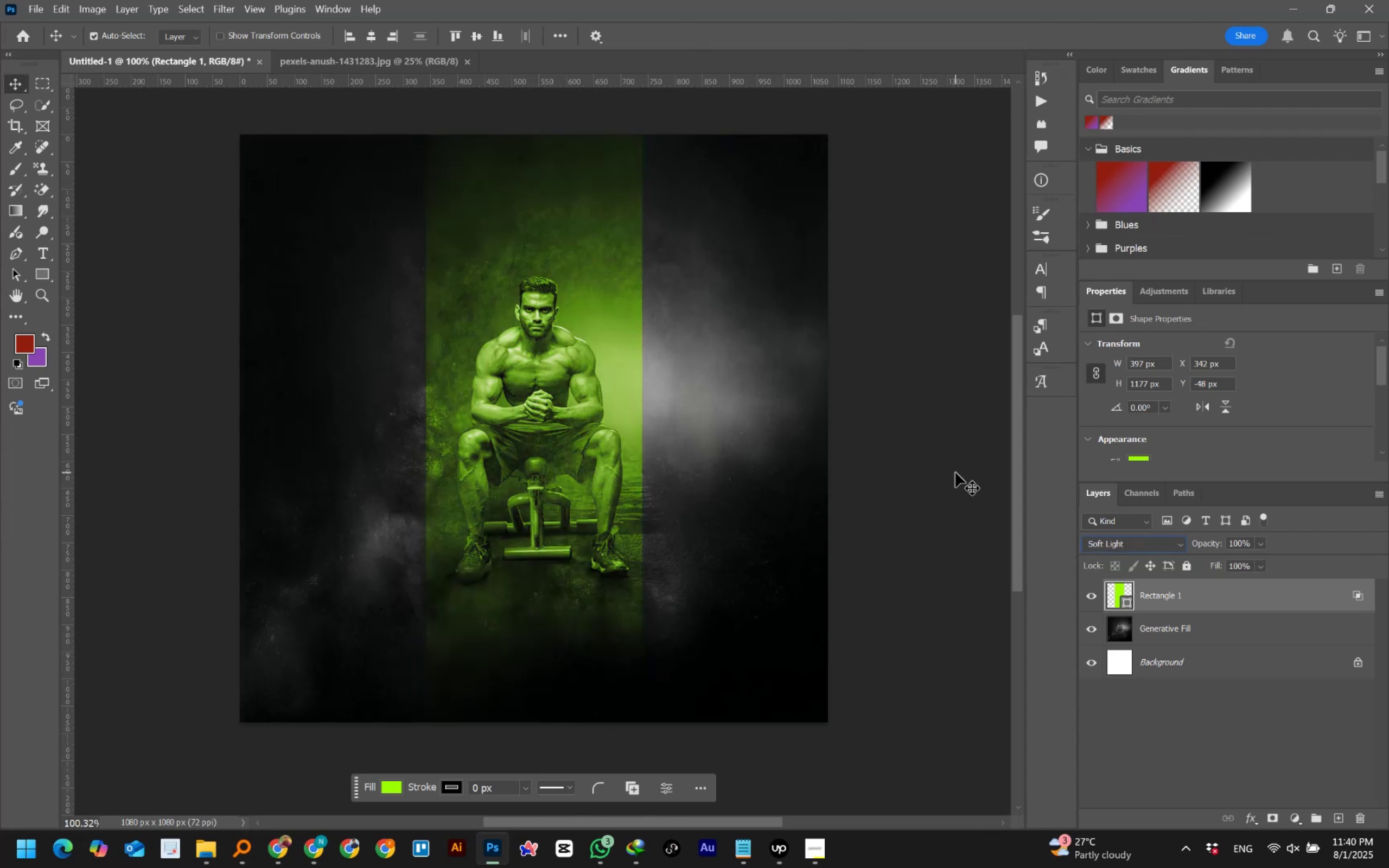 
key(ArrowDown)
 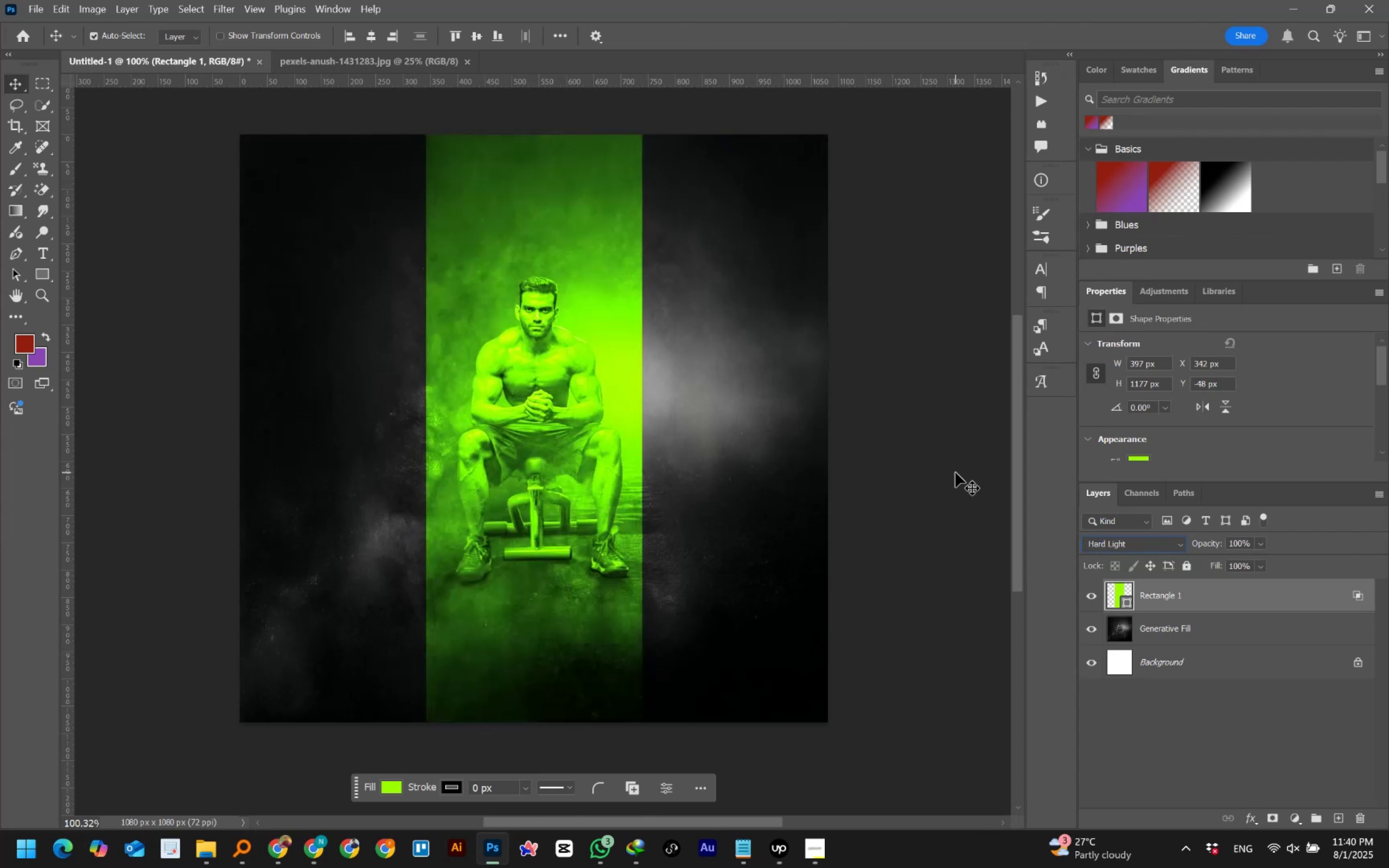 
key(ArrowDown)
 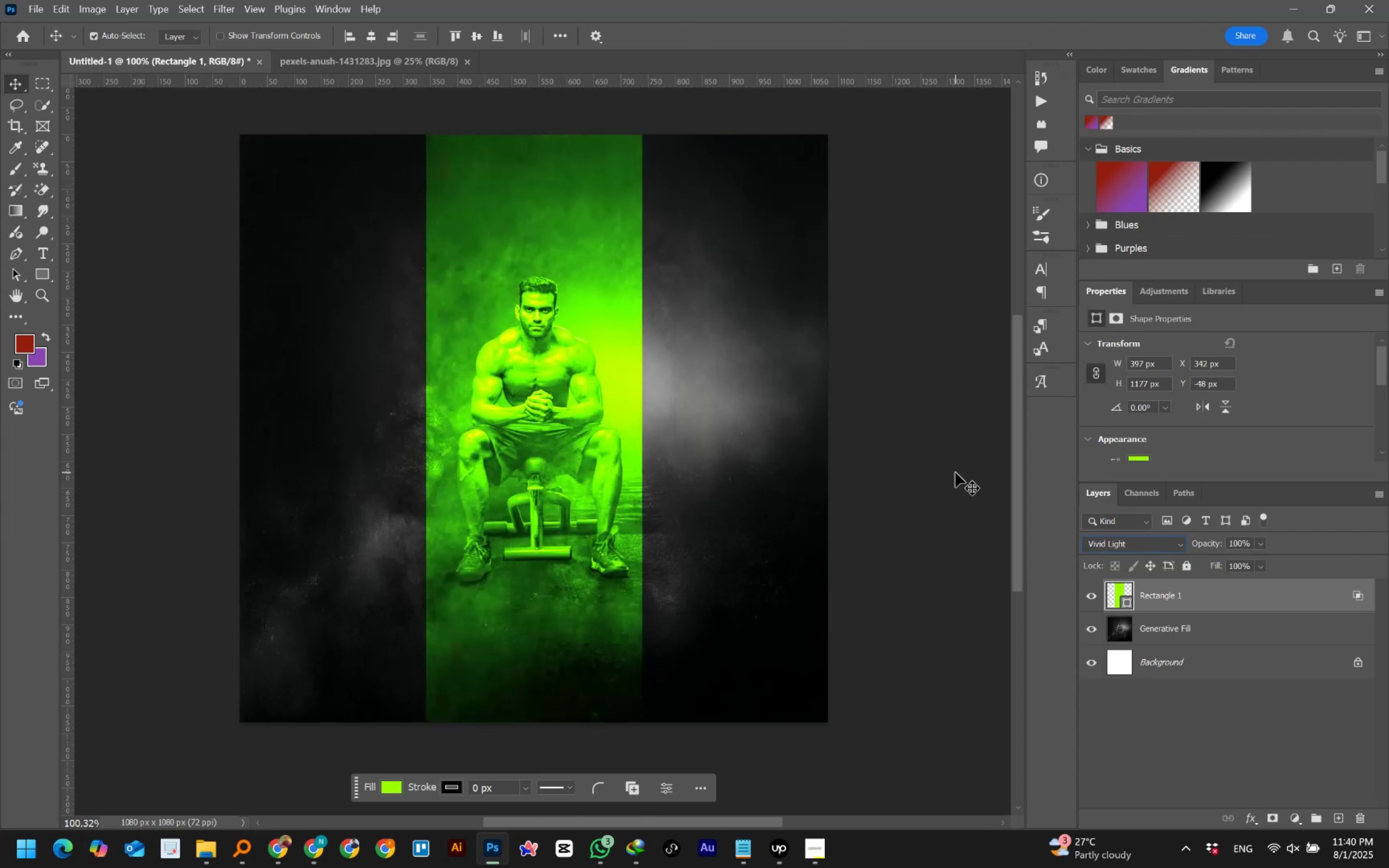 
key(ArrowDown)
 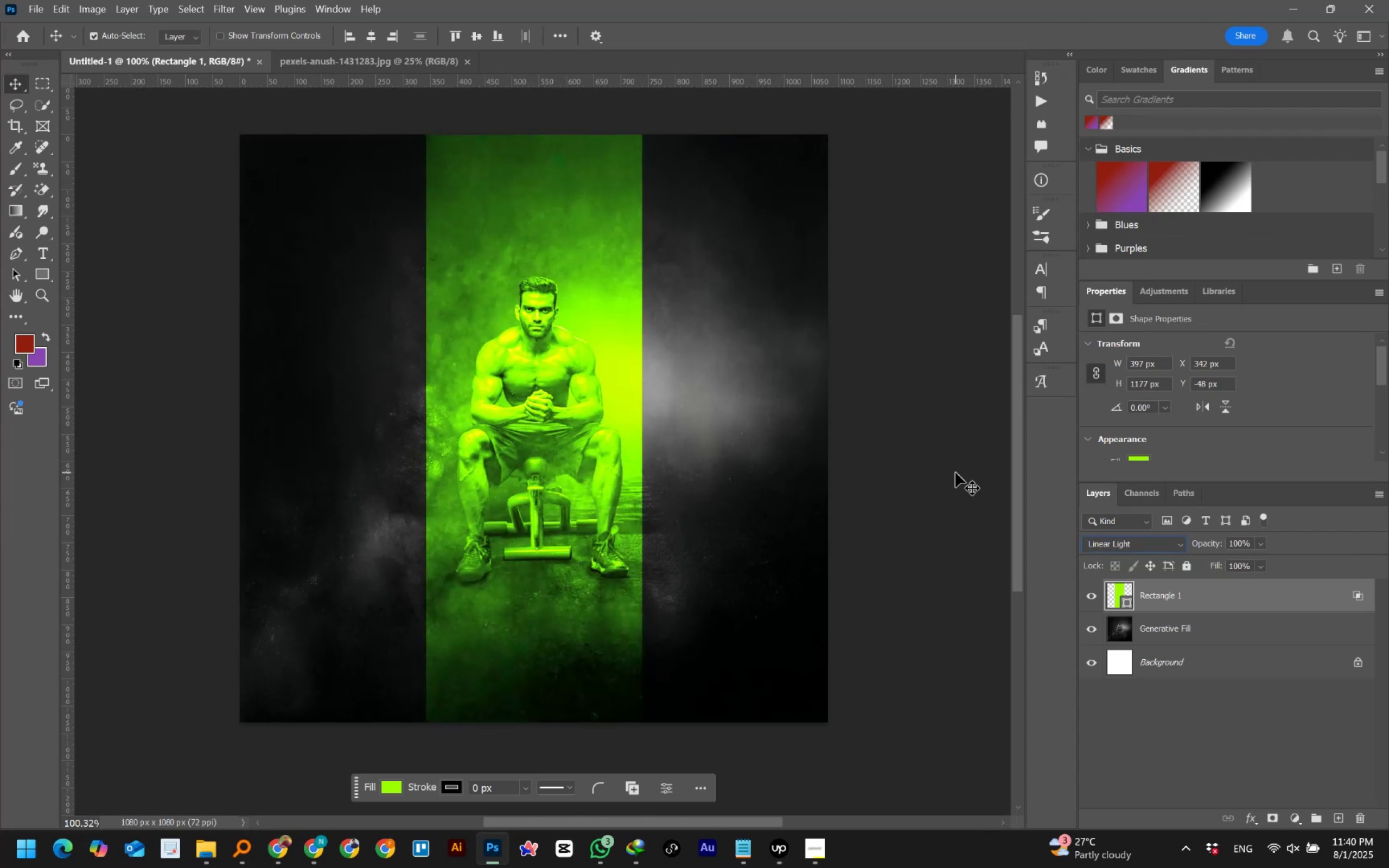 
key(ArrowDown)
 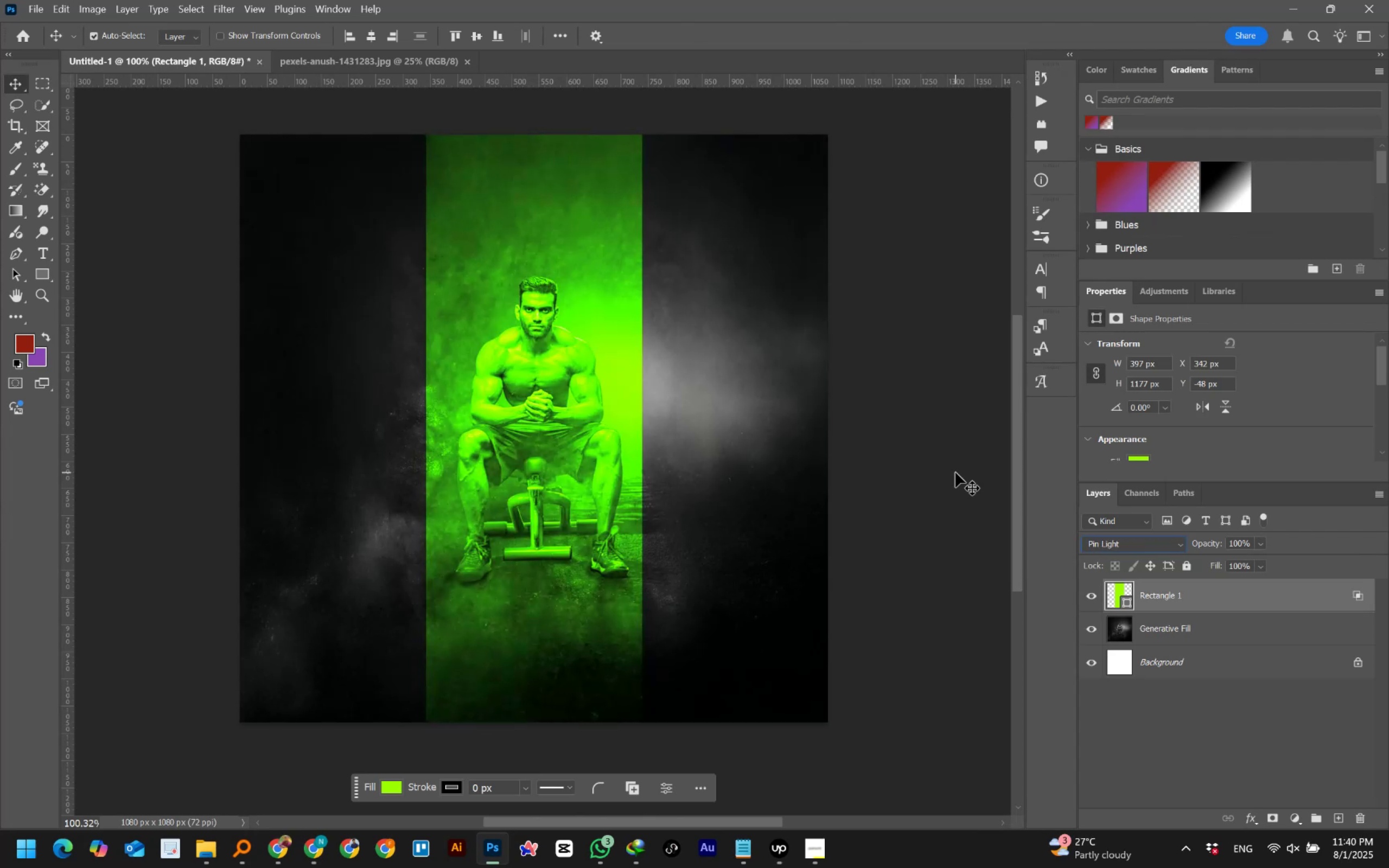 
key(ArrowDown)
 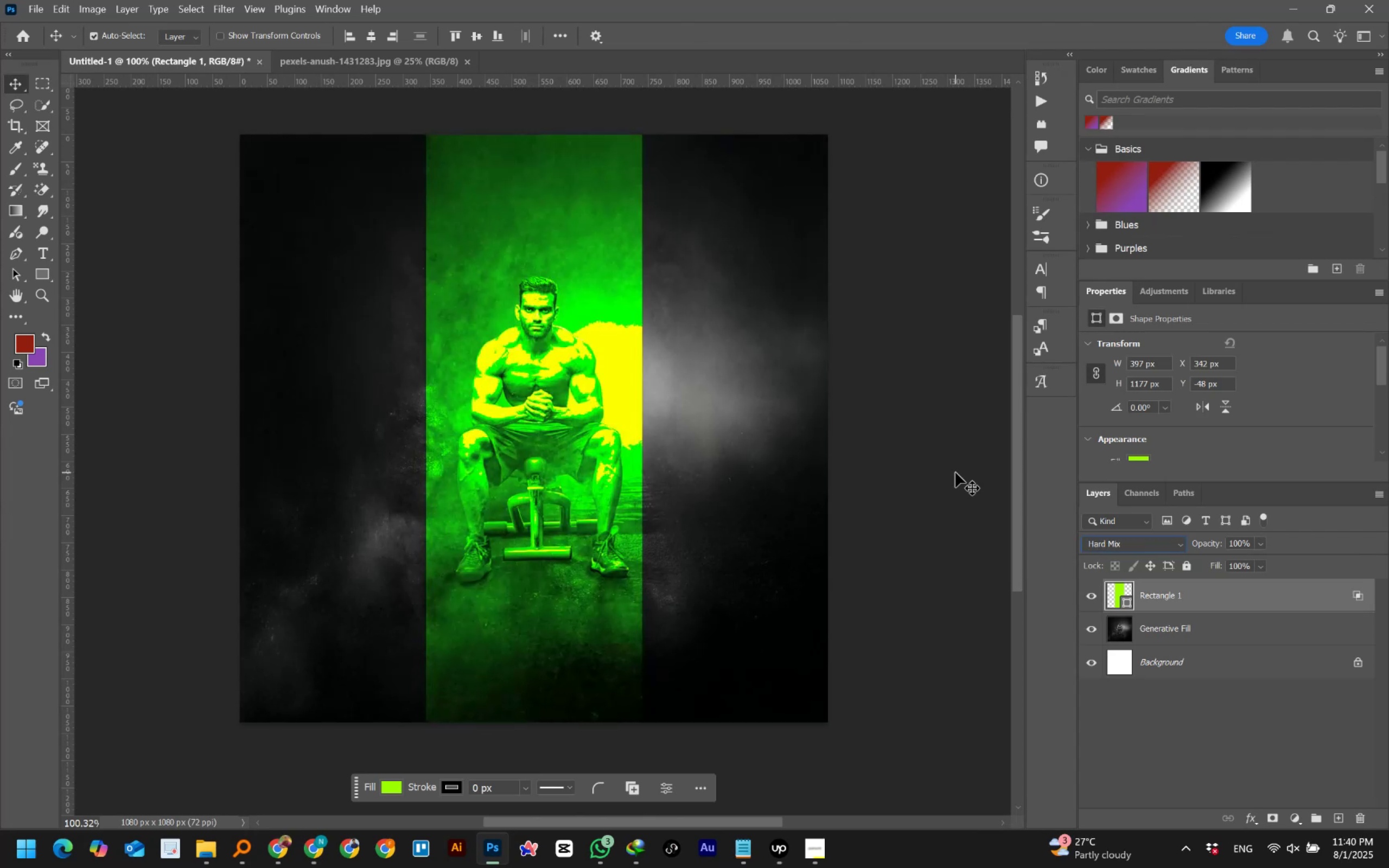 
key(ArrowDown)
 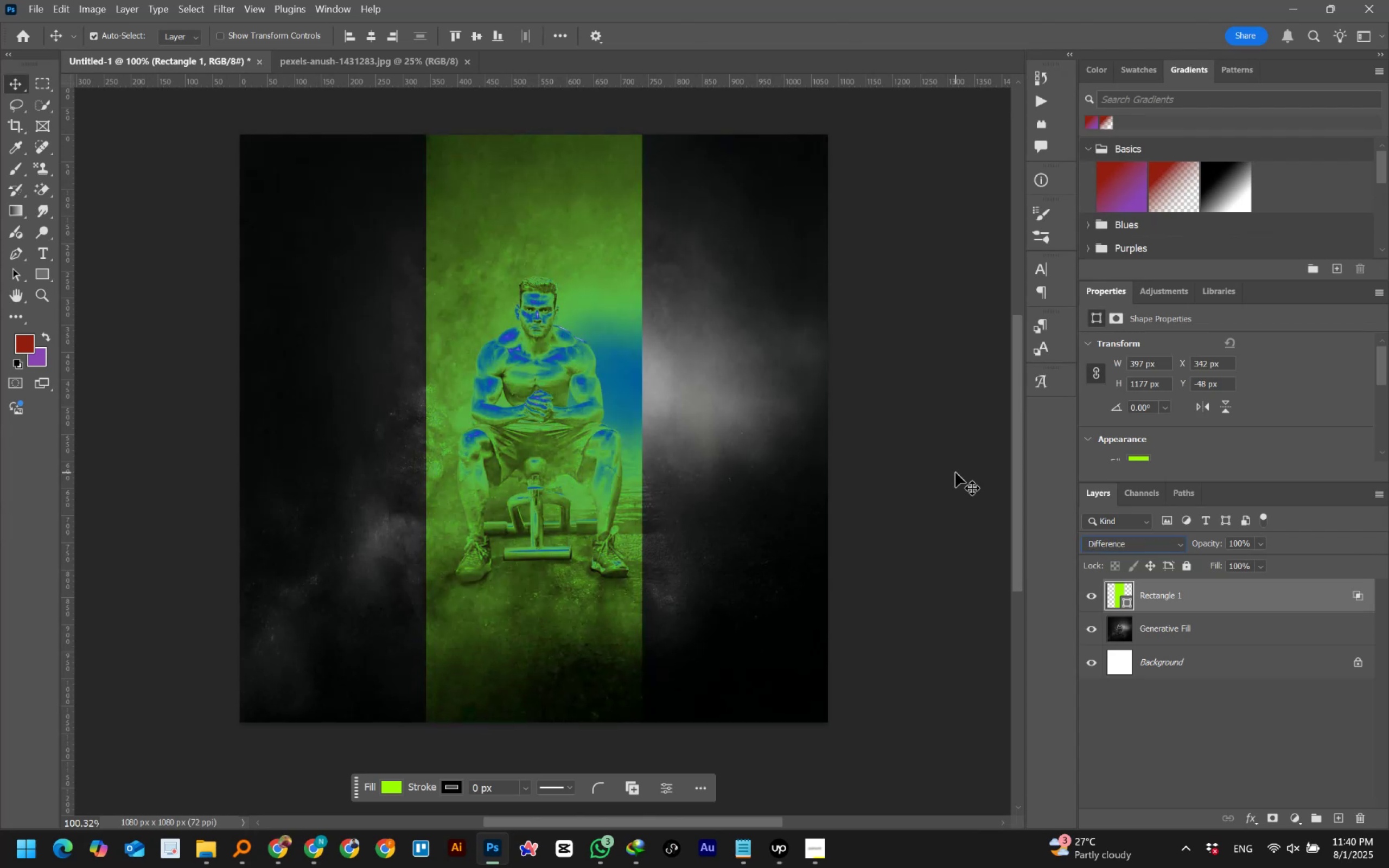 
key(ArrowDown)
 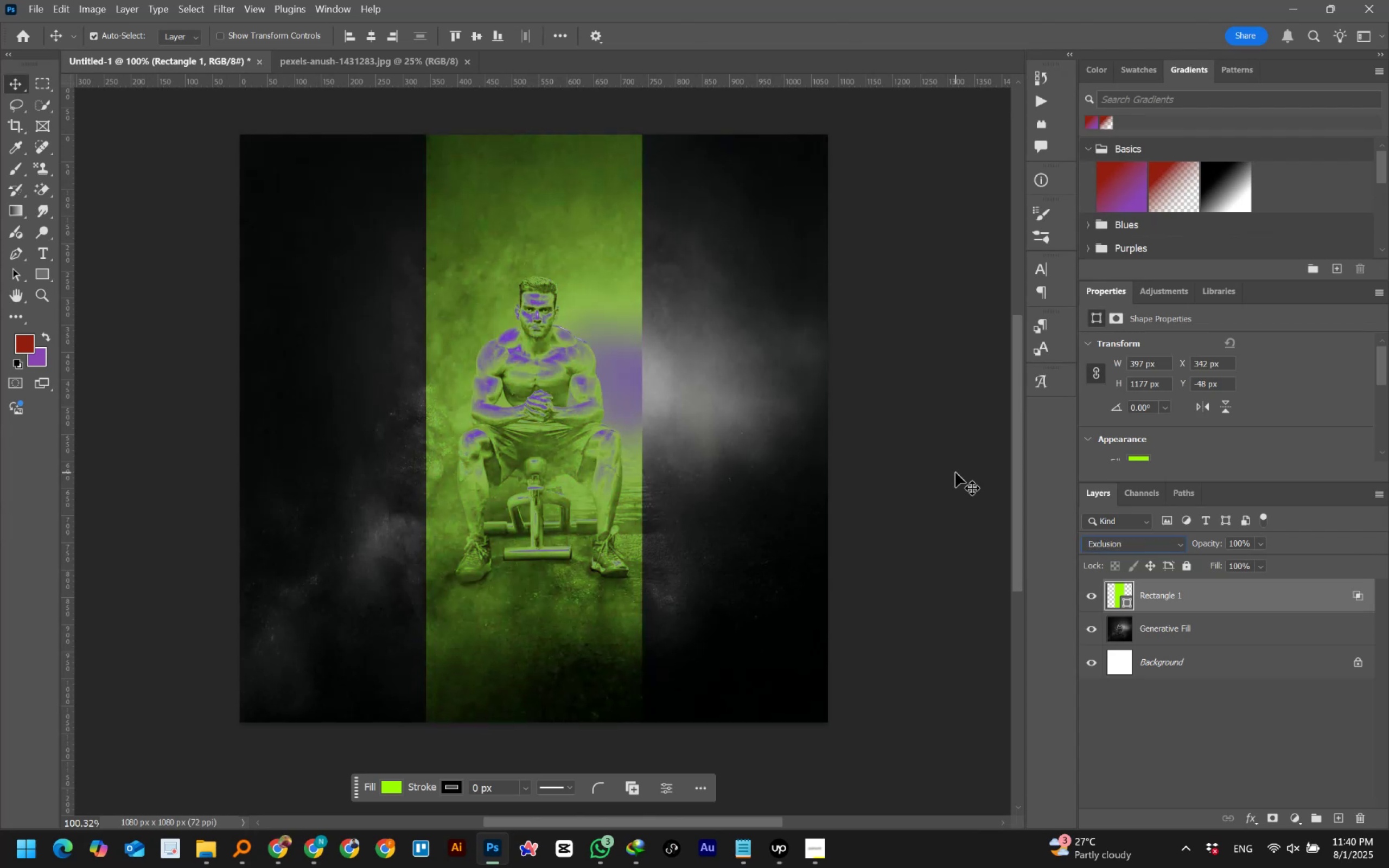 
key(ArrowDown)
 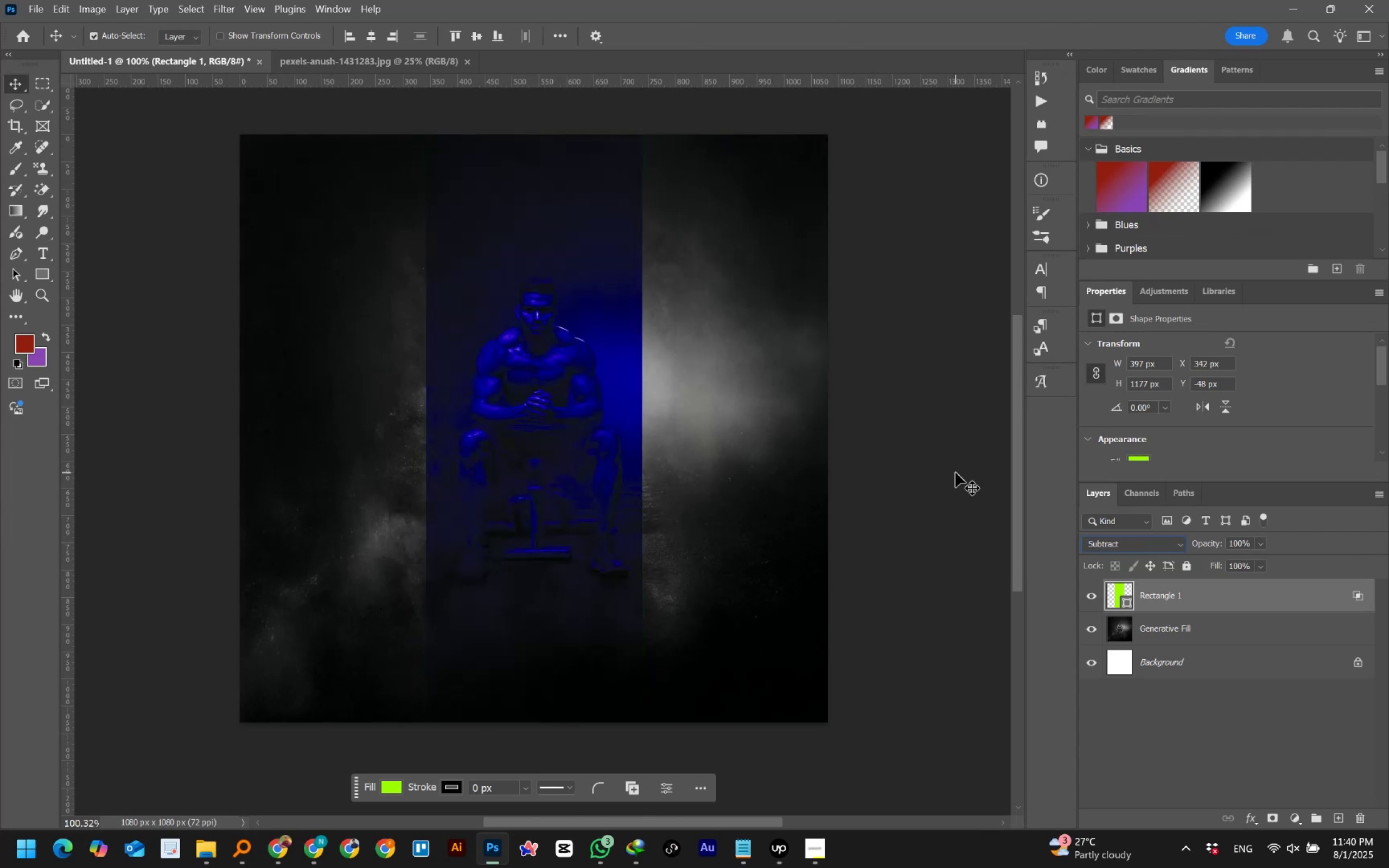 
key(ArrowDown)
 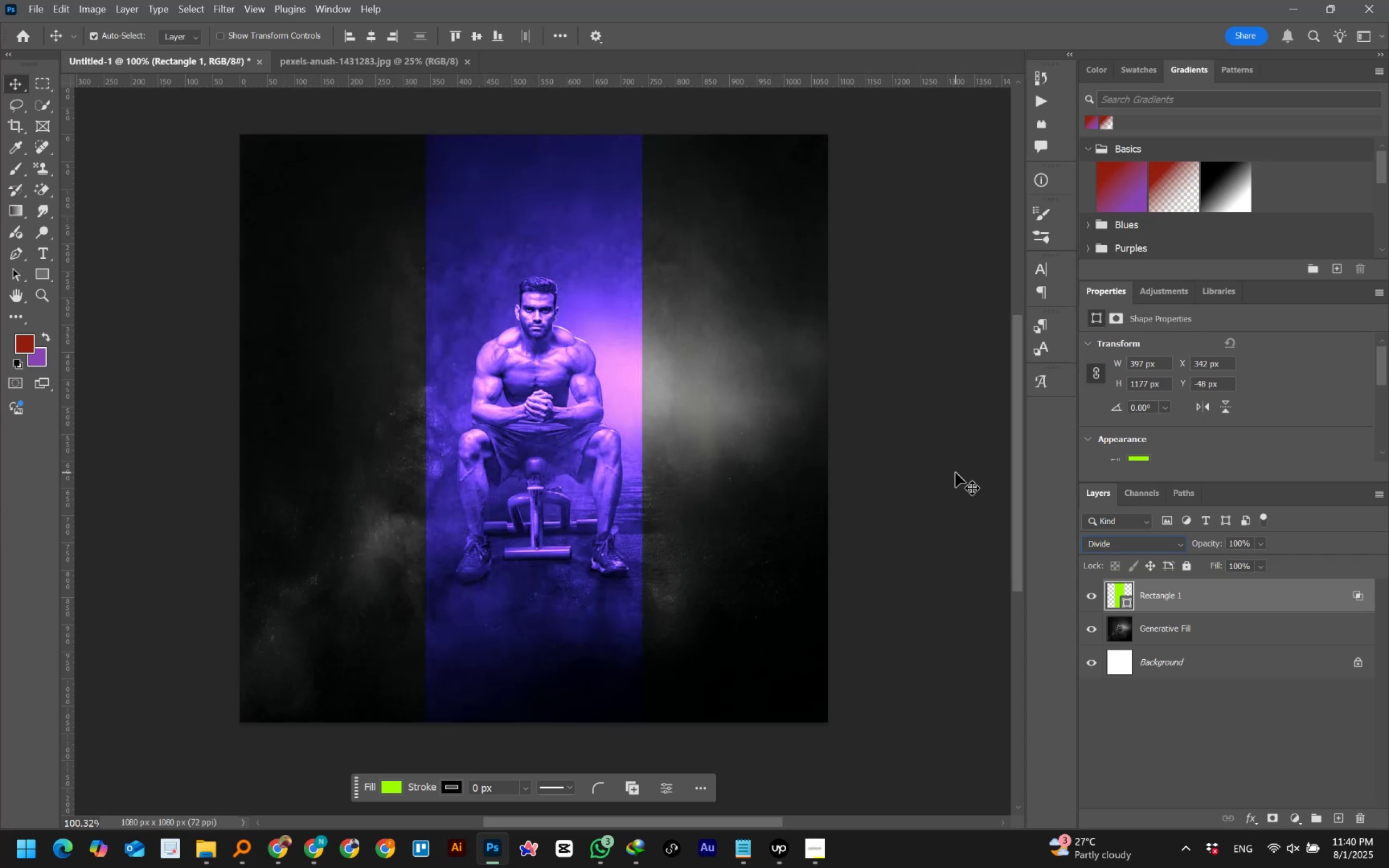 
key(ArrowDown)
 